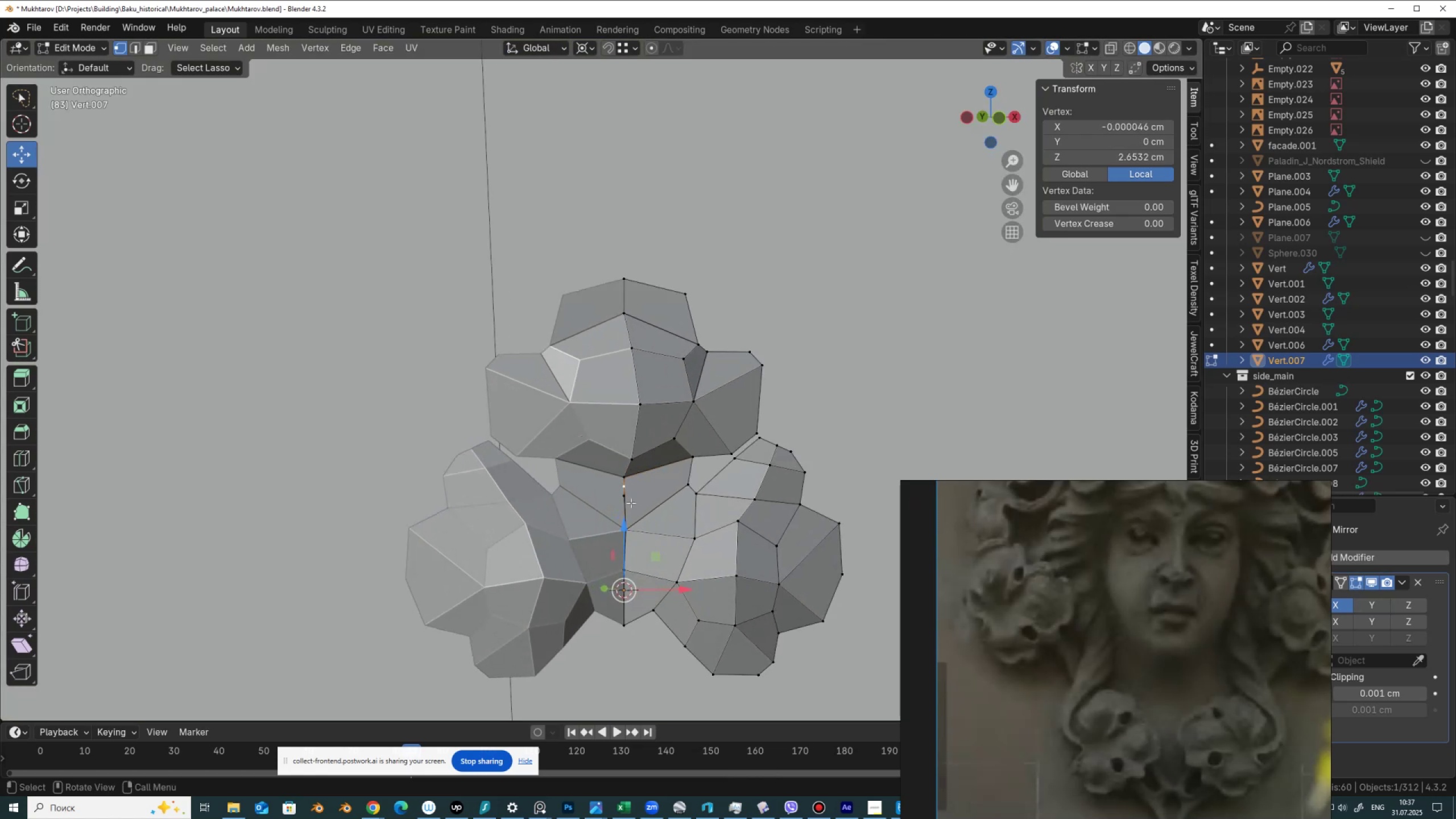 
key(Control+ControlLeft)
 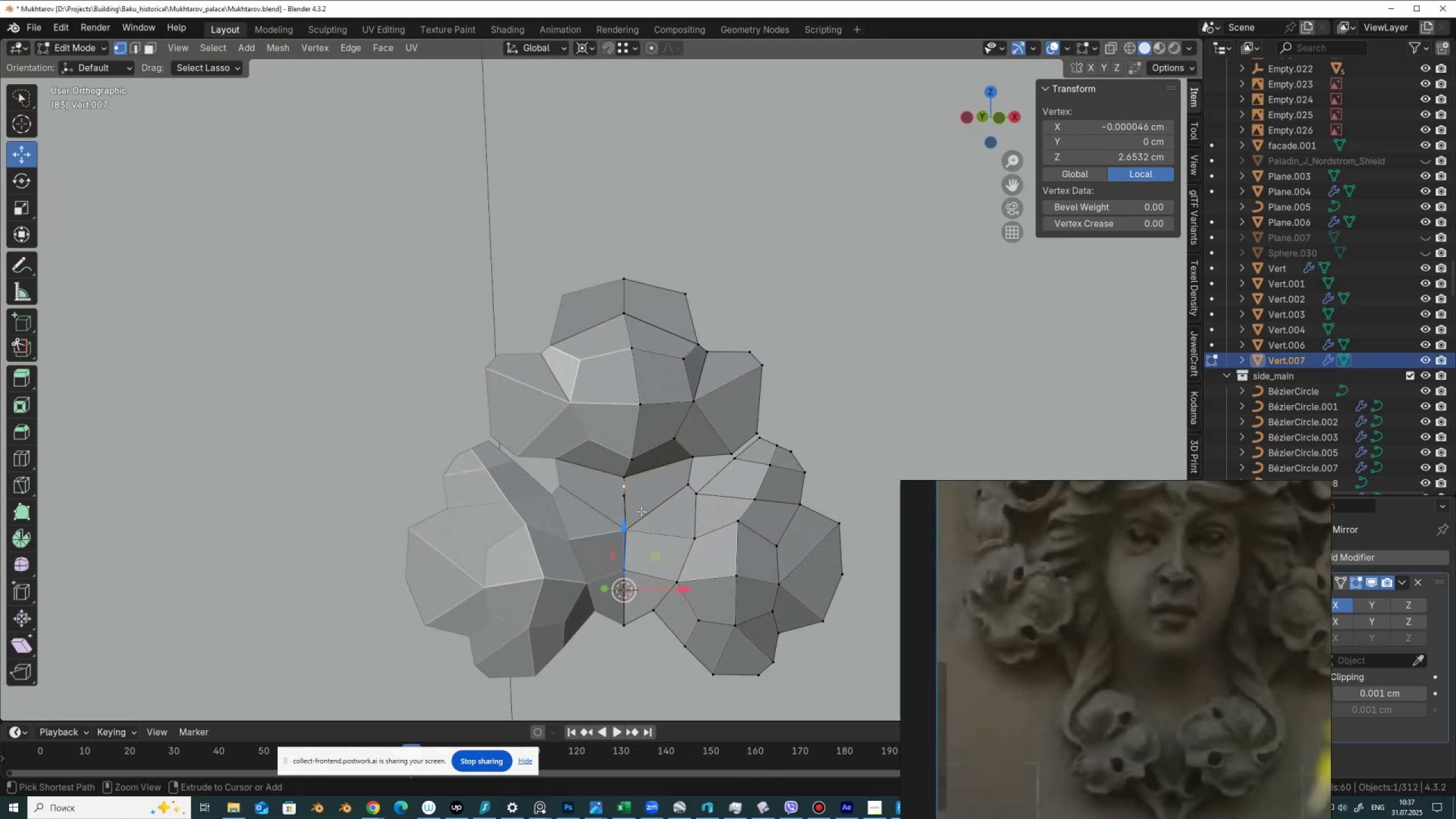 
key(X)
 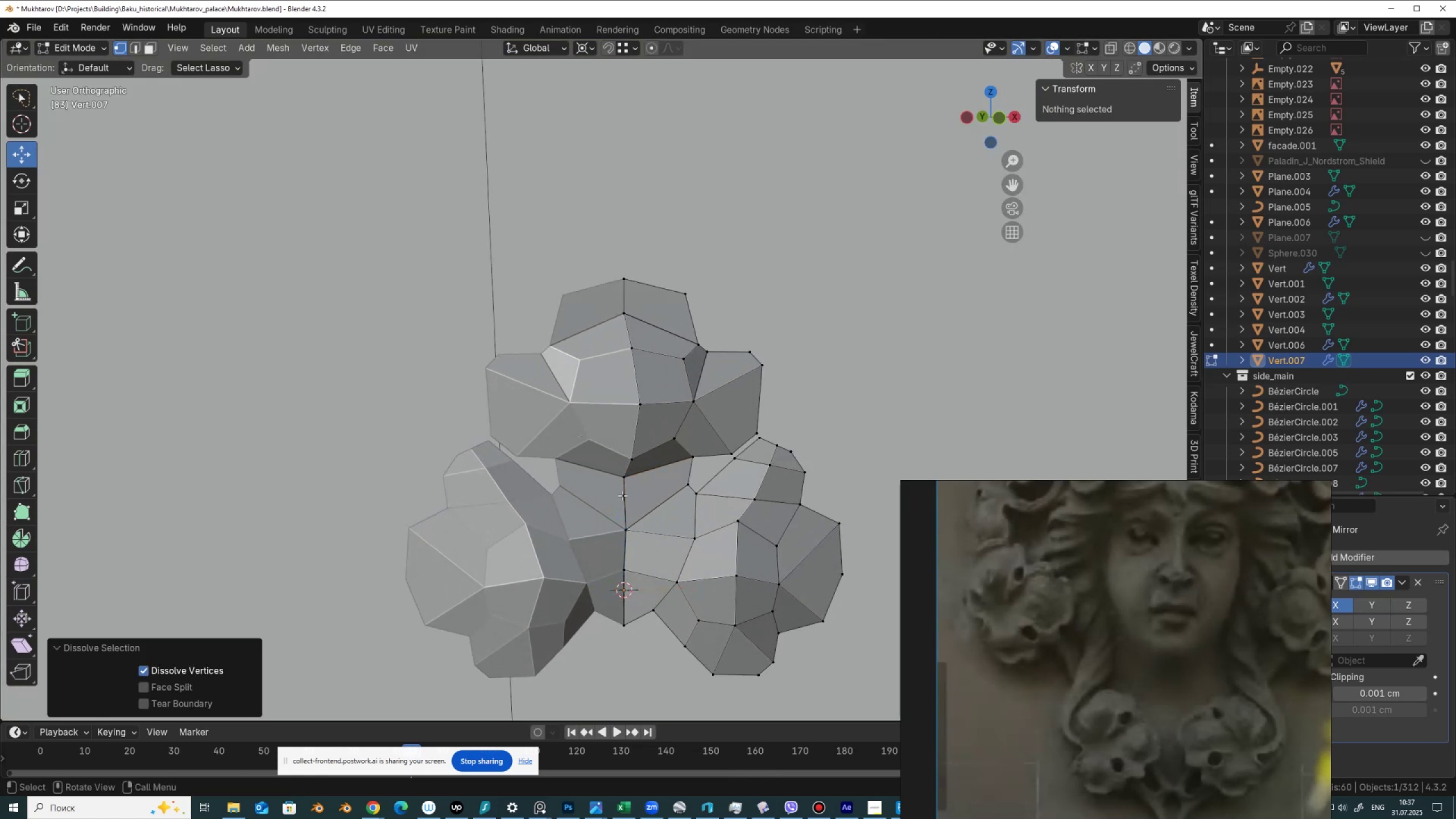 
left_click([621, 494])
 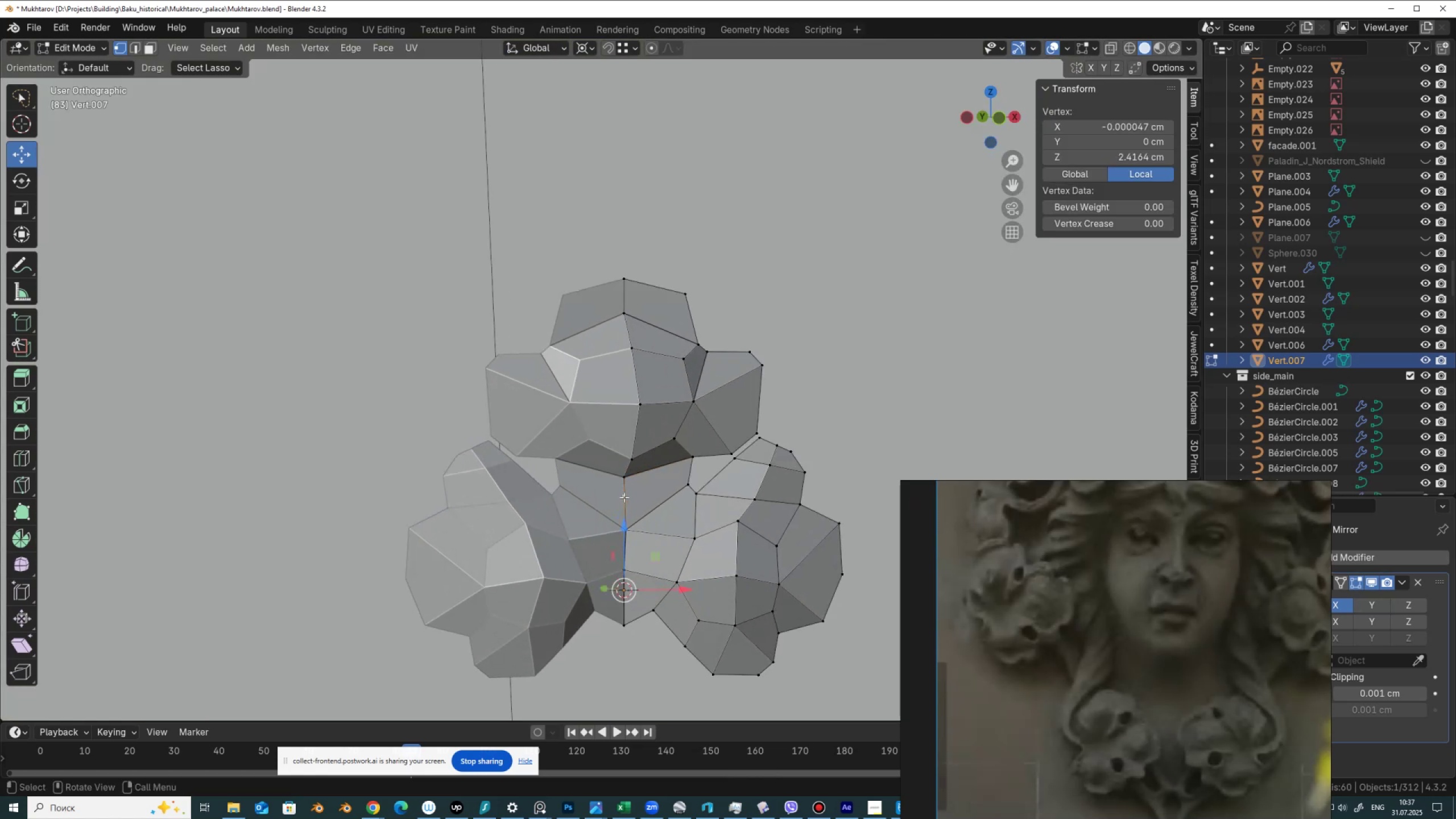 
key(Control+ControlLeft)
 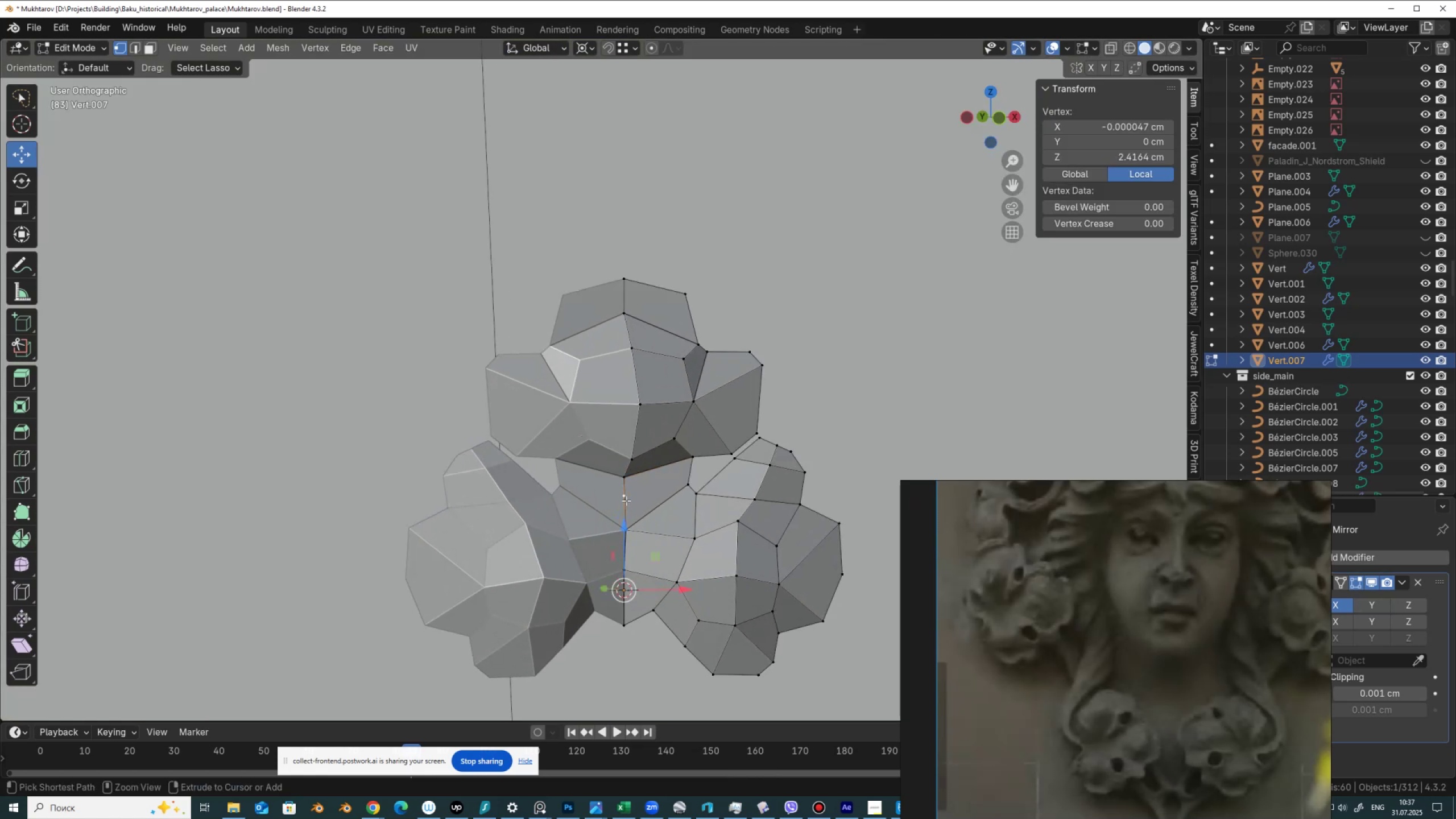 
key(Control+X)
 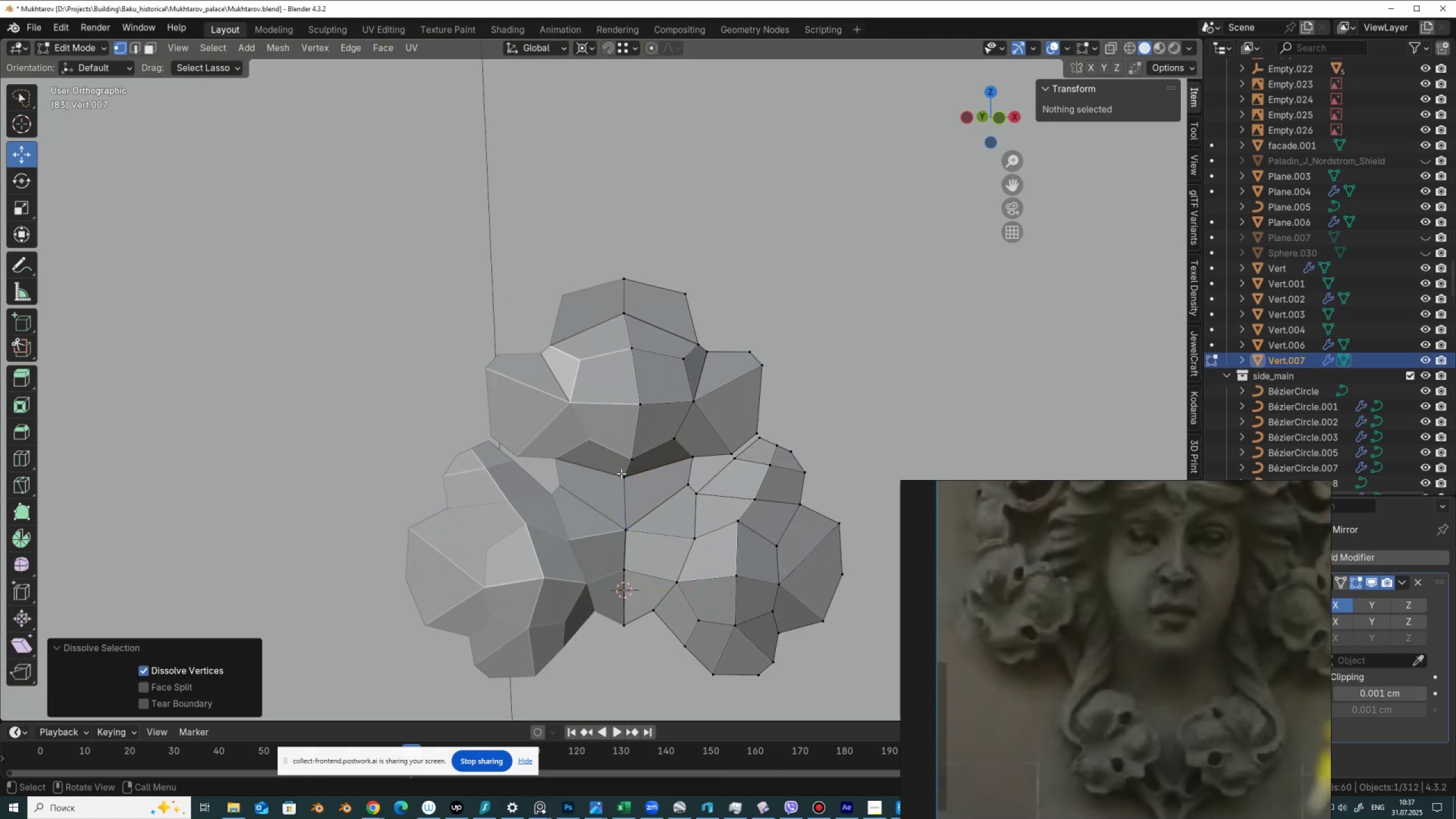 
left_click([621, 474])
 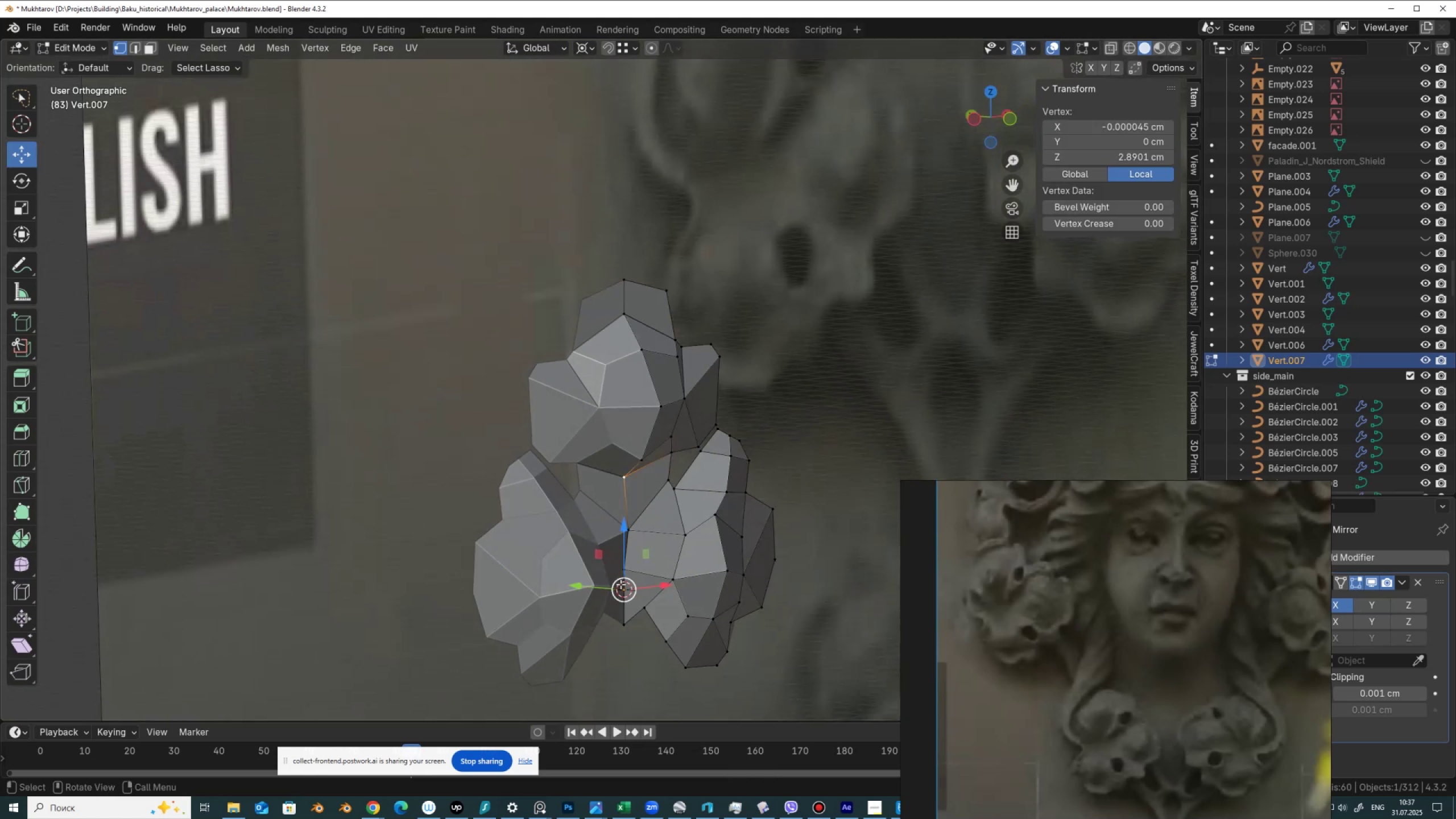 
left_click_drag(start_coordinate=[581, 586], to_coordinate=[599, 601])
 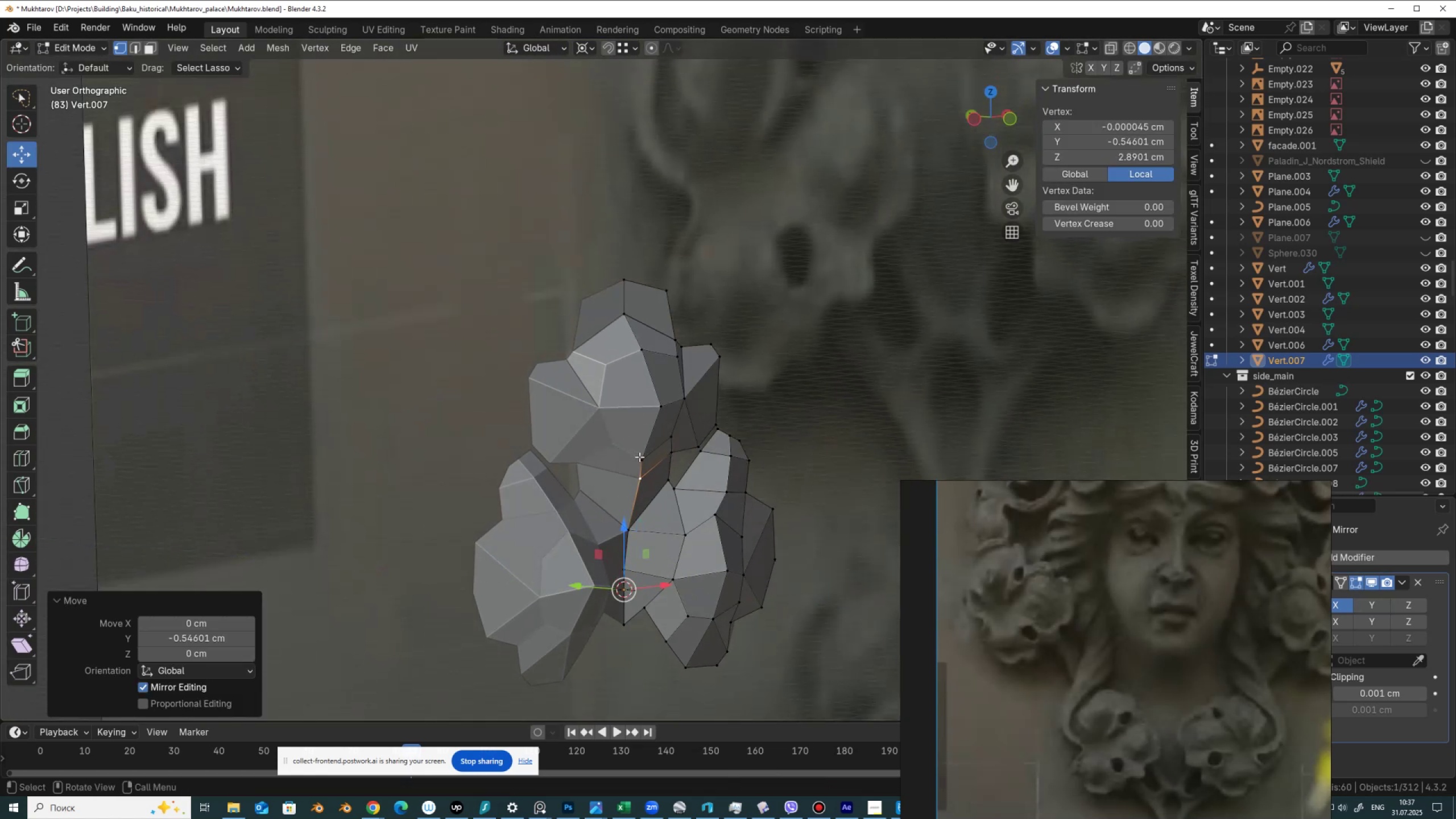 
left_click([644, 452])
 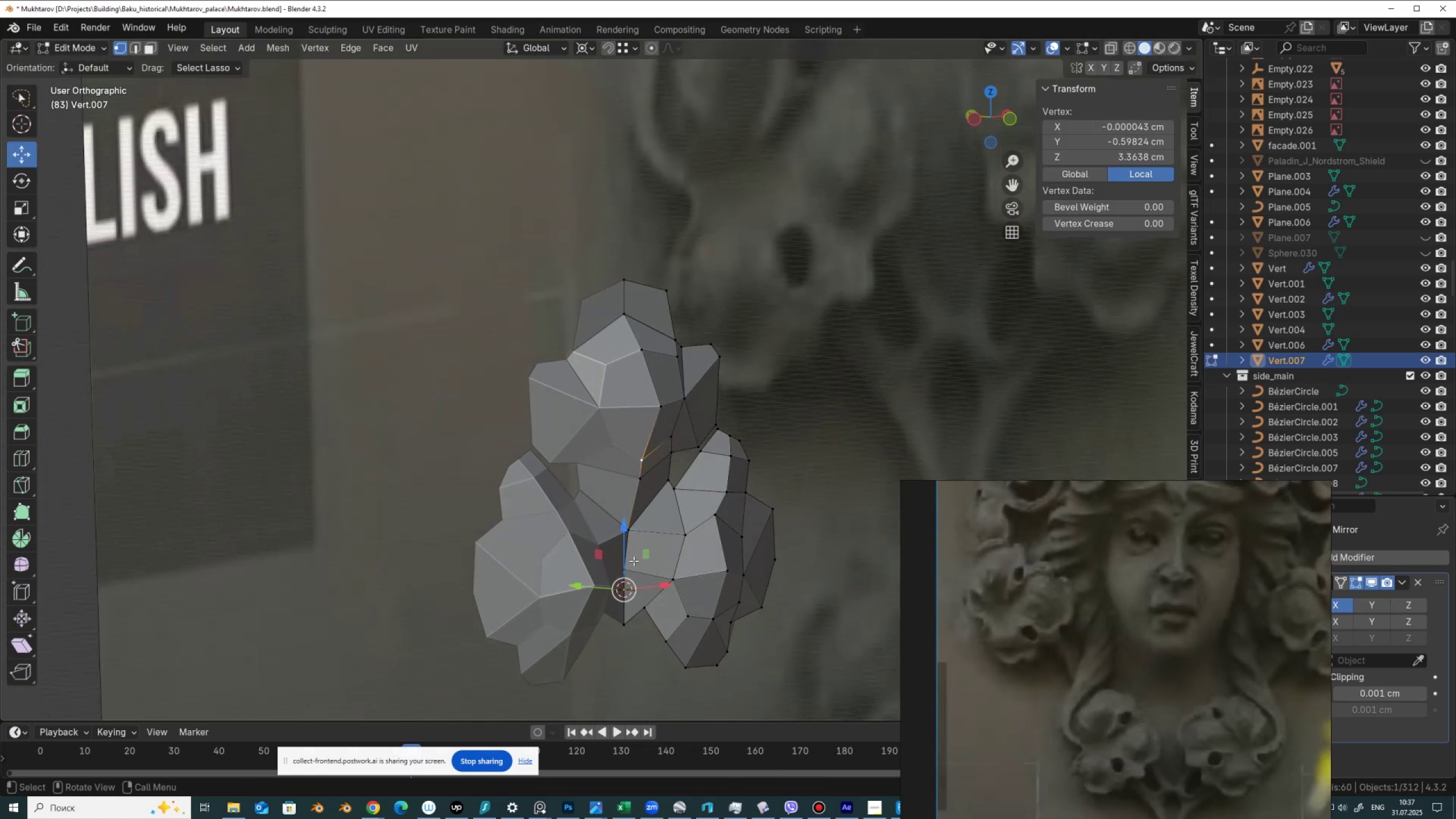 
left_click_drag(start_coordinate=[627, 556], to_coordinate=[622, 532])
 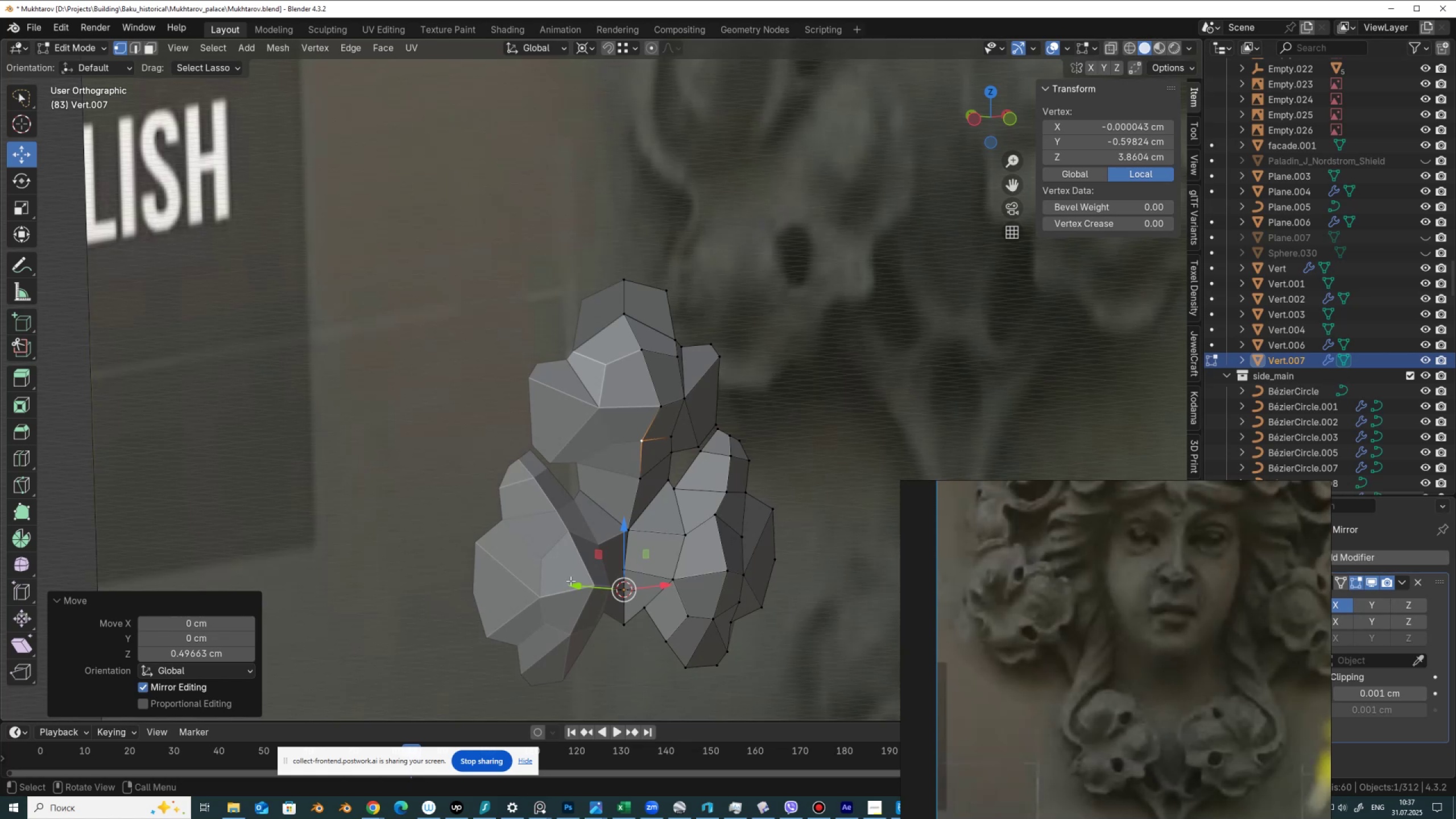 
left_click_drag(start_coordinate=[574, 590], to_coordinate=[590, 602])
 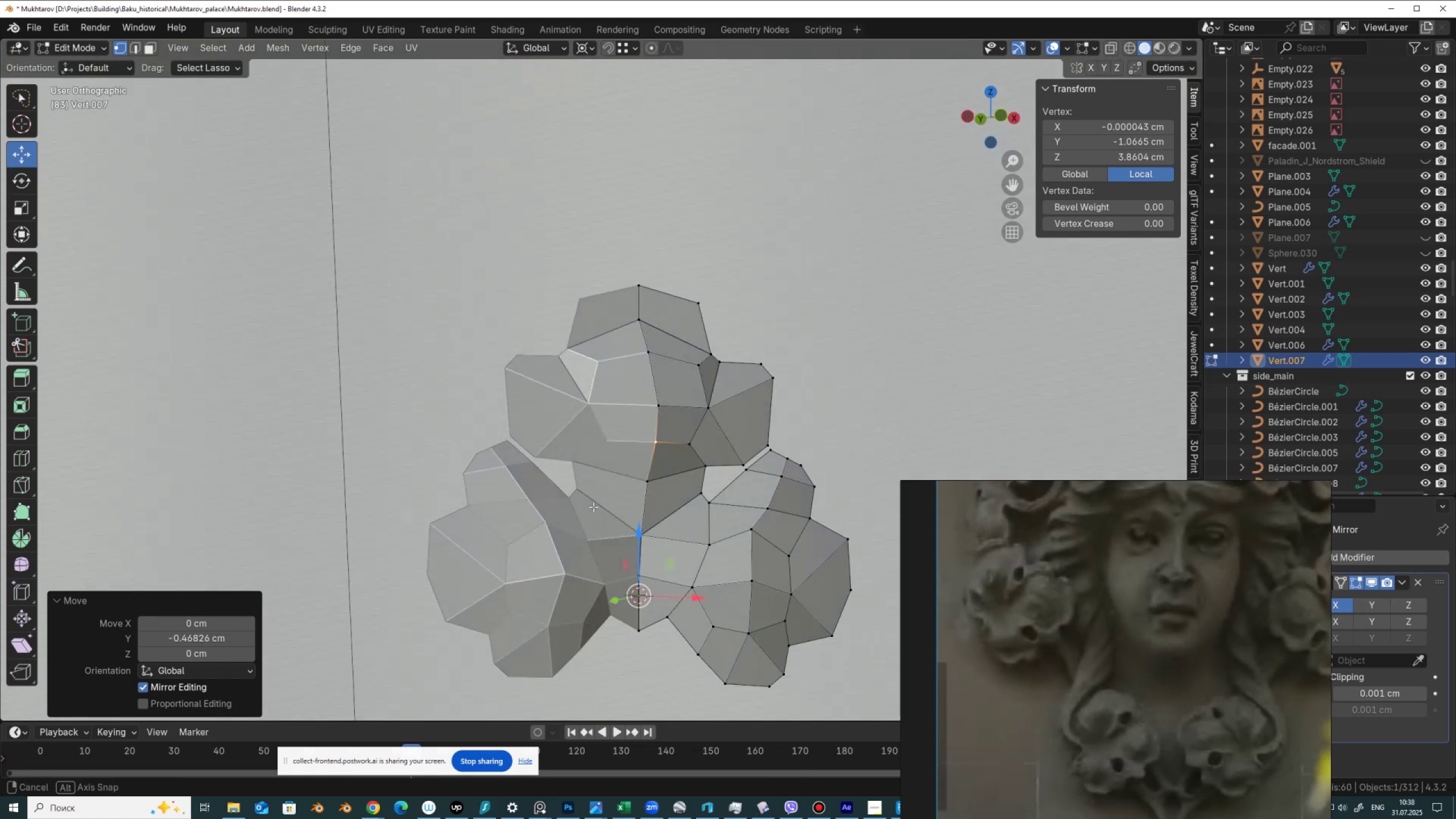 
key(Tab)
 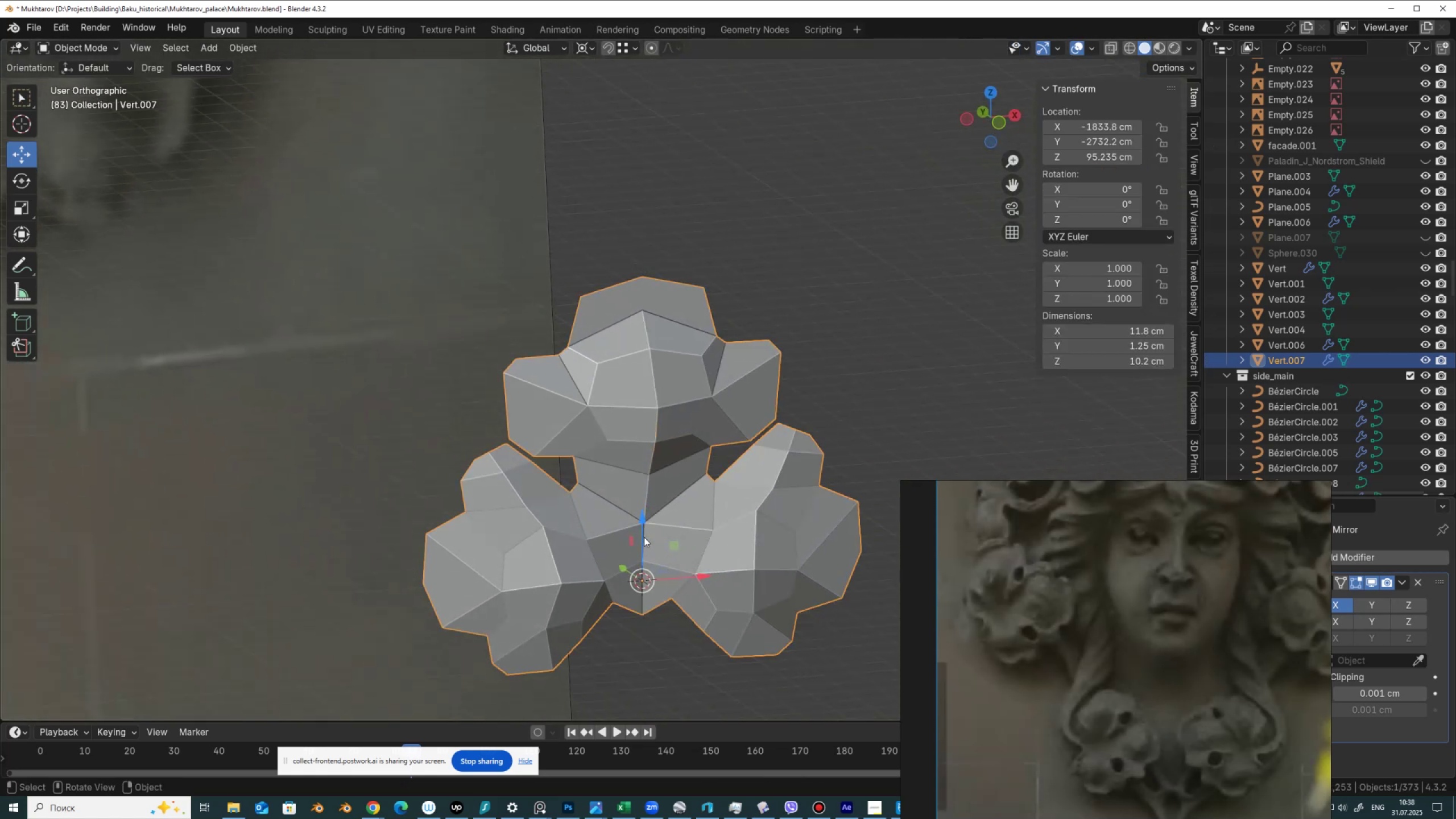 
scroll: coordinate [645, 533], scroll_direction: down, amount: 2.0
 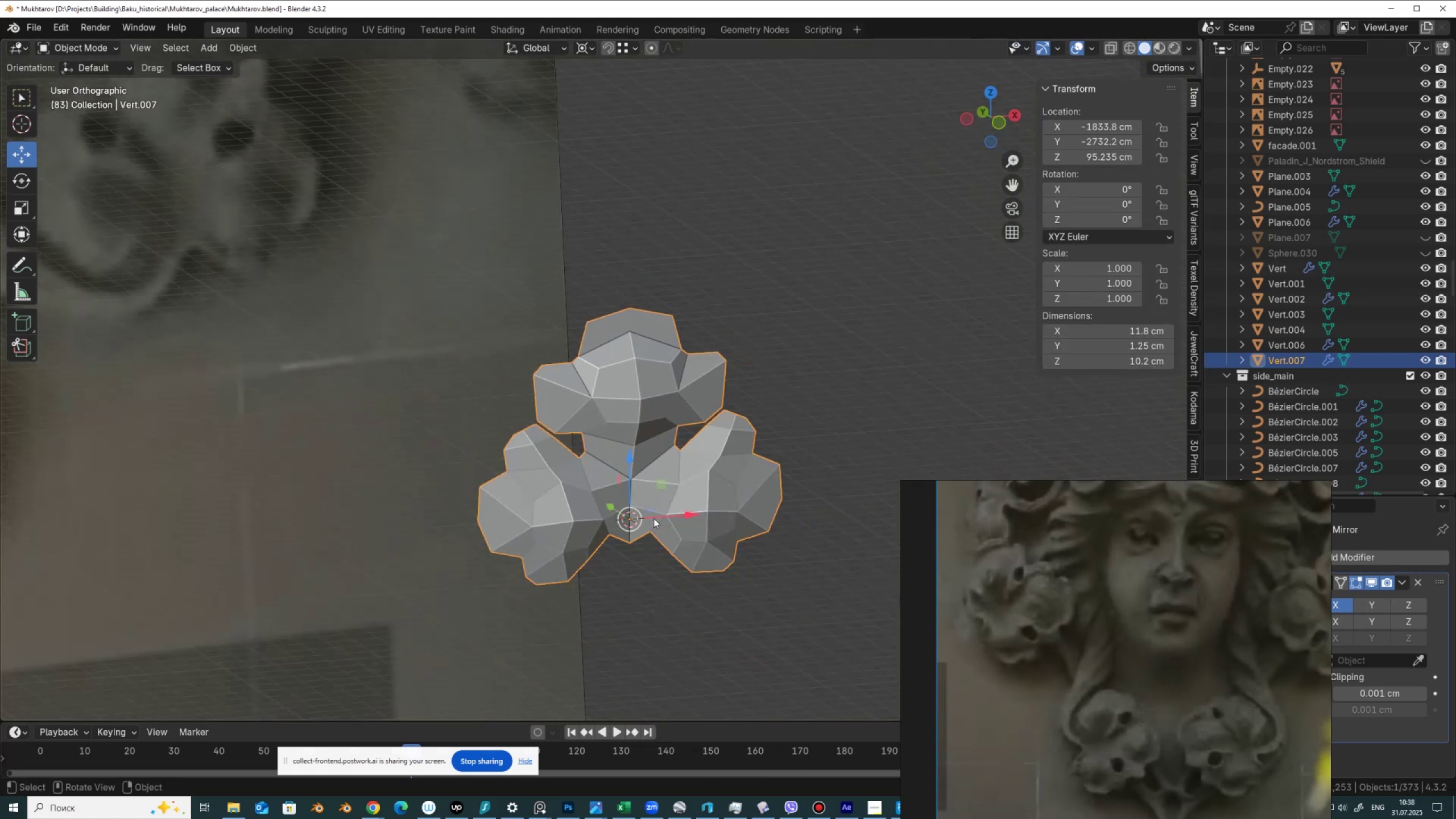 
hold_key(key=ControlLeft, duration=0.35)
 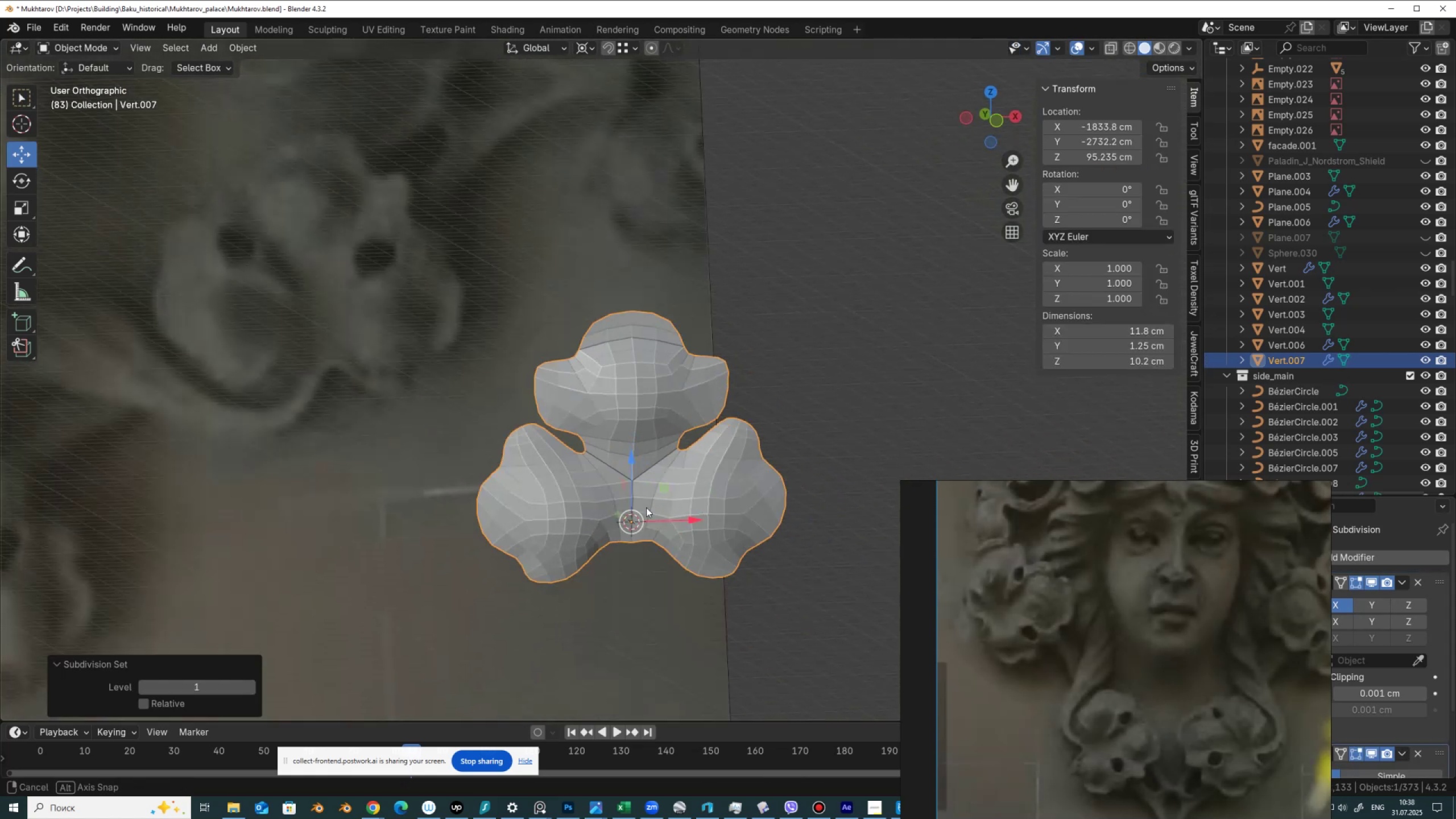 
key(1)
 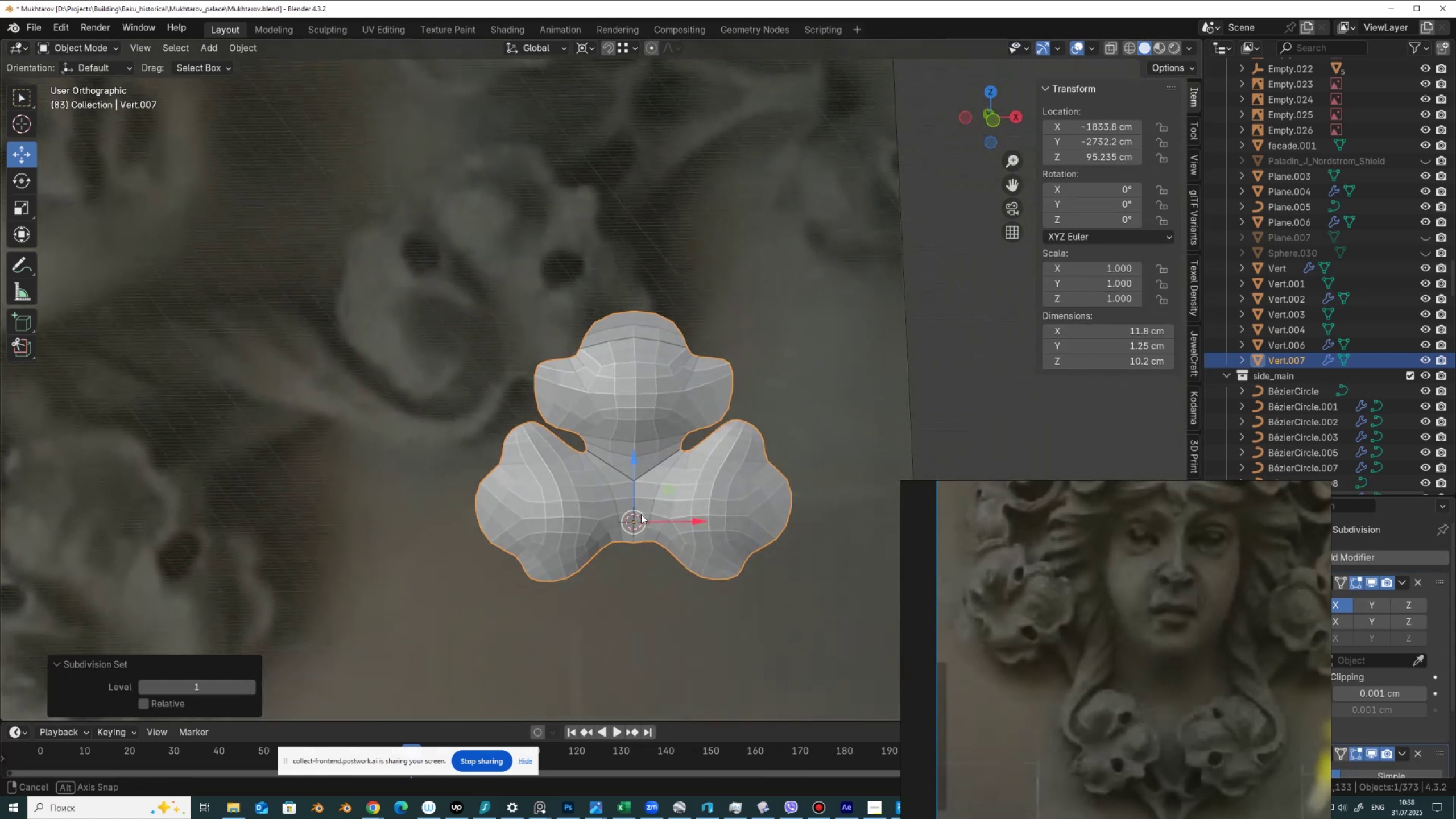 
right_click([650, 512])
 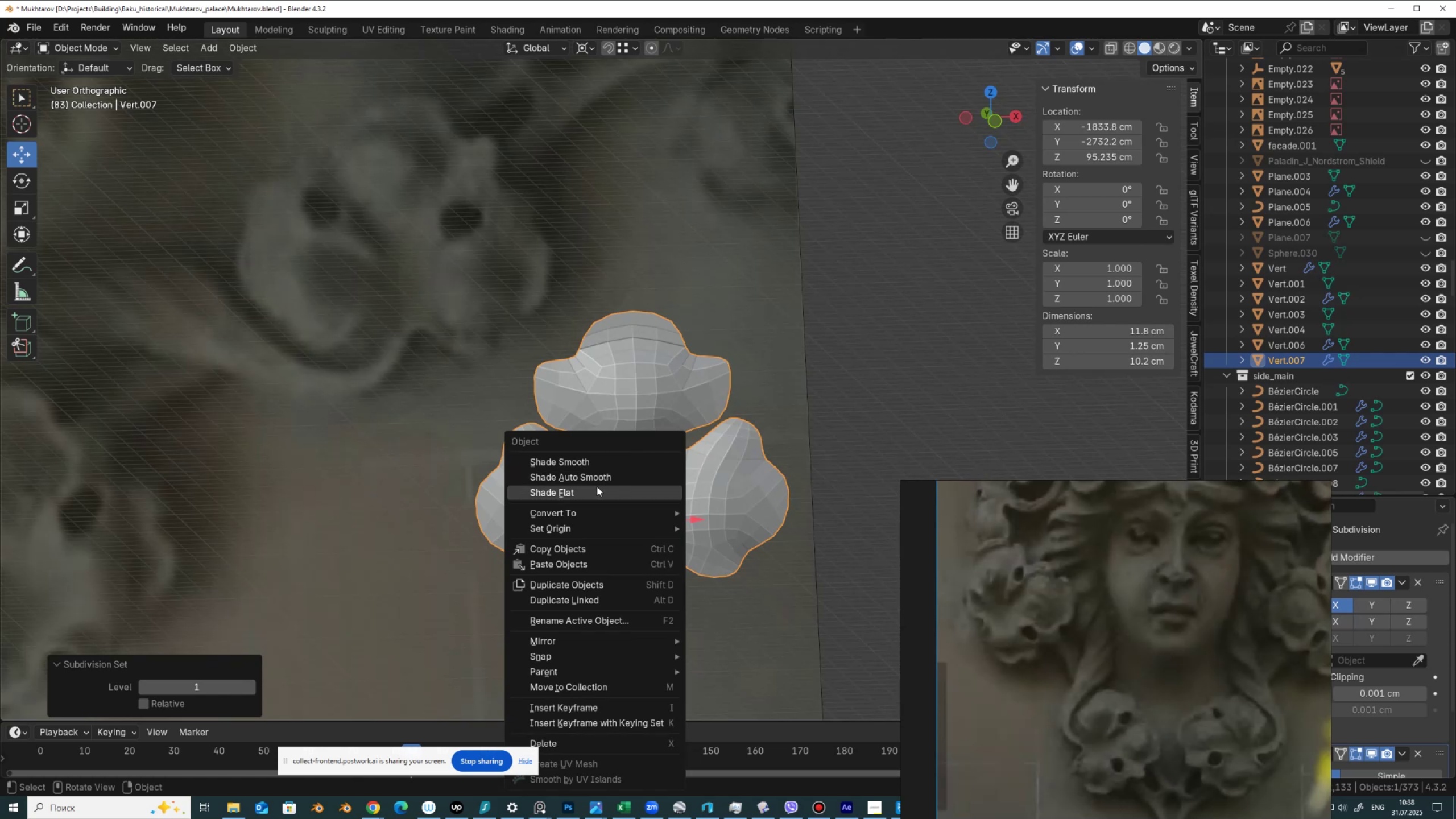 
left_click([594, 464])
 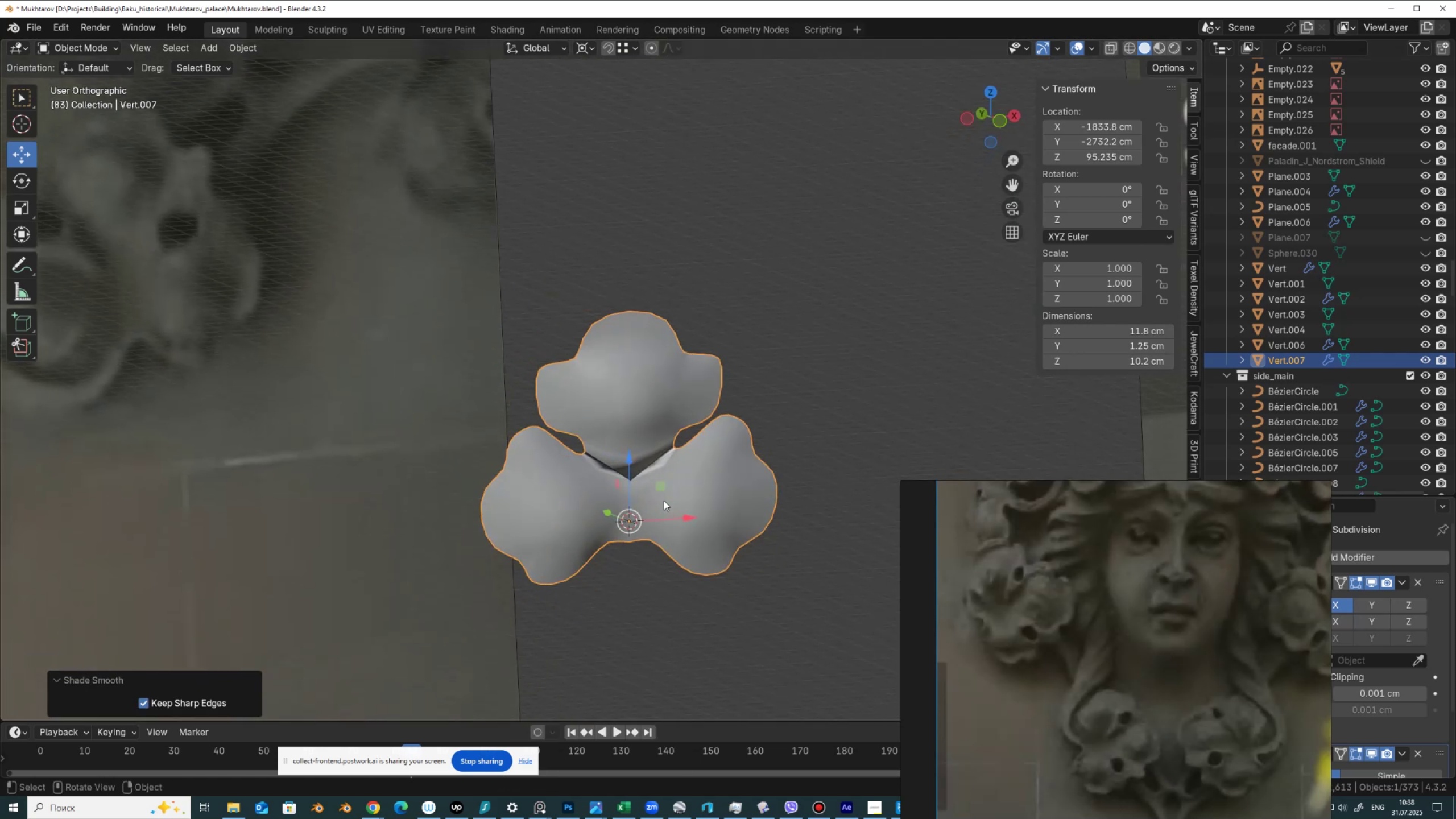 
key(Tab)
type(aN)
 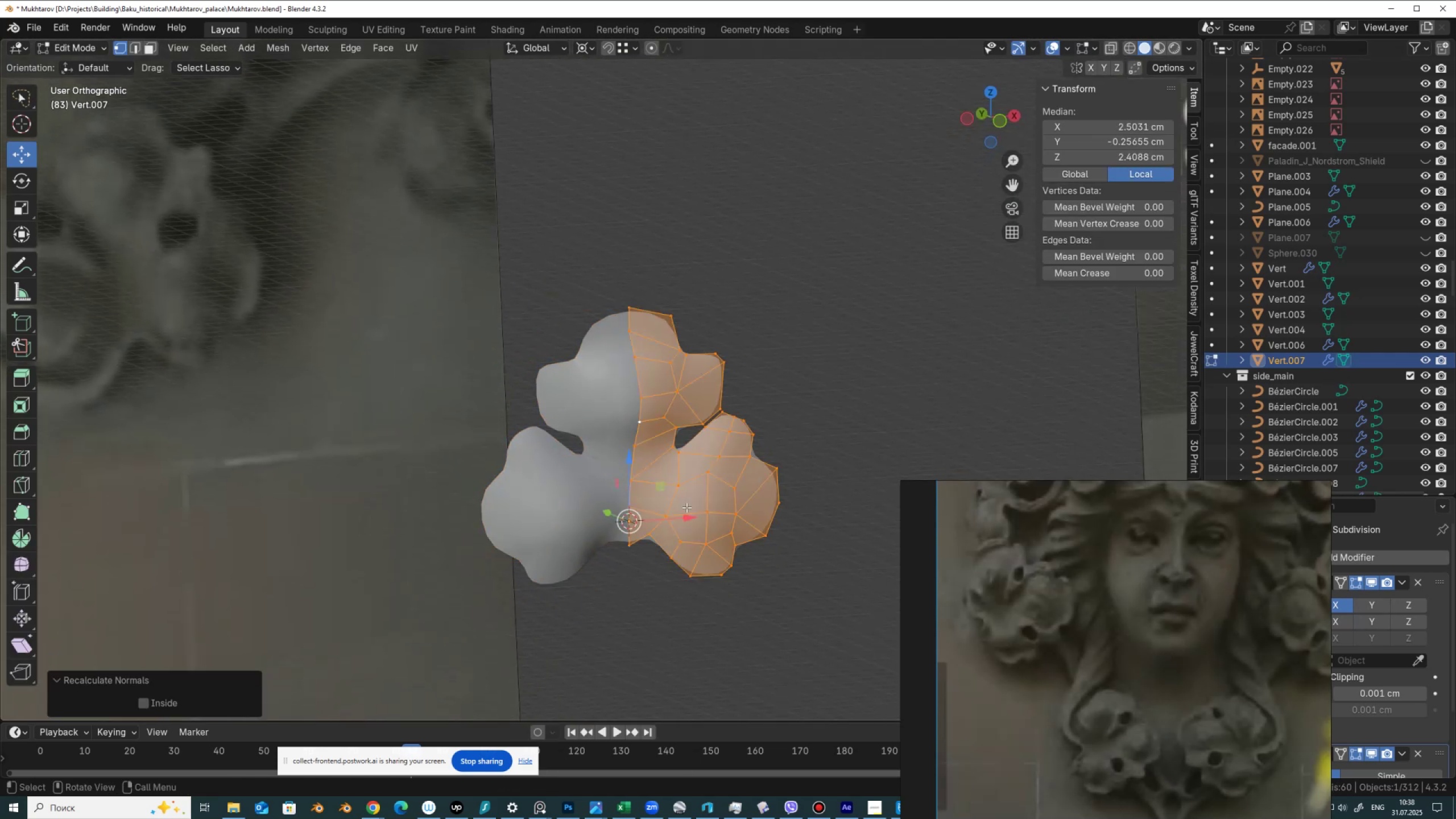 
scroll: coordinate [647, 467], scroll_direction: up, amount: 2.0
 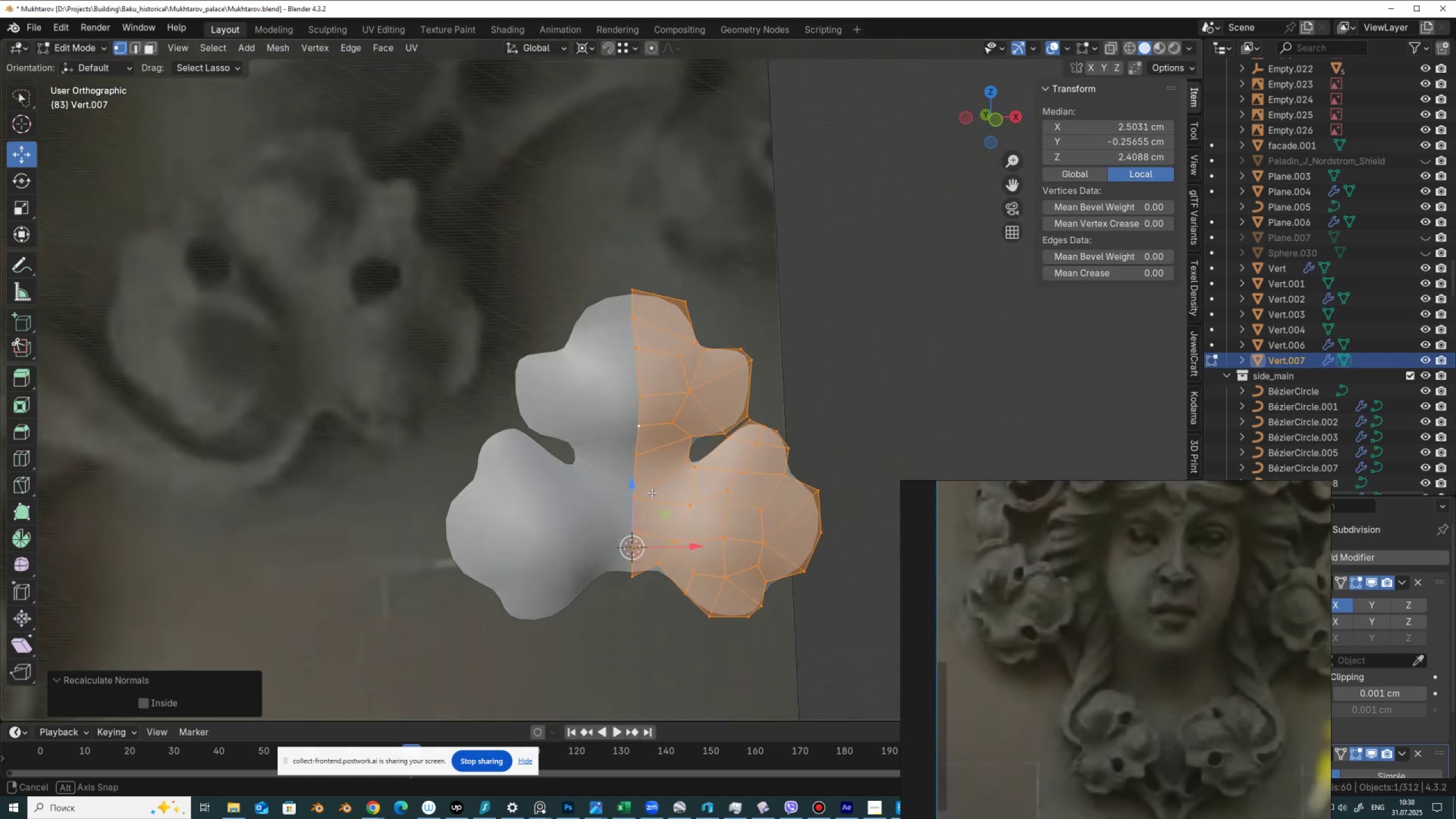 
left_click([641, 324])
 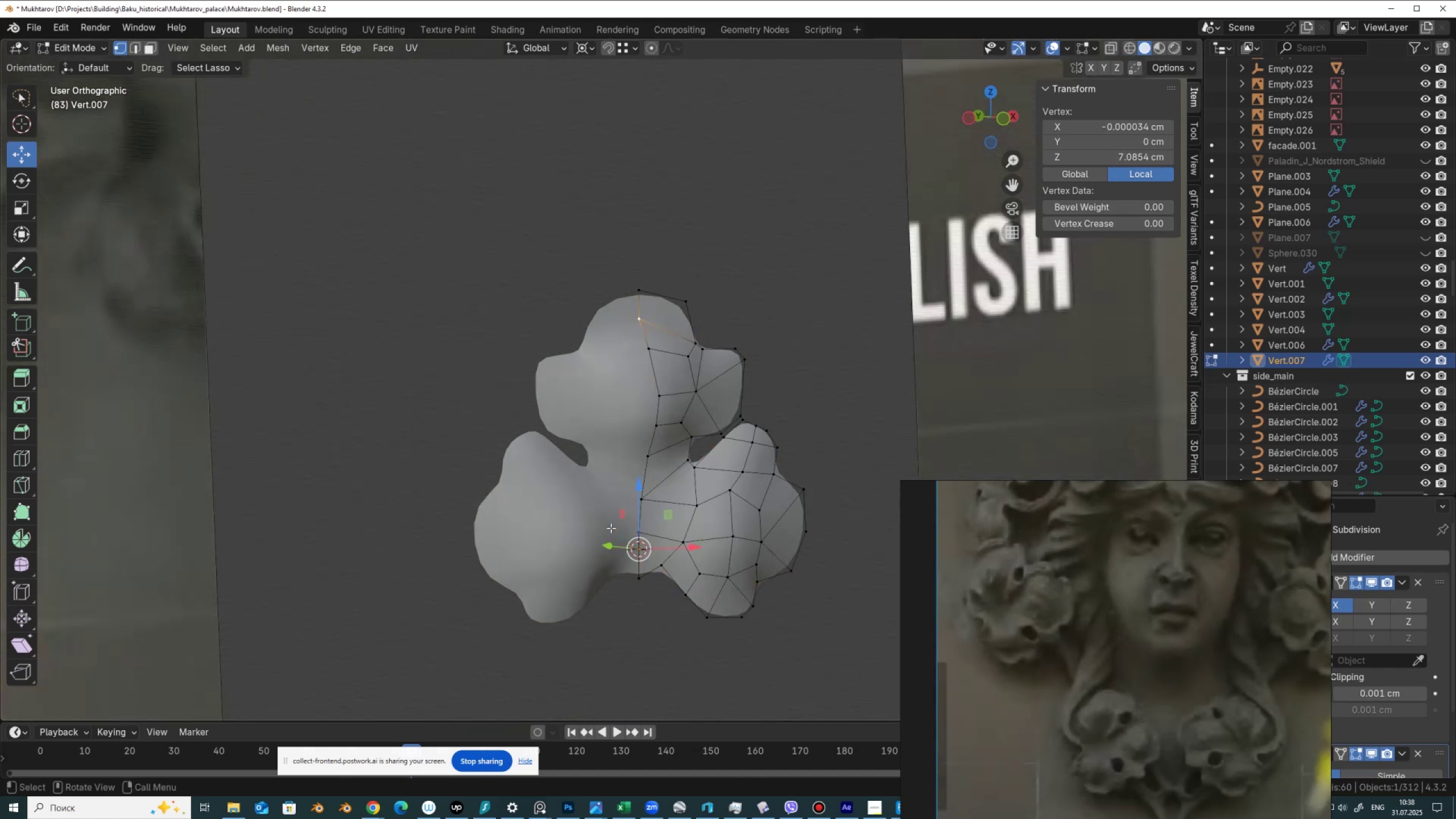 
left_click_drag(start_coordinate=[607, 547], to_coordinate=[617, 556])
 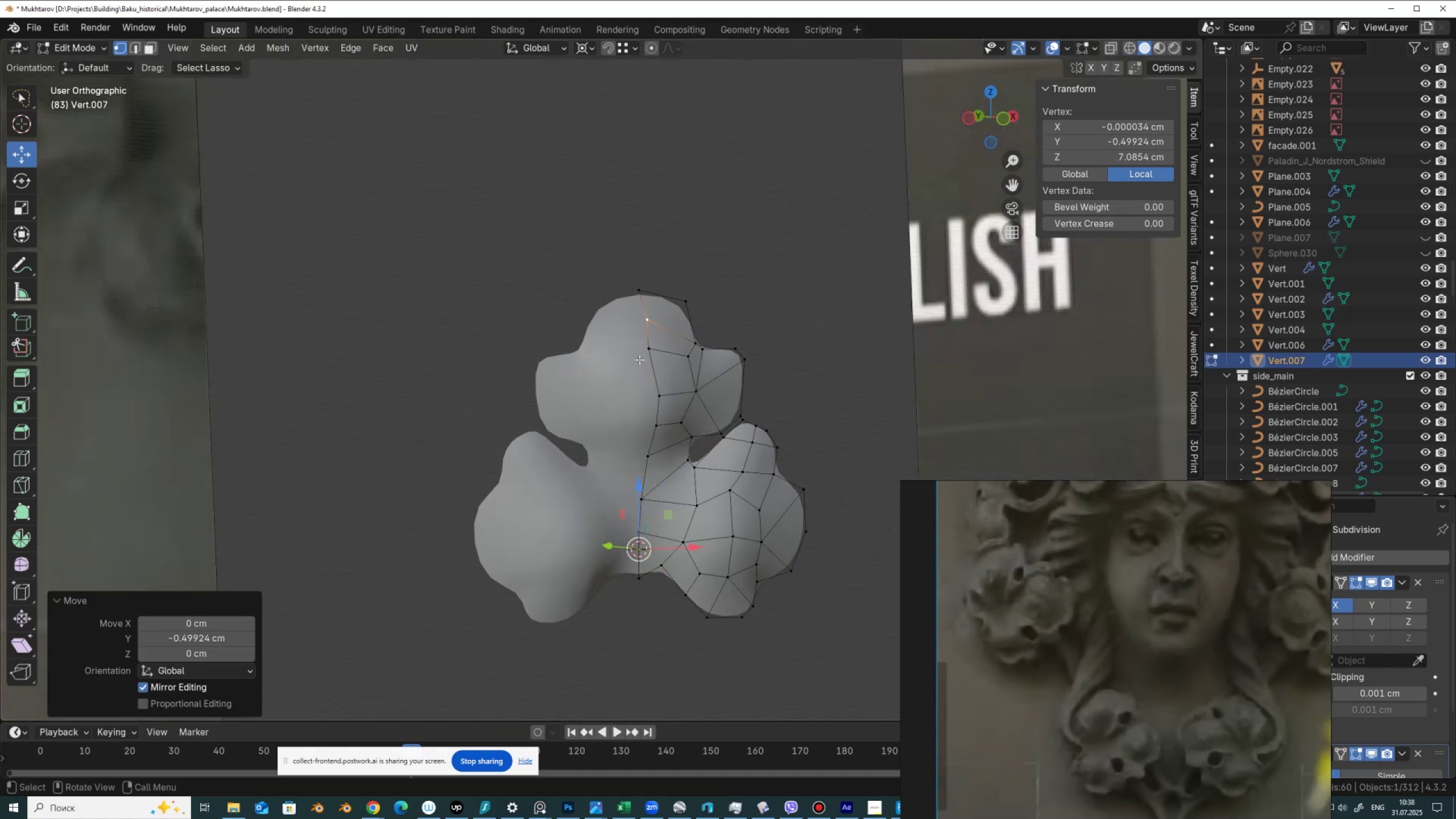 
left_click([639, 359])
 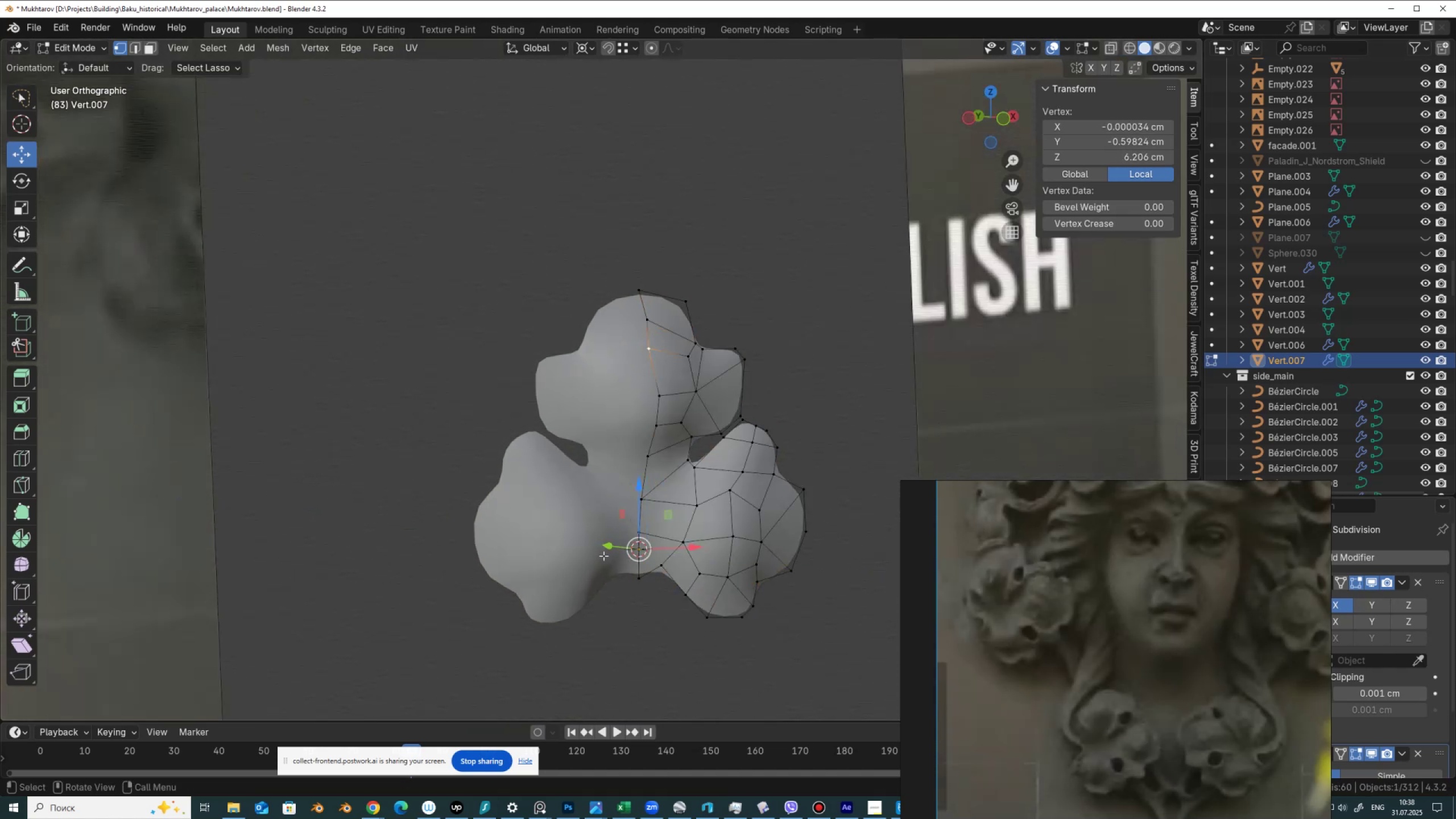 
left_click_drag(start_coordinate=[606, 547], to_coordinate=[617, 552])
 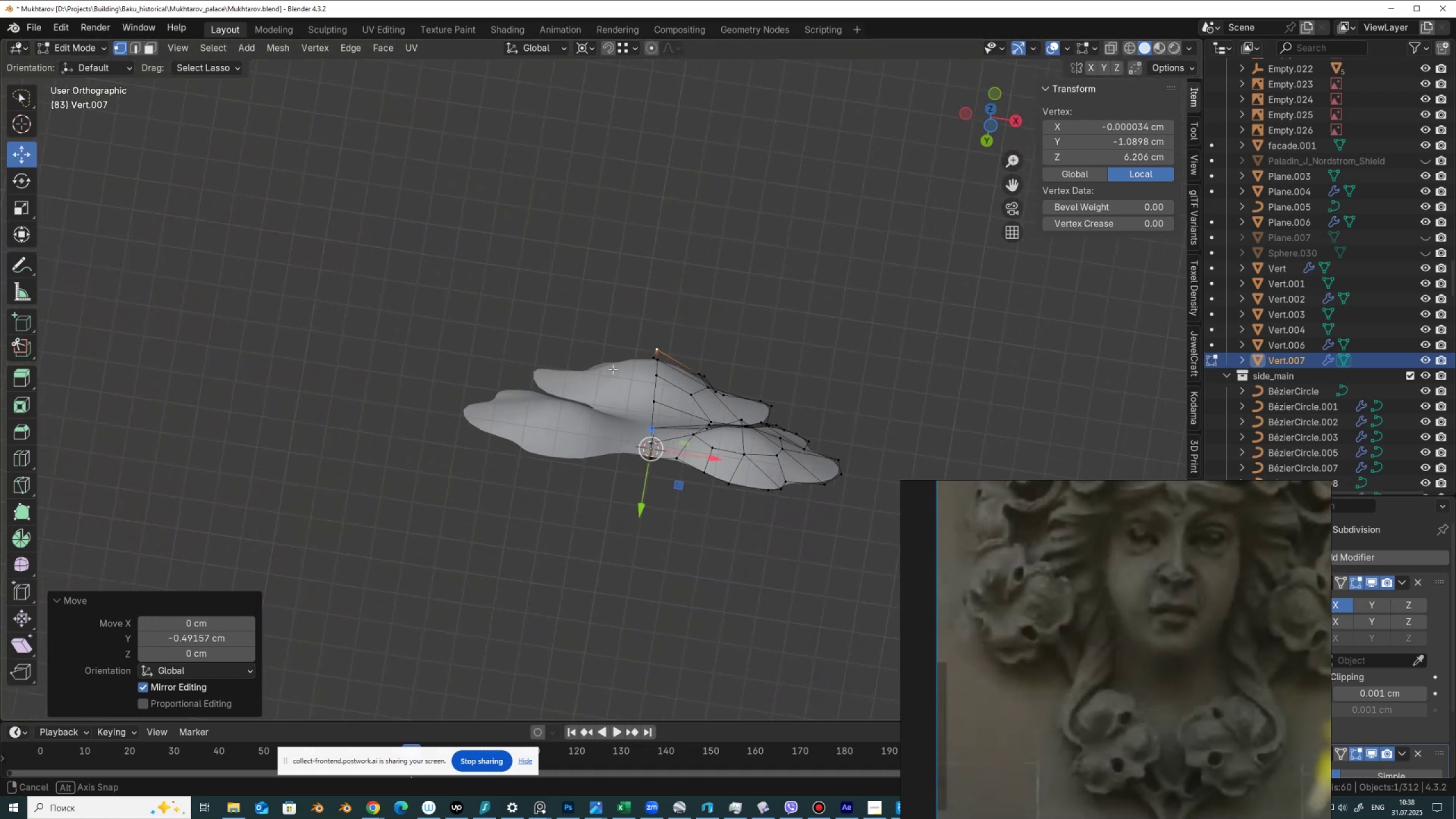 
wait(7.78)
 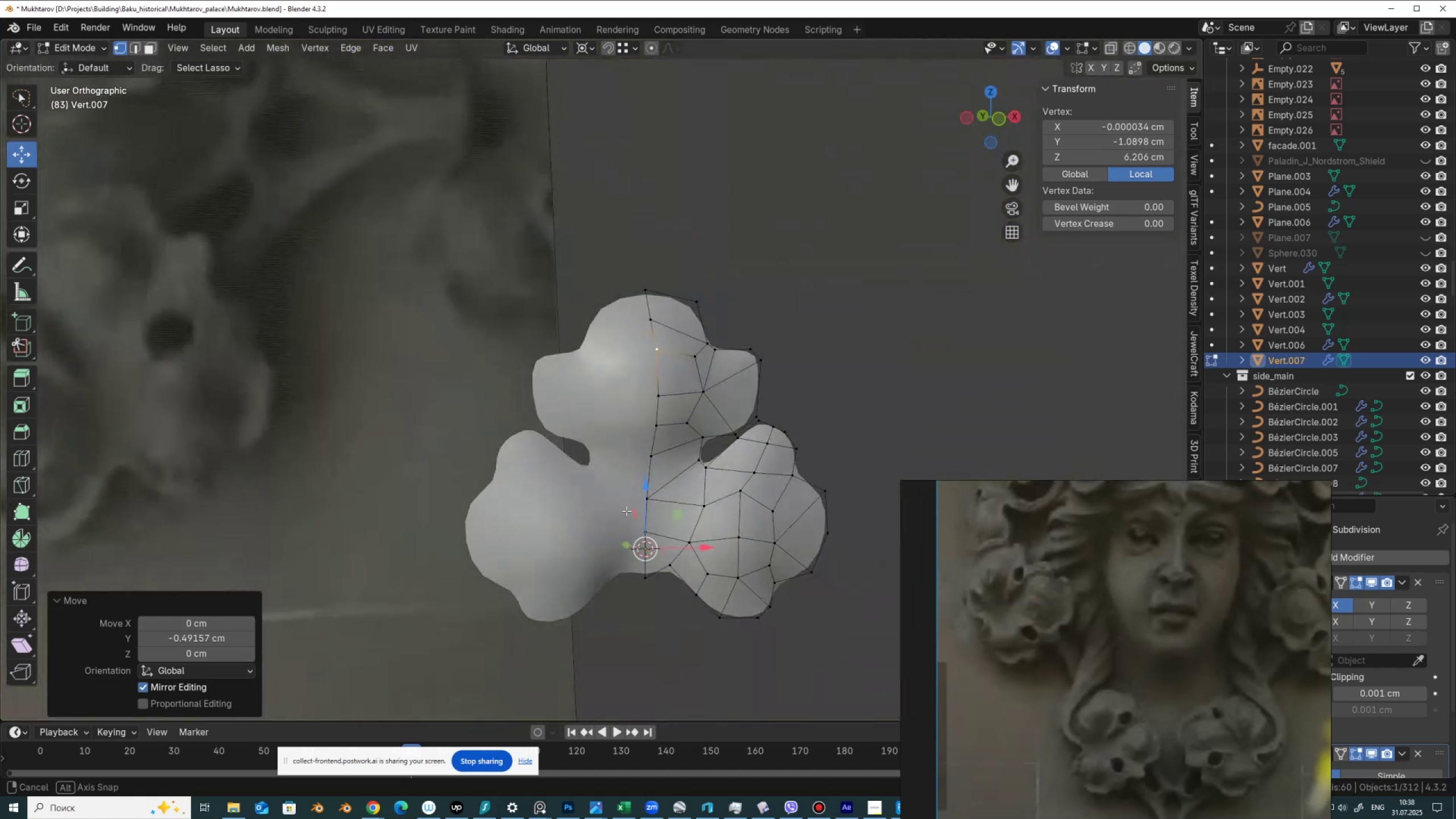 
key(Tab)
 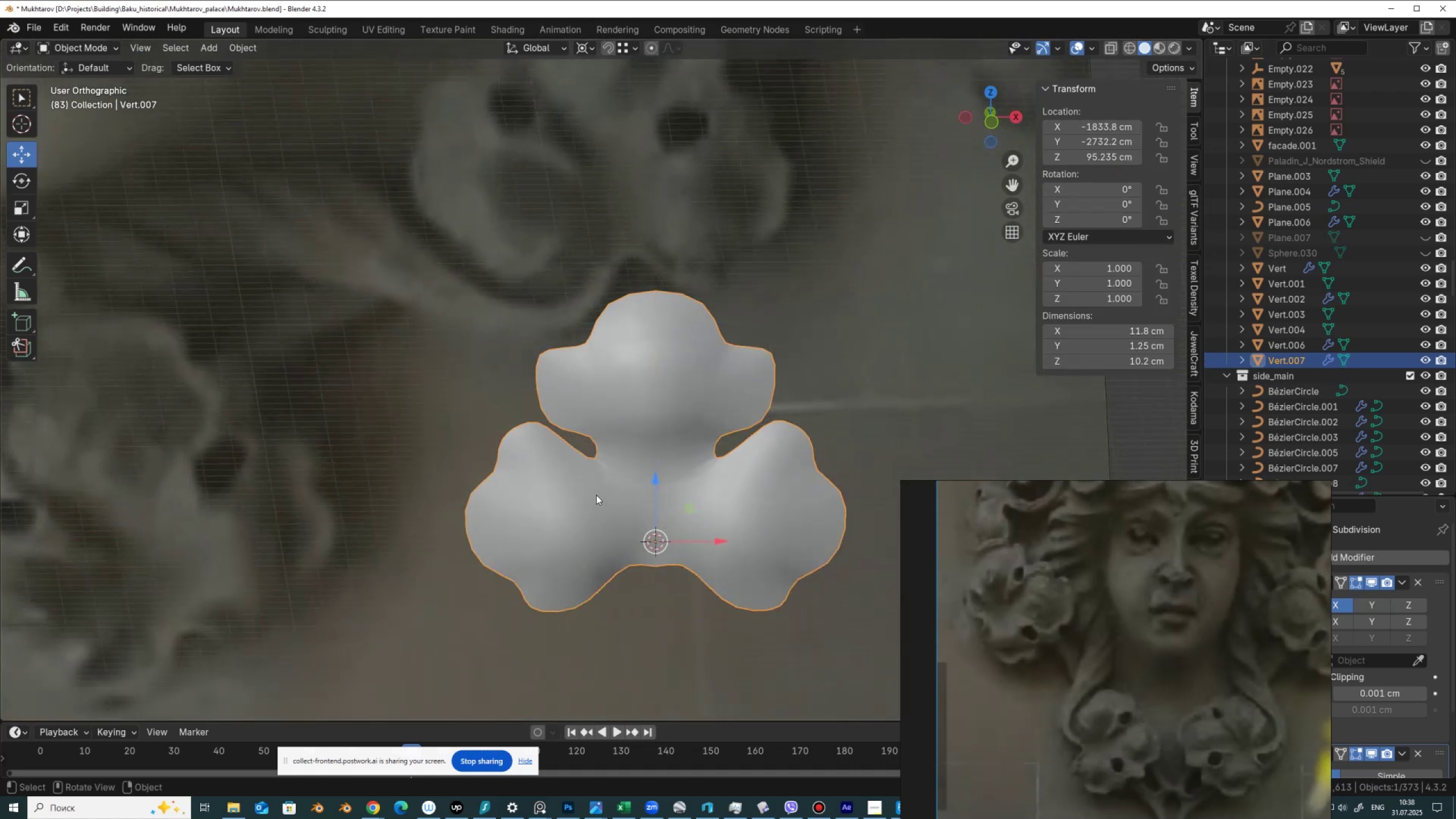 
scroll: coordinate [603, 474], scroll_direction: down, amount: 5.0
 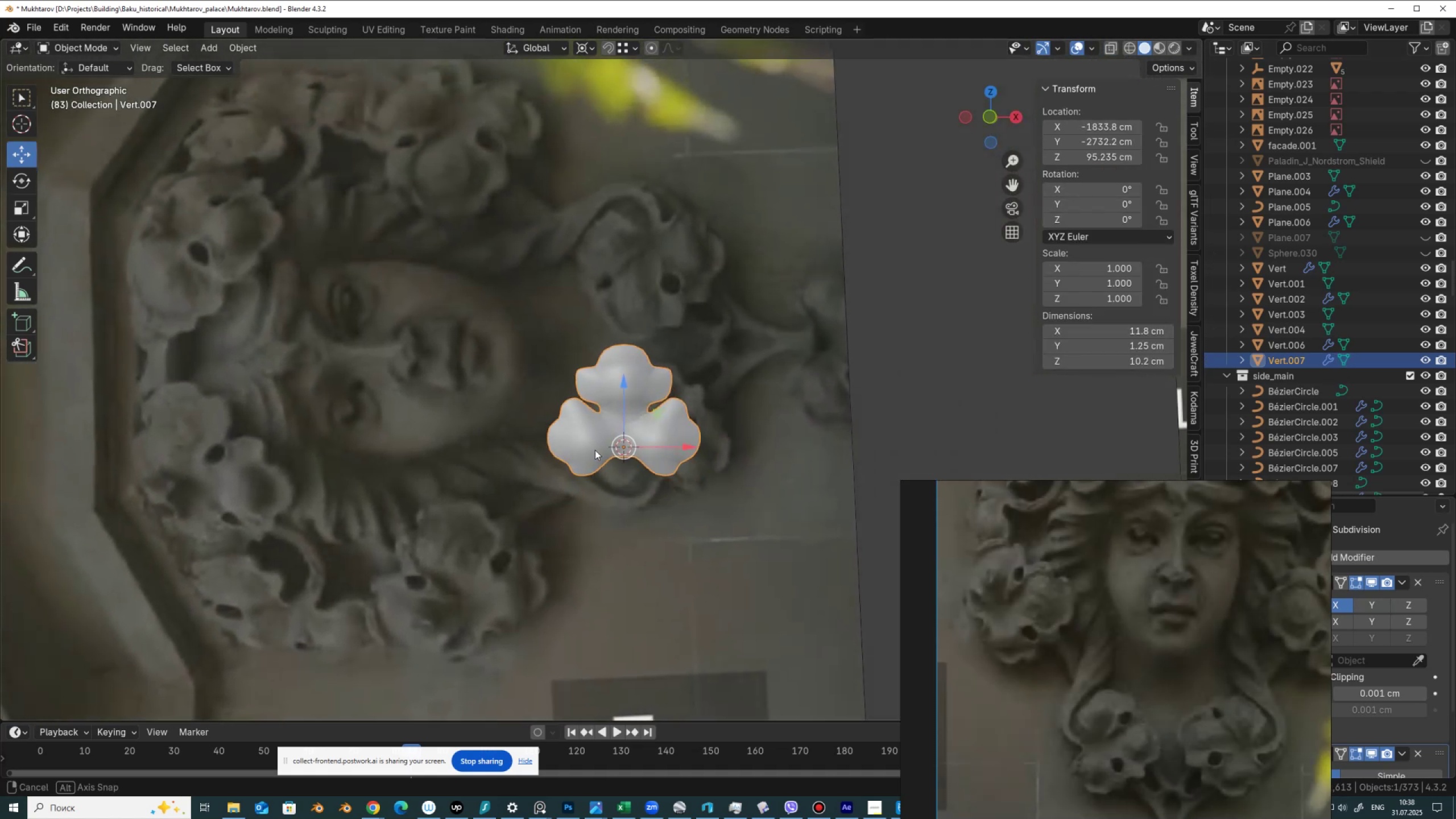 
wait(6.35)
 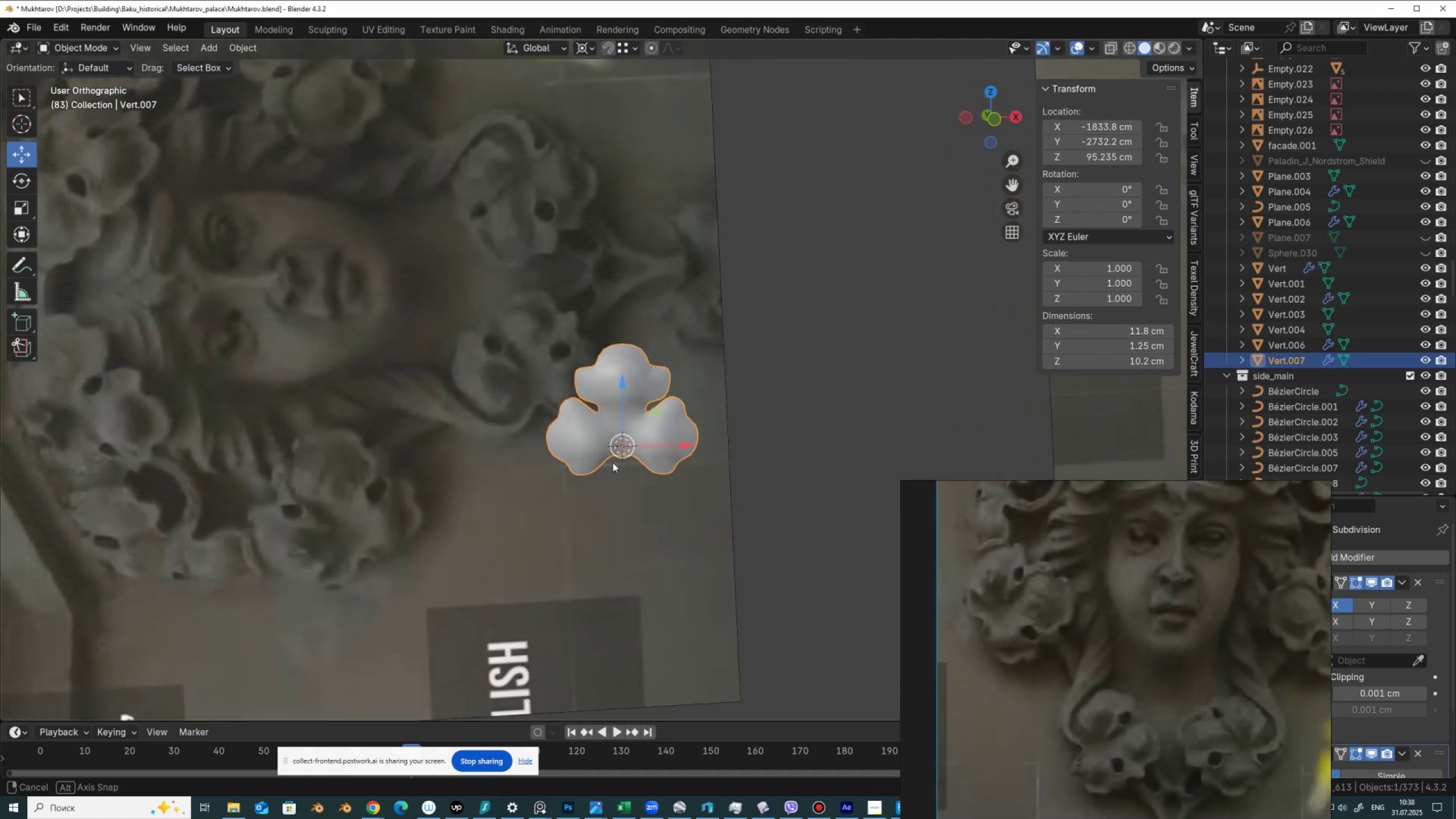 
scroll: coordinate [653, 477], scroll_direction: up, amount: 4.0
 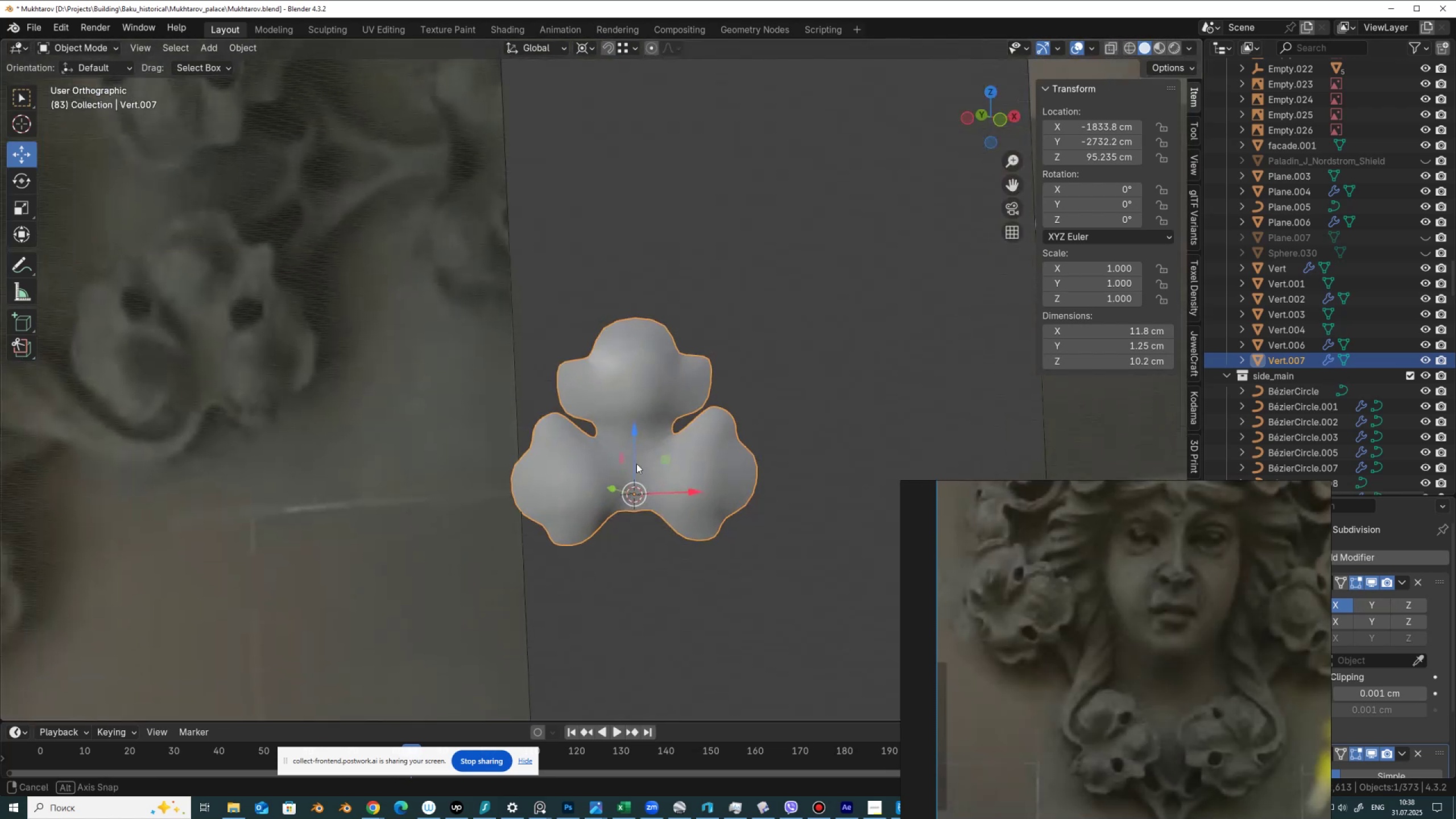 
key(Alt+AltLeft)
 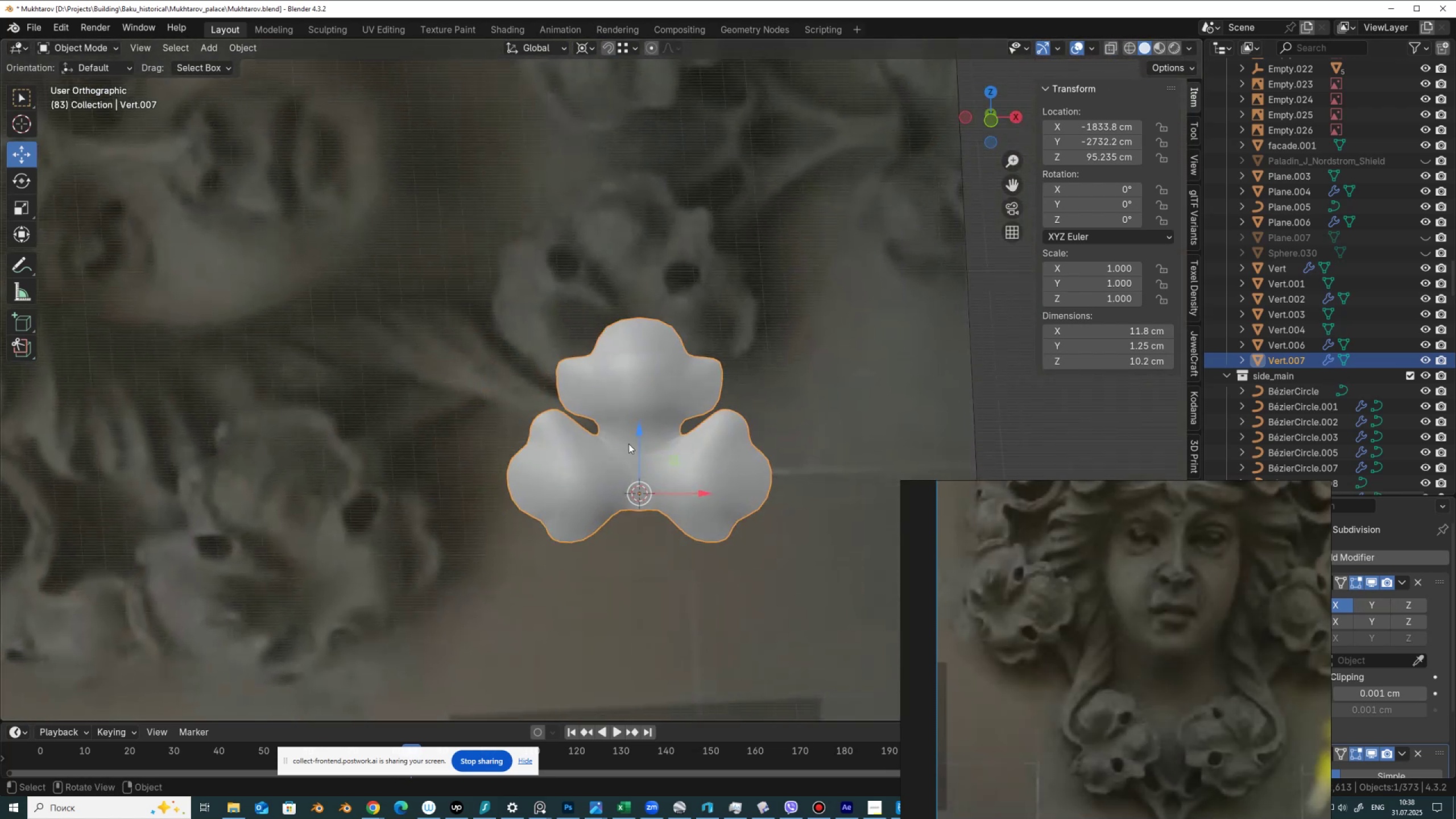 
key(CapsLock)
 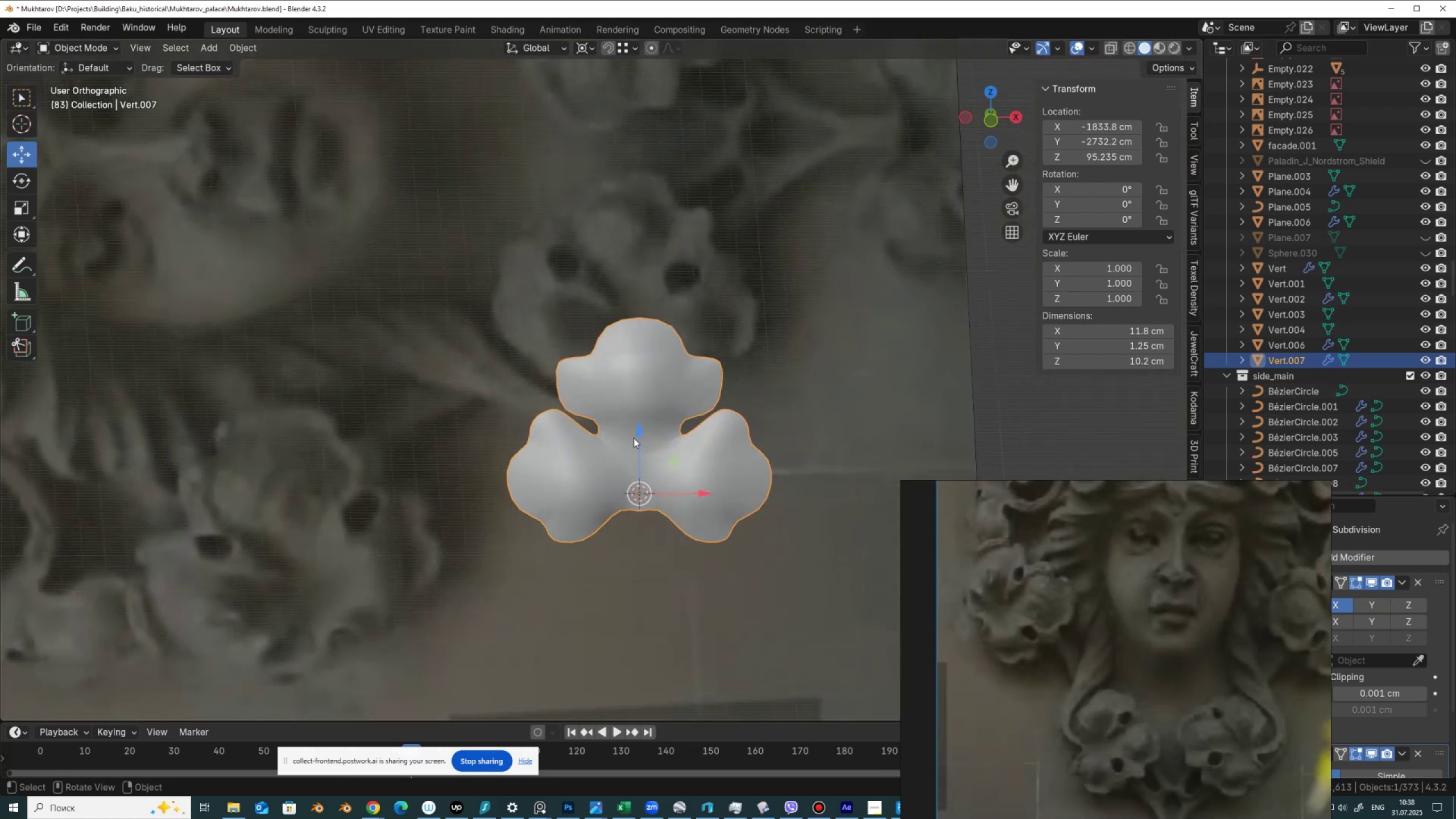 
key(Tab)
 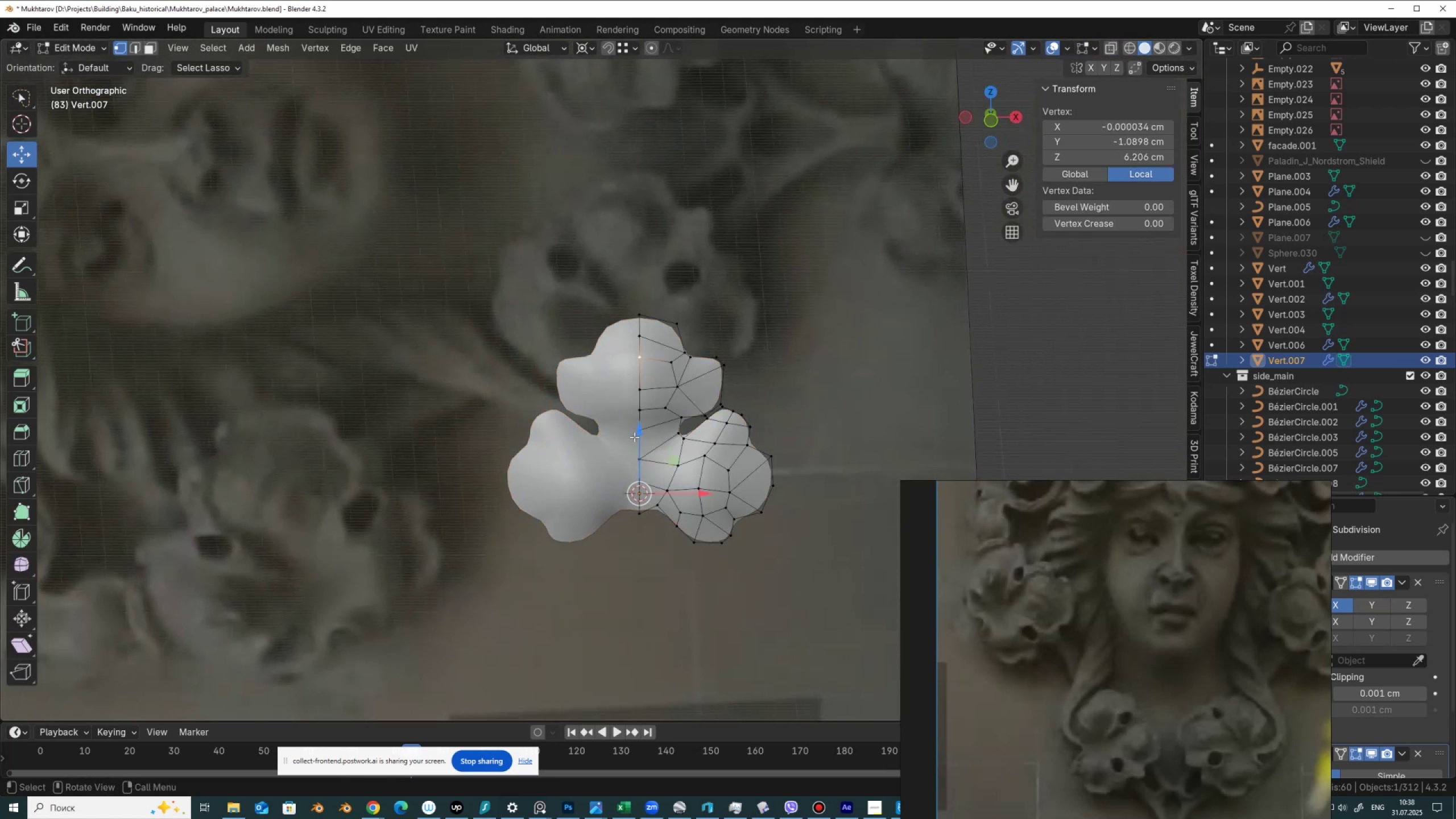 
scroll: coordinate [640, 426], scroll_direction: up, amount: 1.0
 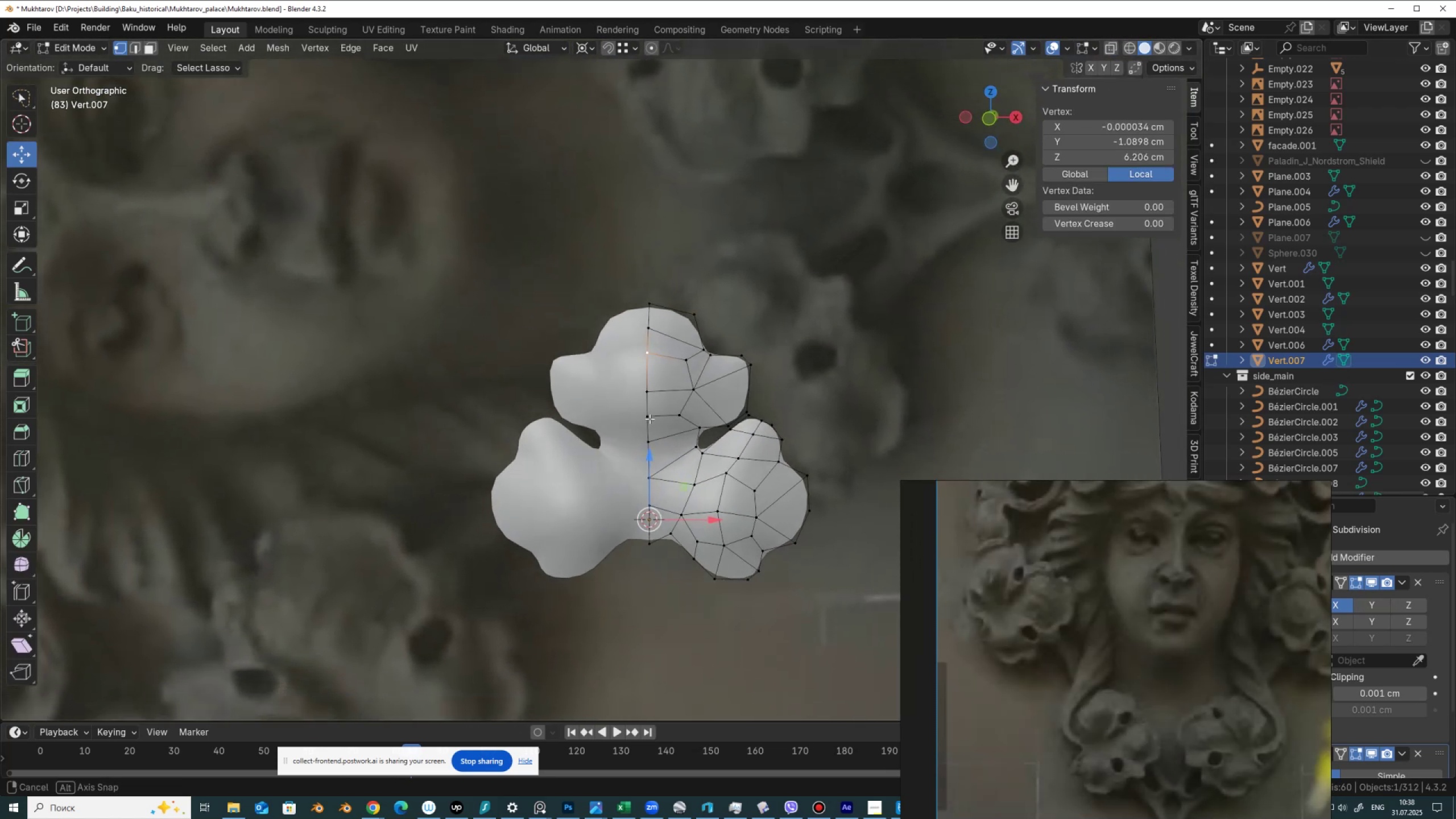 
hold_key(key=AltLeft, duration=0.54)
 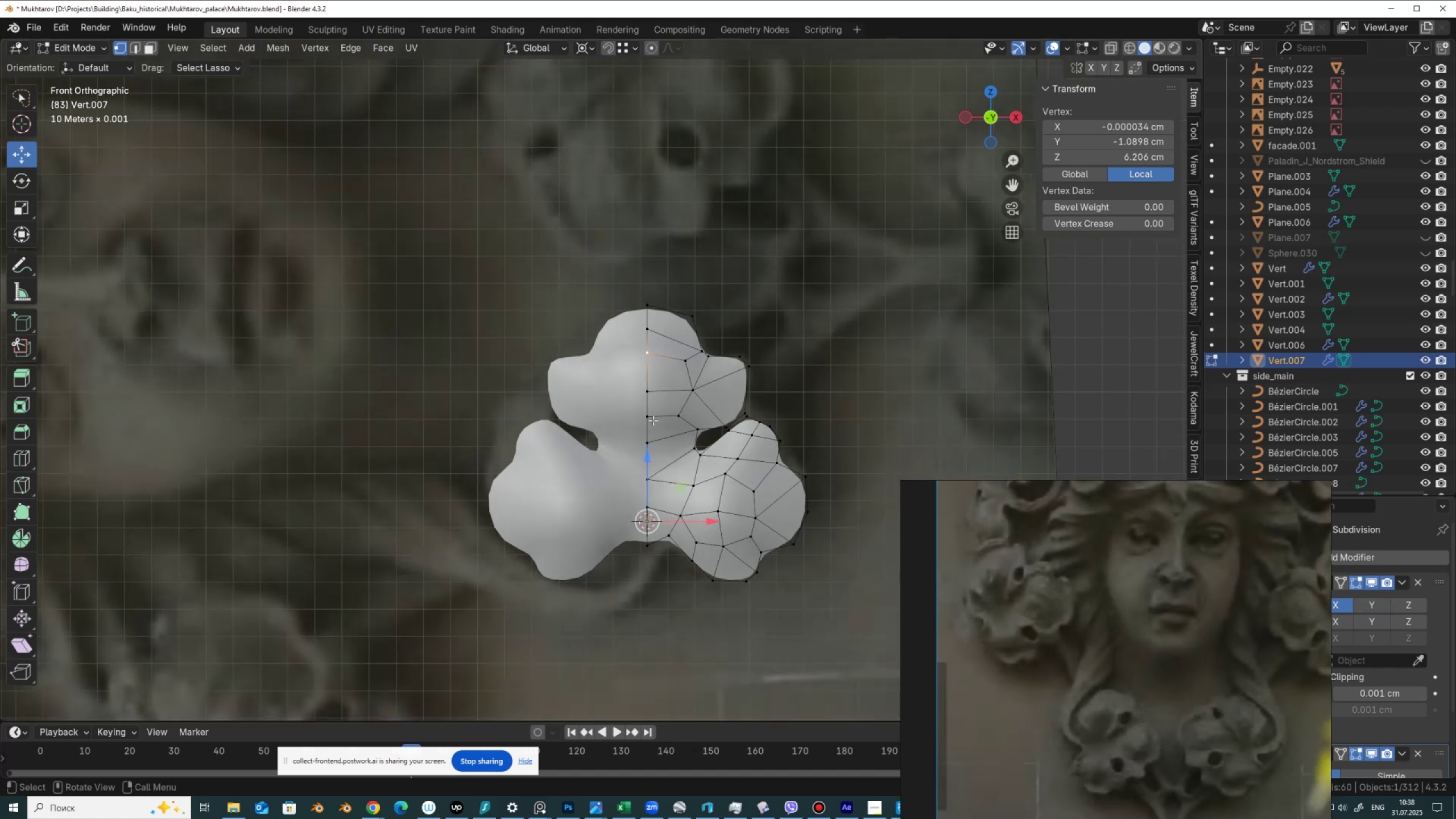 
scroll: coordinate [653, 420], scroll_direction: down, amount: 2.0
 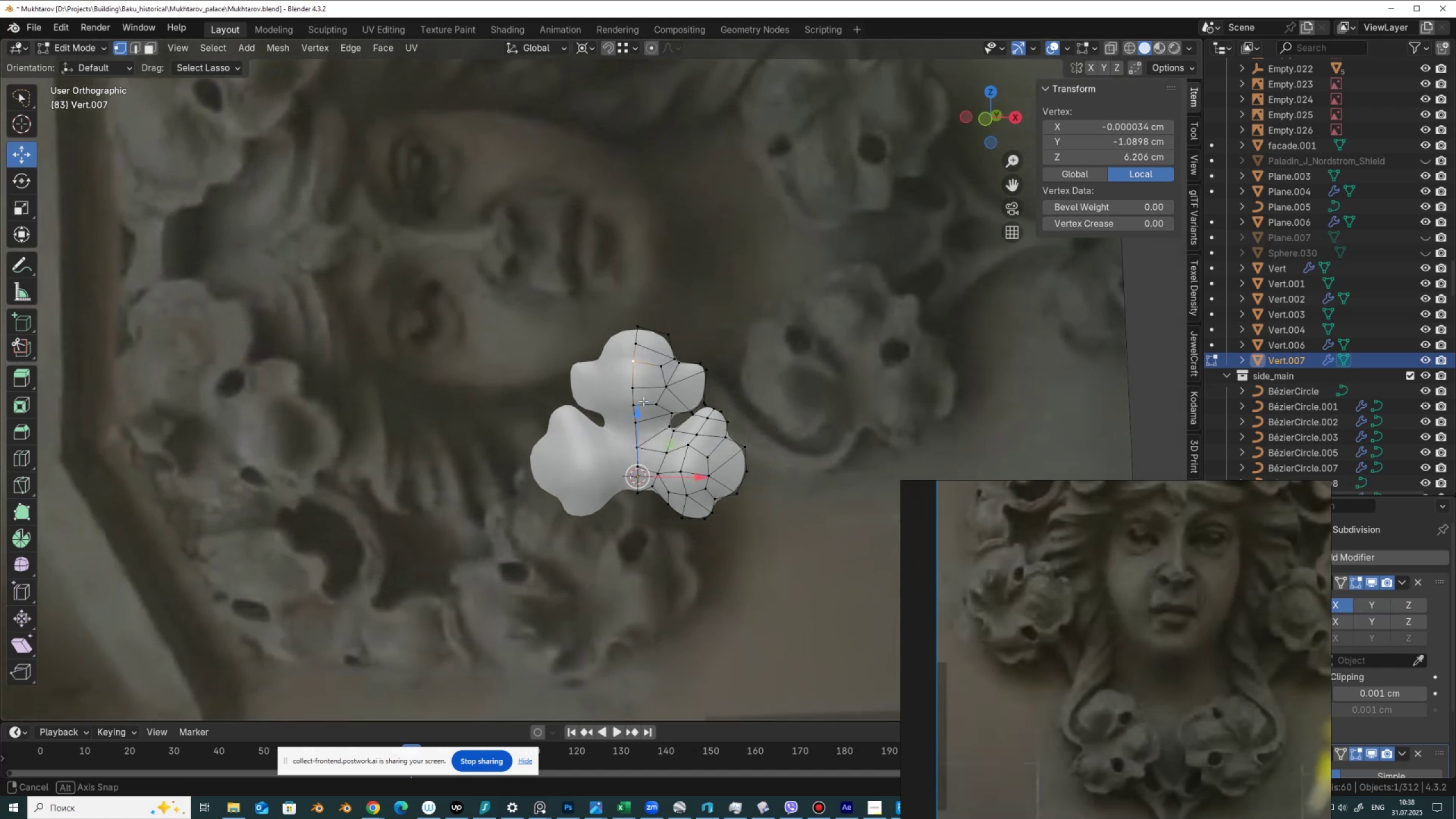 
scroll: coordinate [685, 404], scroll_direction: up, amount: 1.0
 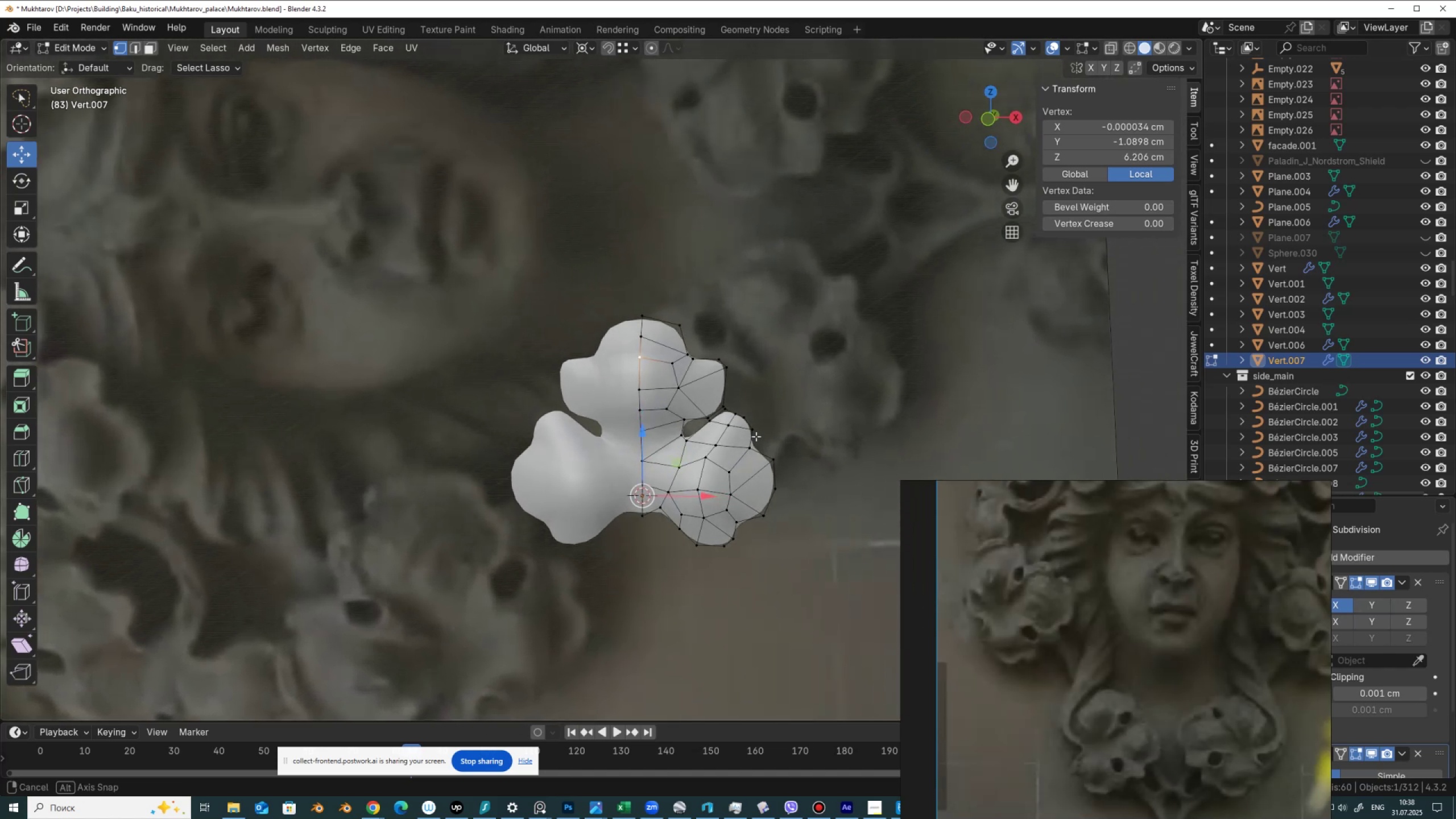 
left_click([755, 432])
 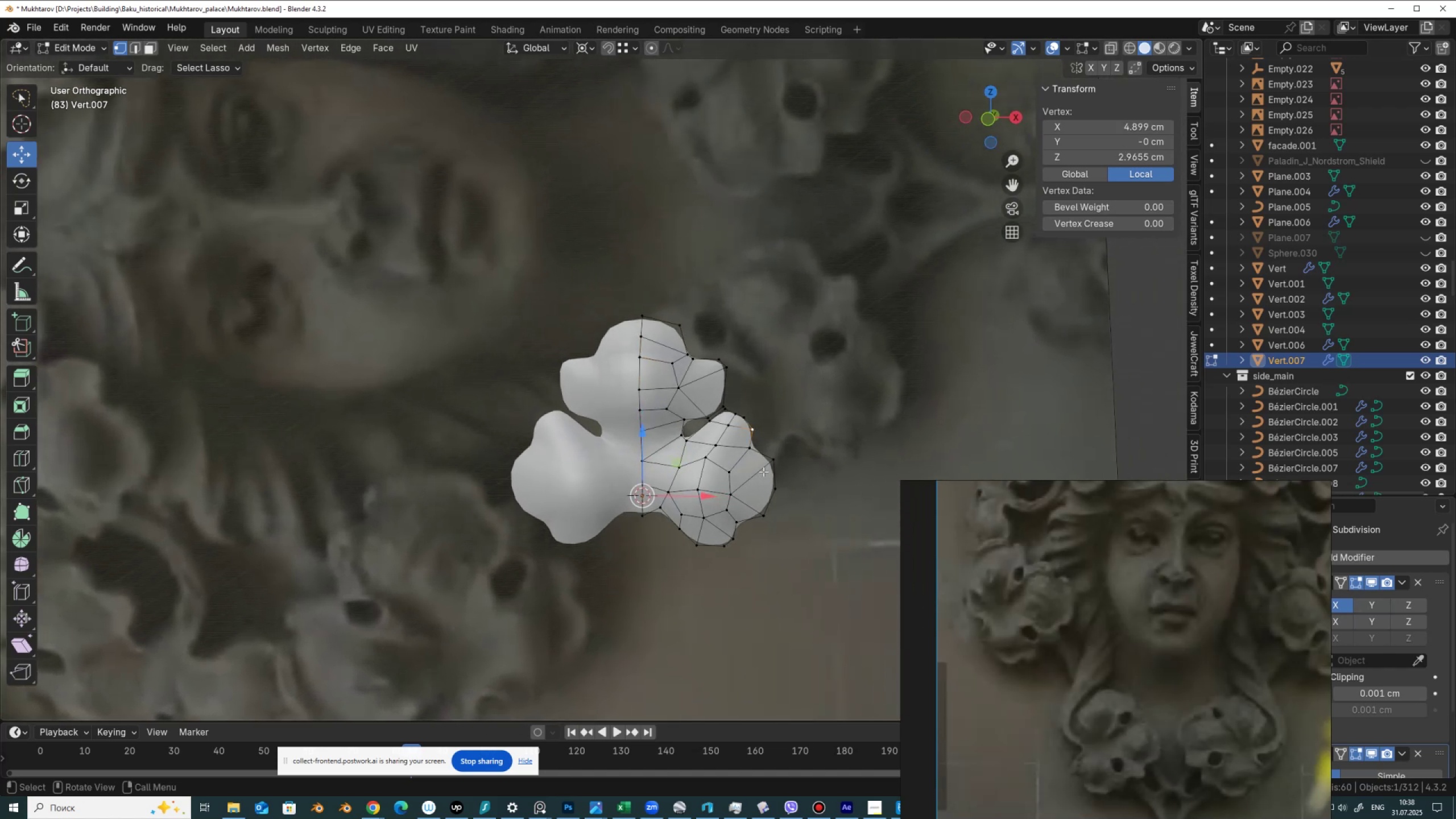 
type(GG)
 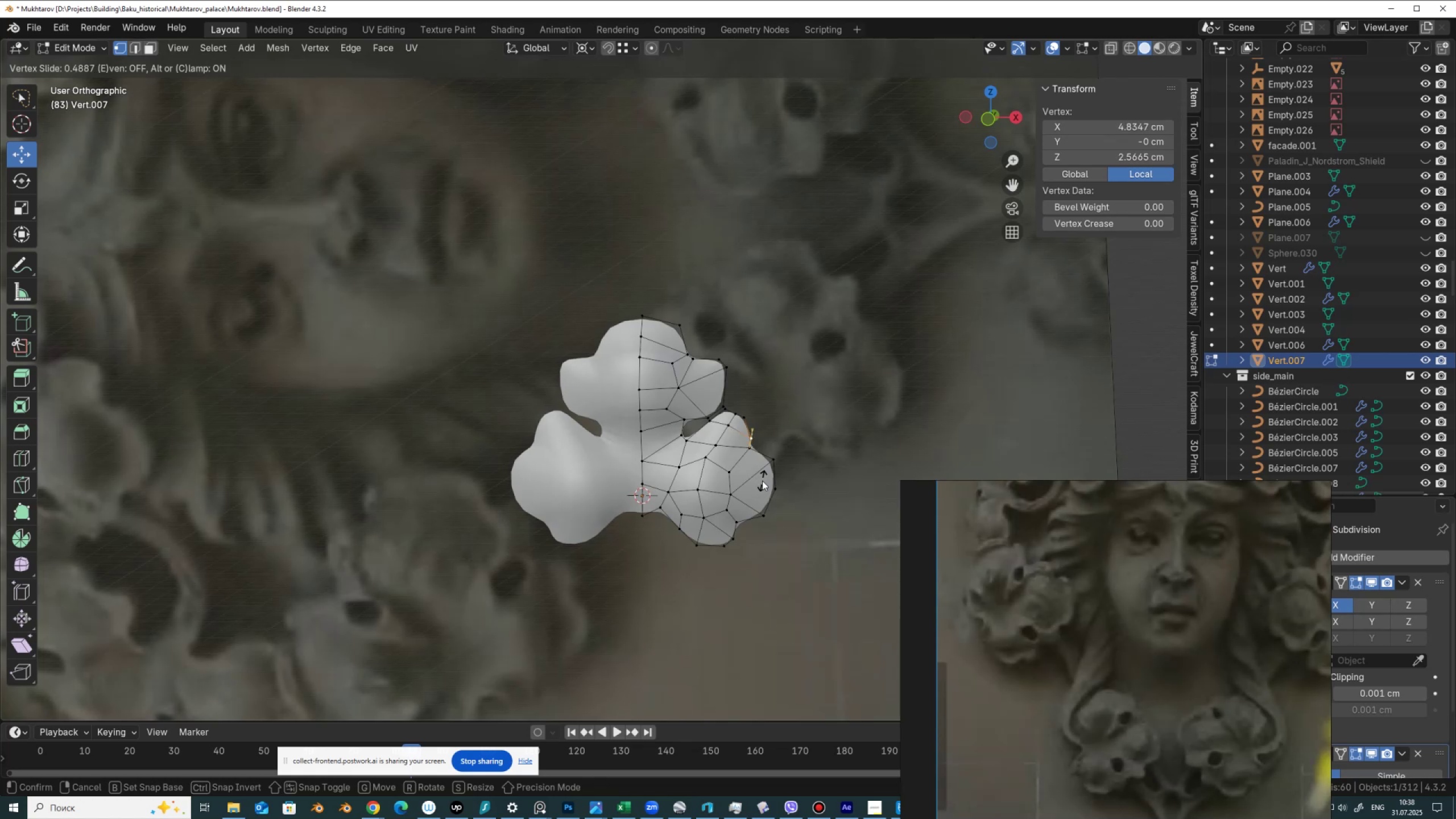 
left_click([762, 481])
 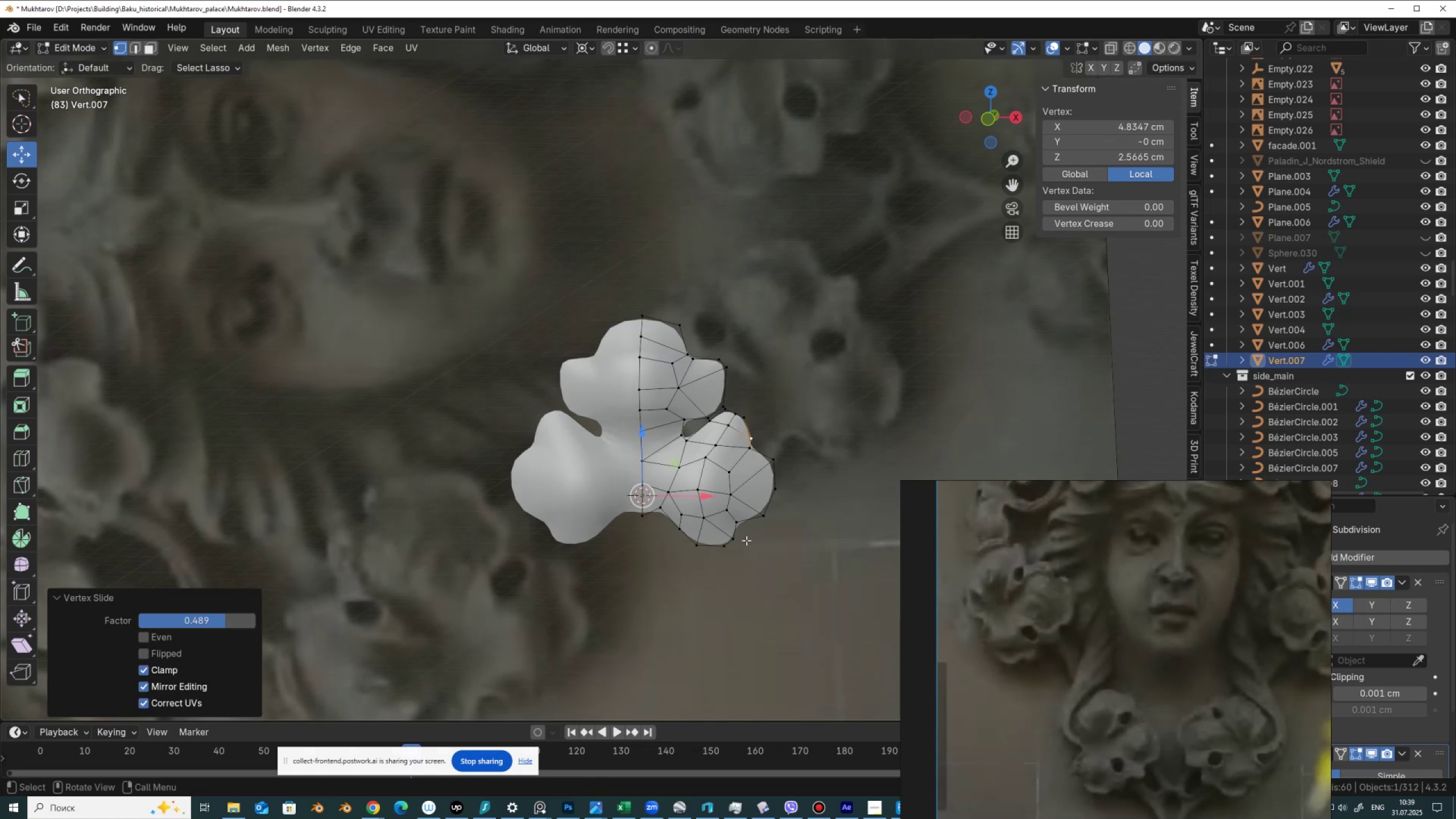 
left_click([741, 543])
 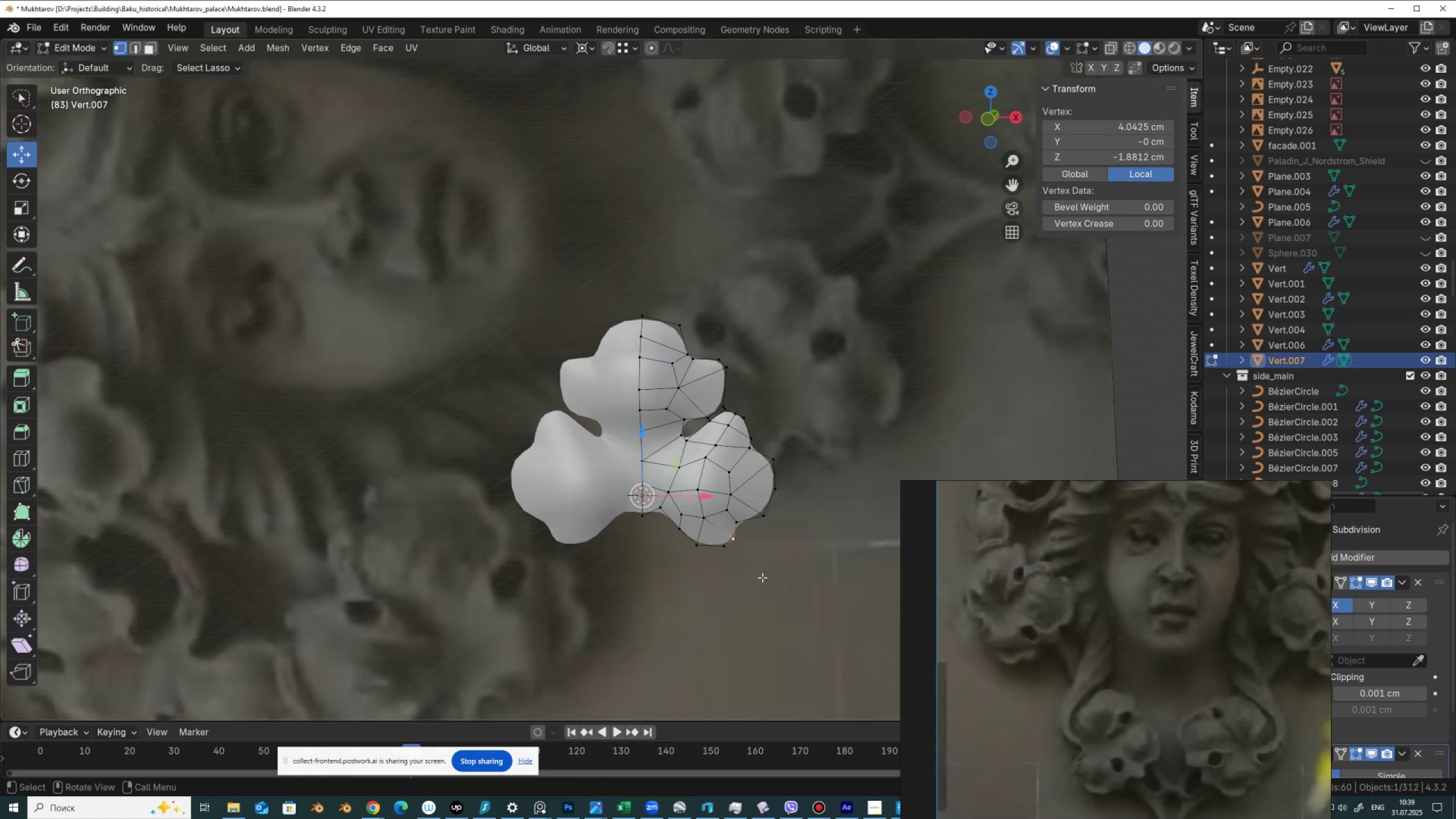 
type(GG)
 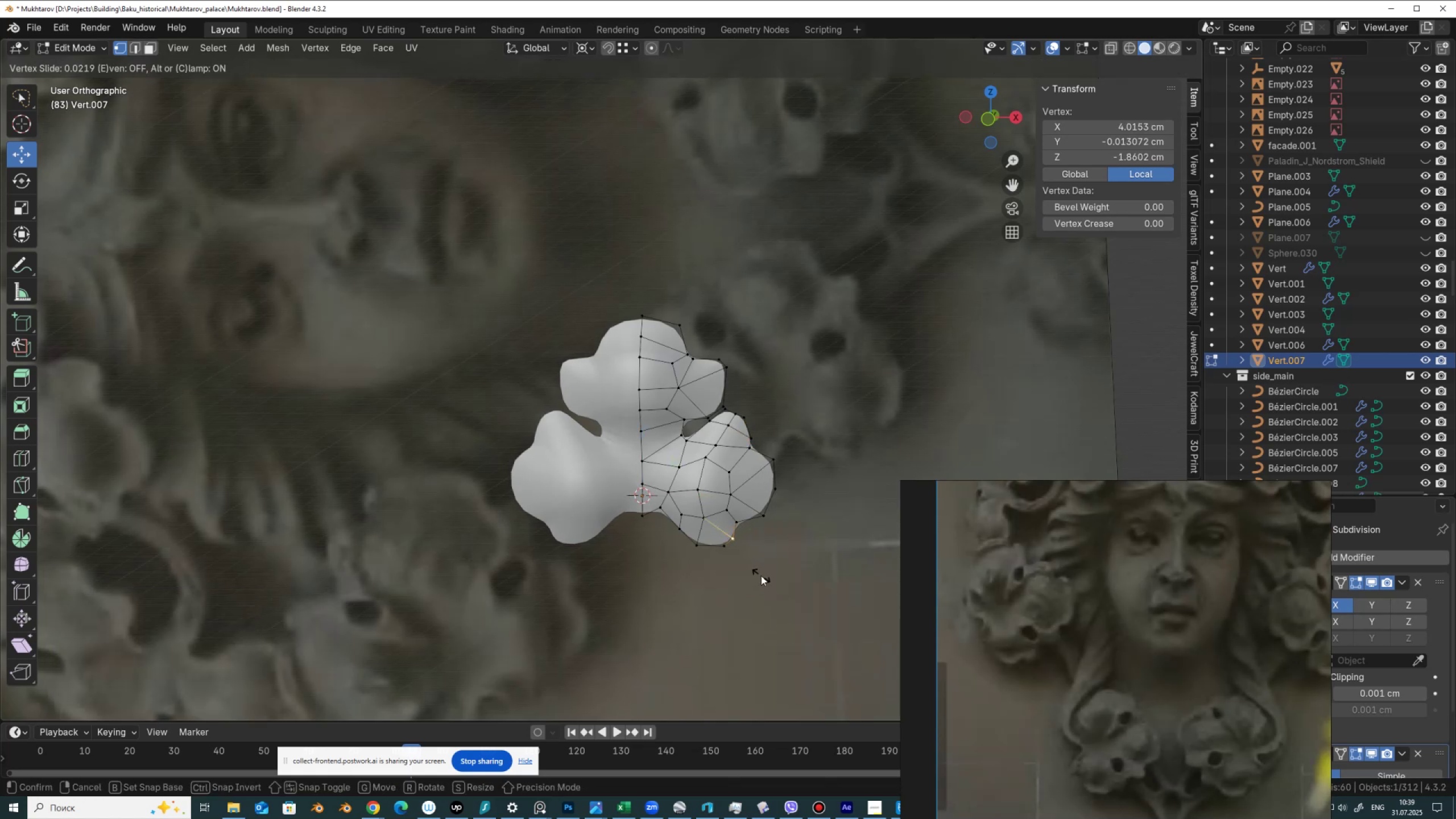 
left_click([761, 576])
 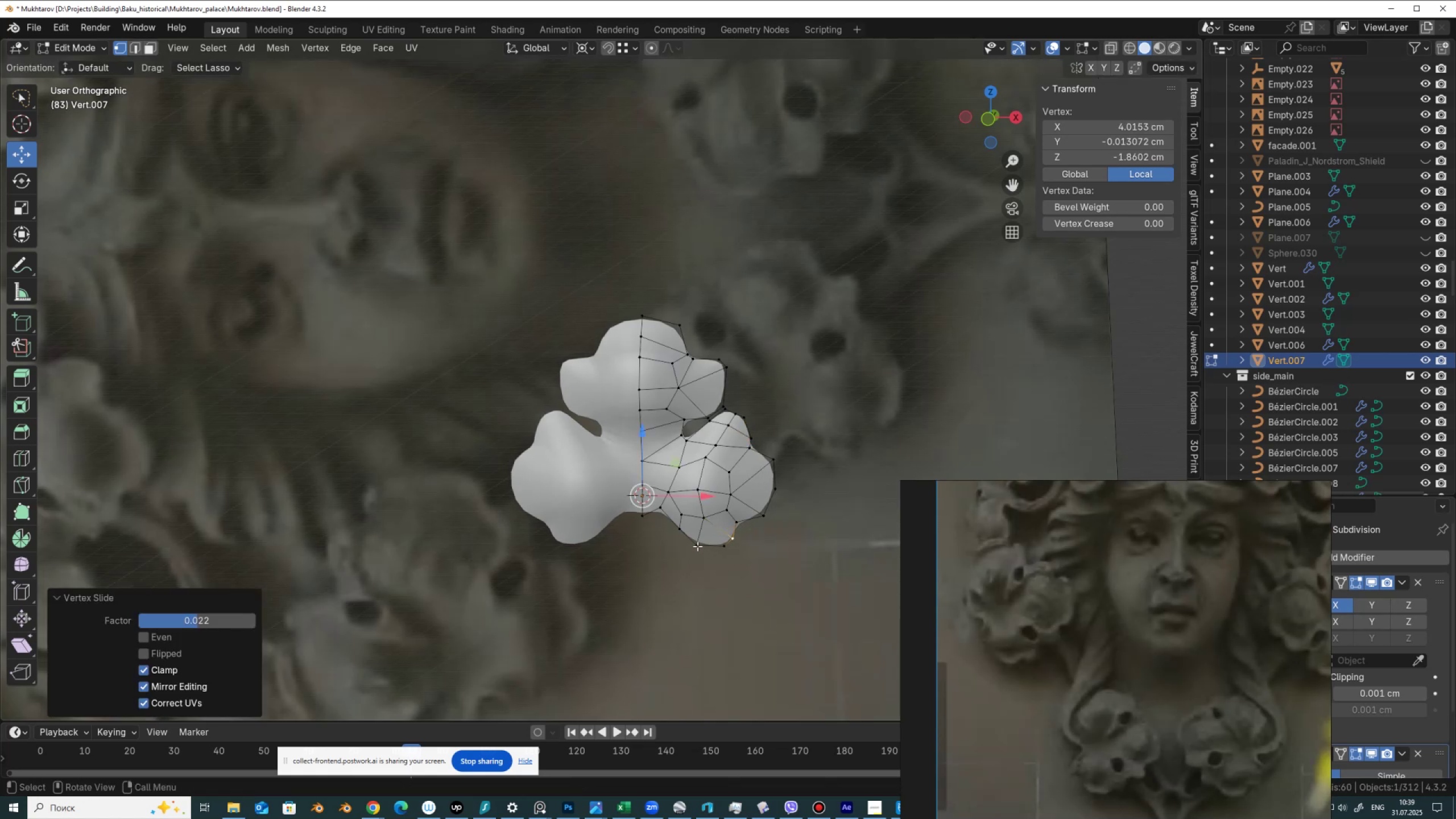 
left_click([697, 546])
 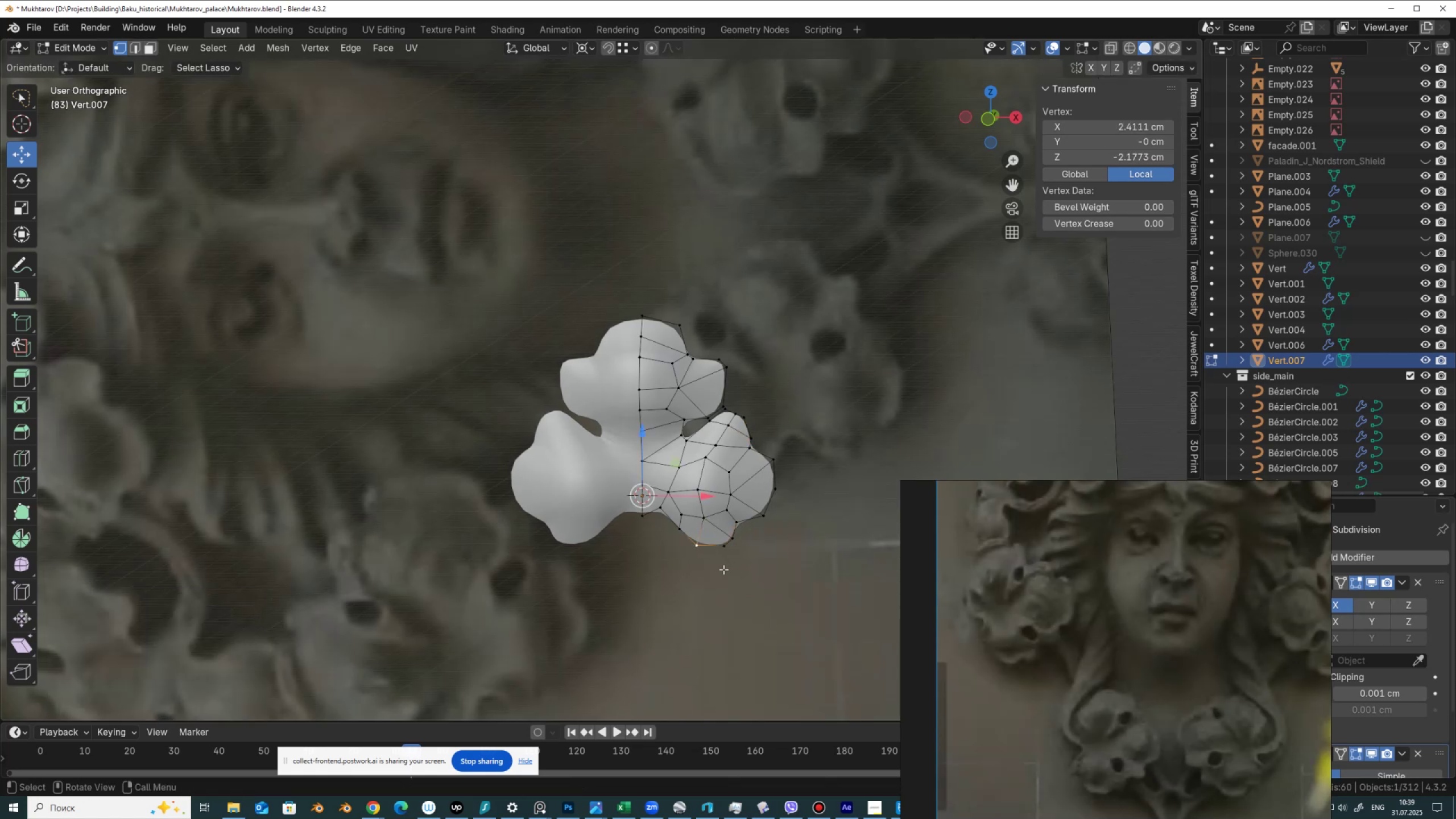 
type(GG)
 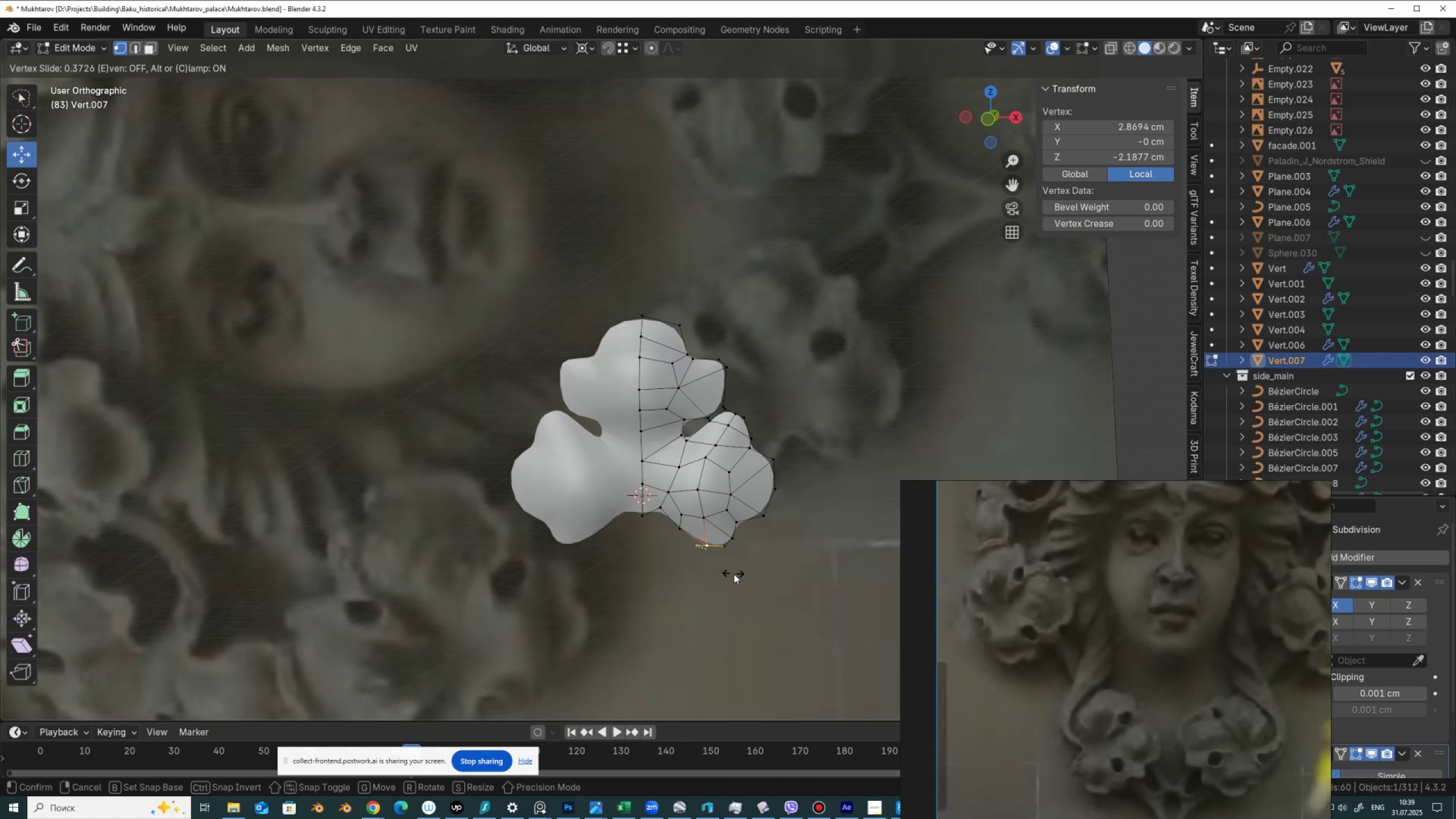 
left_click([735, 576])
 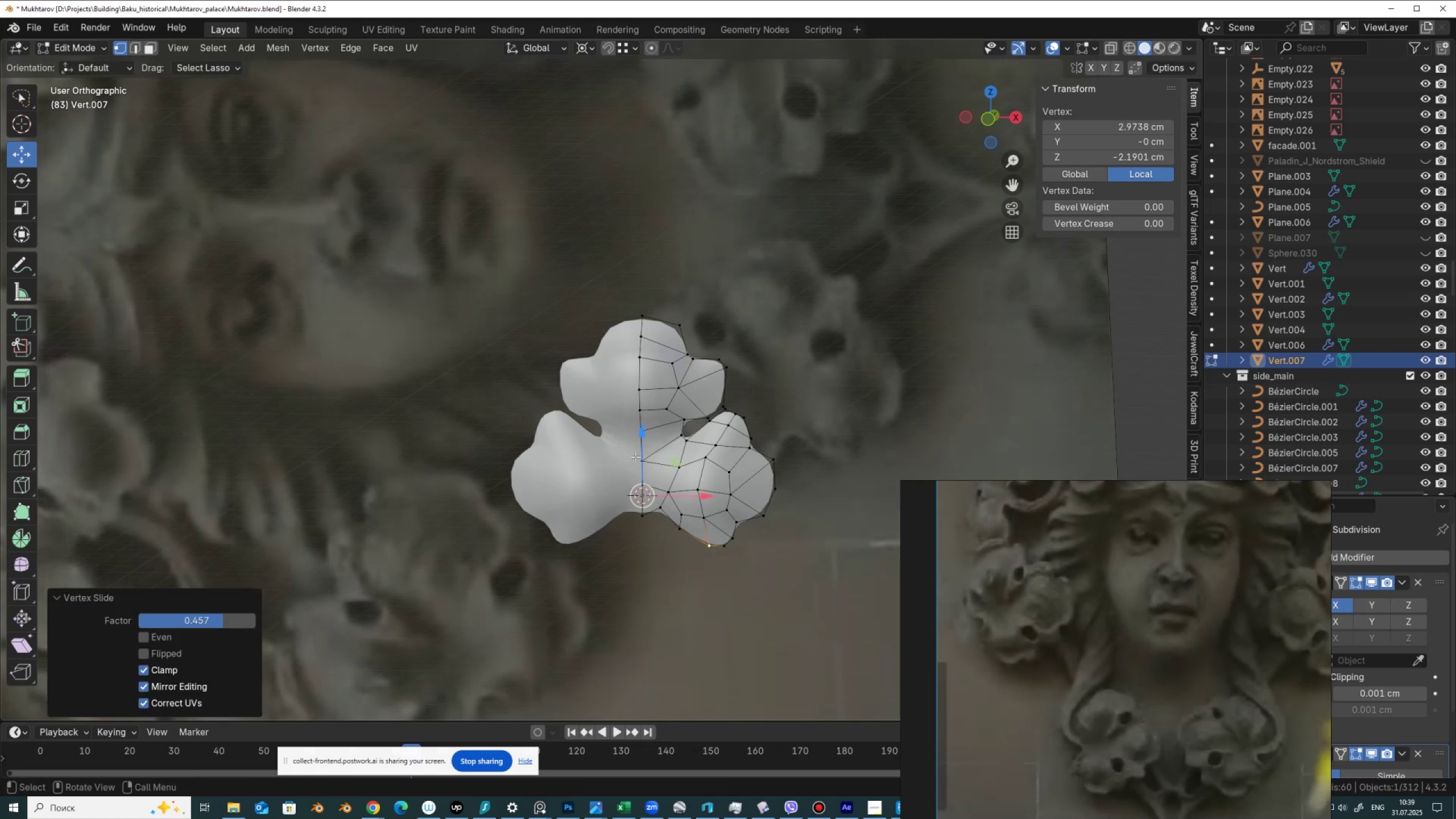 
left_click_drag(start_coordinate=[643, 466], to_coordinate=[646, 476])
 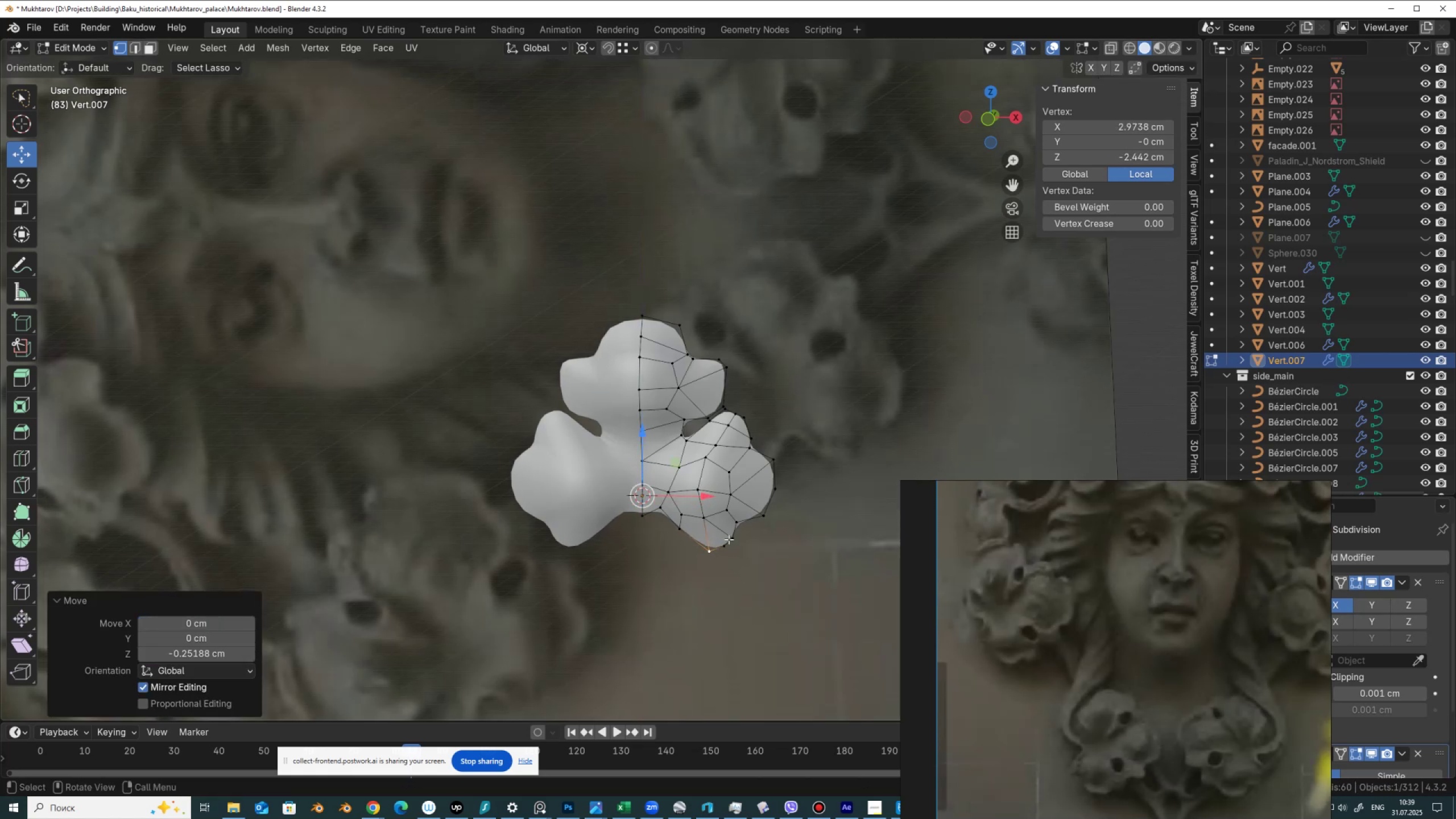 
left_click([727, 548])
 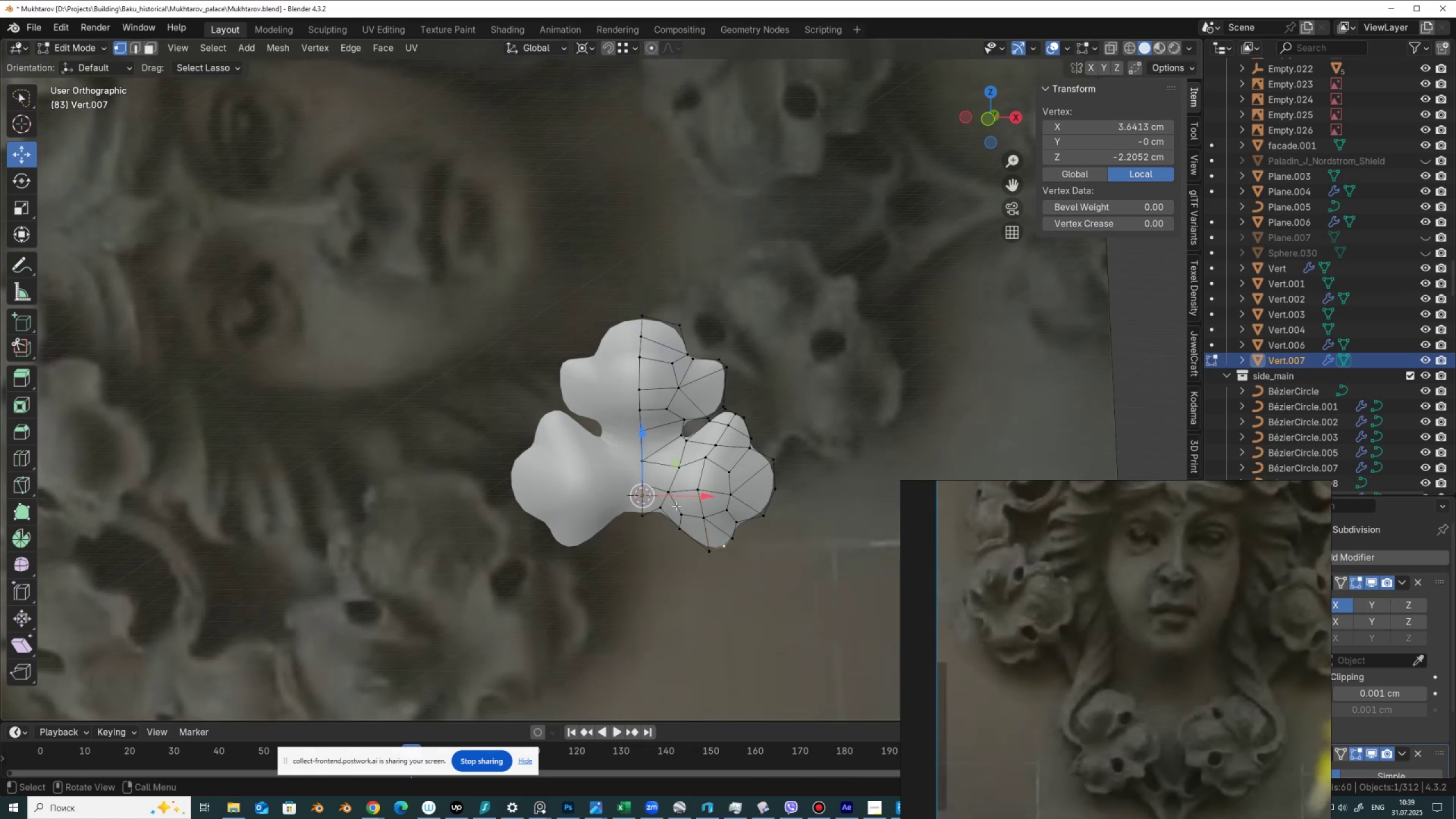 
left_click_drag(start_coordinate=[678, 493], to_coordinate=[689, 498])
 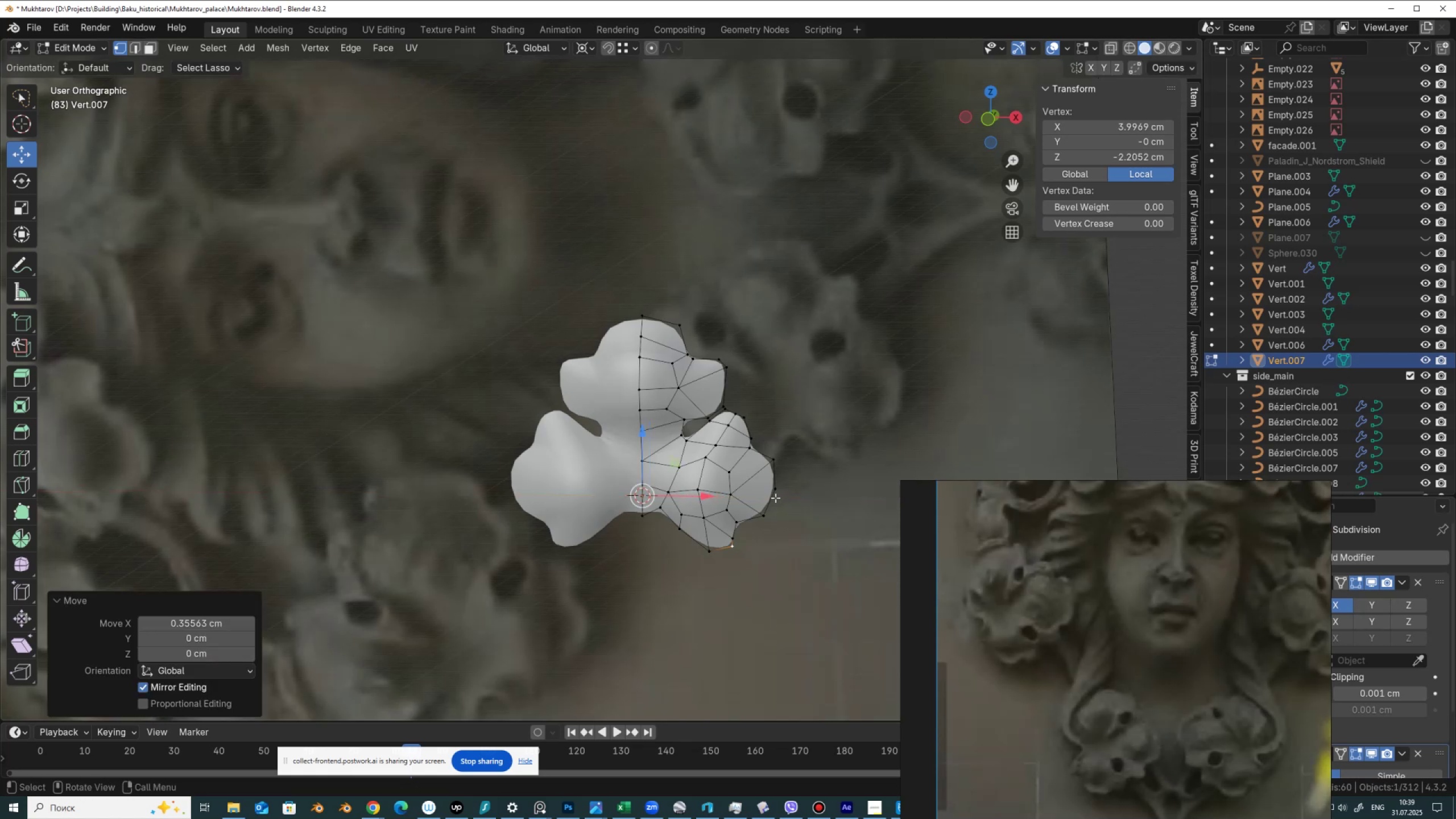 
left_click([775, 491])
 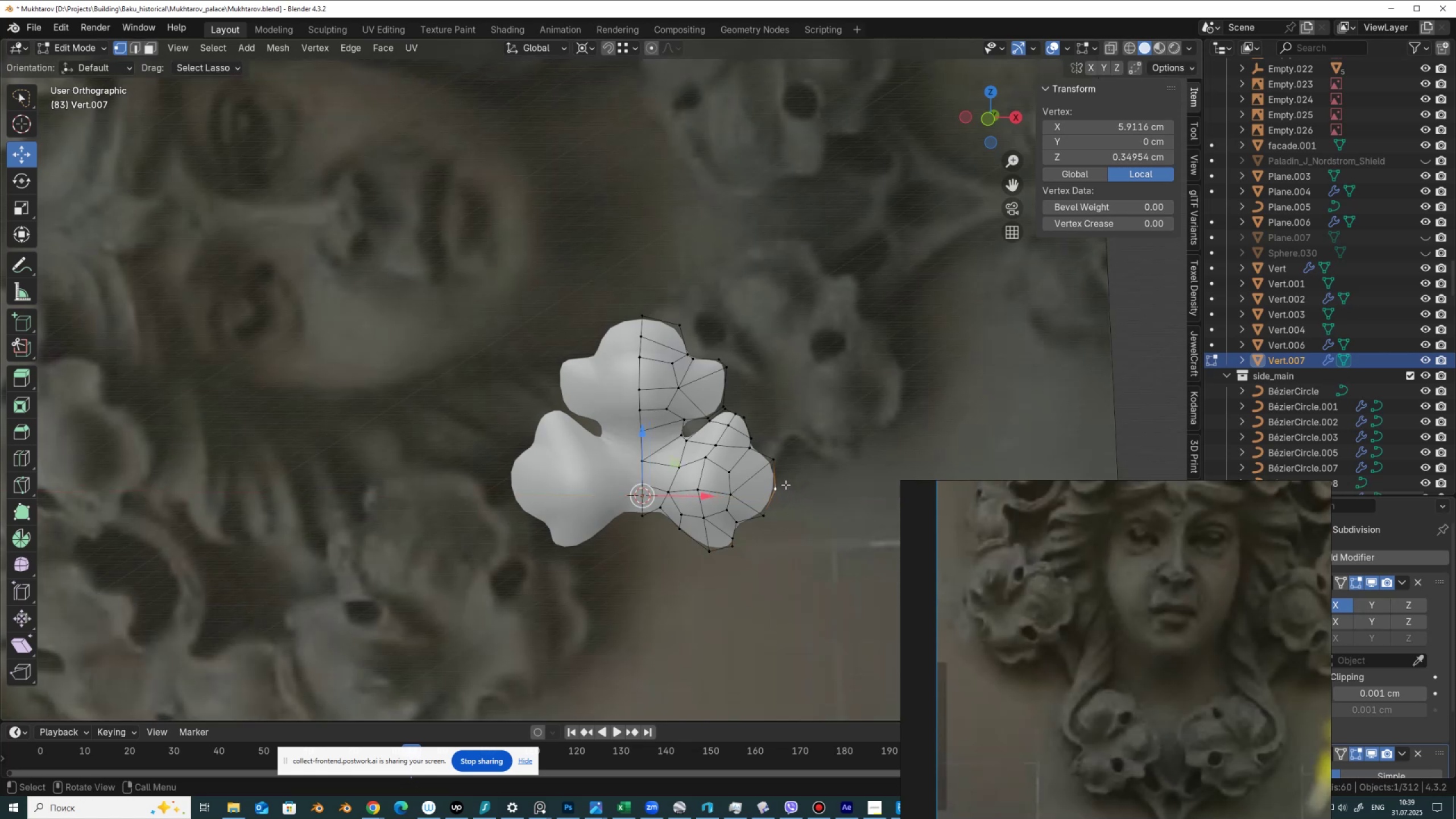 
left_click([766, 516])
 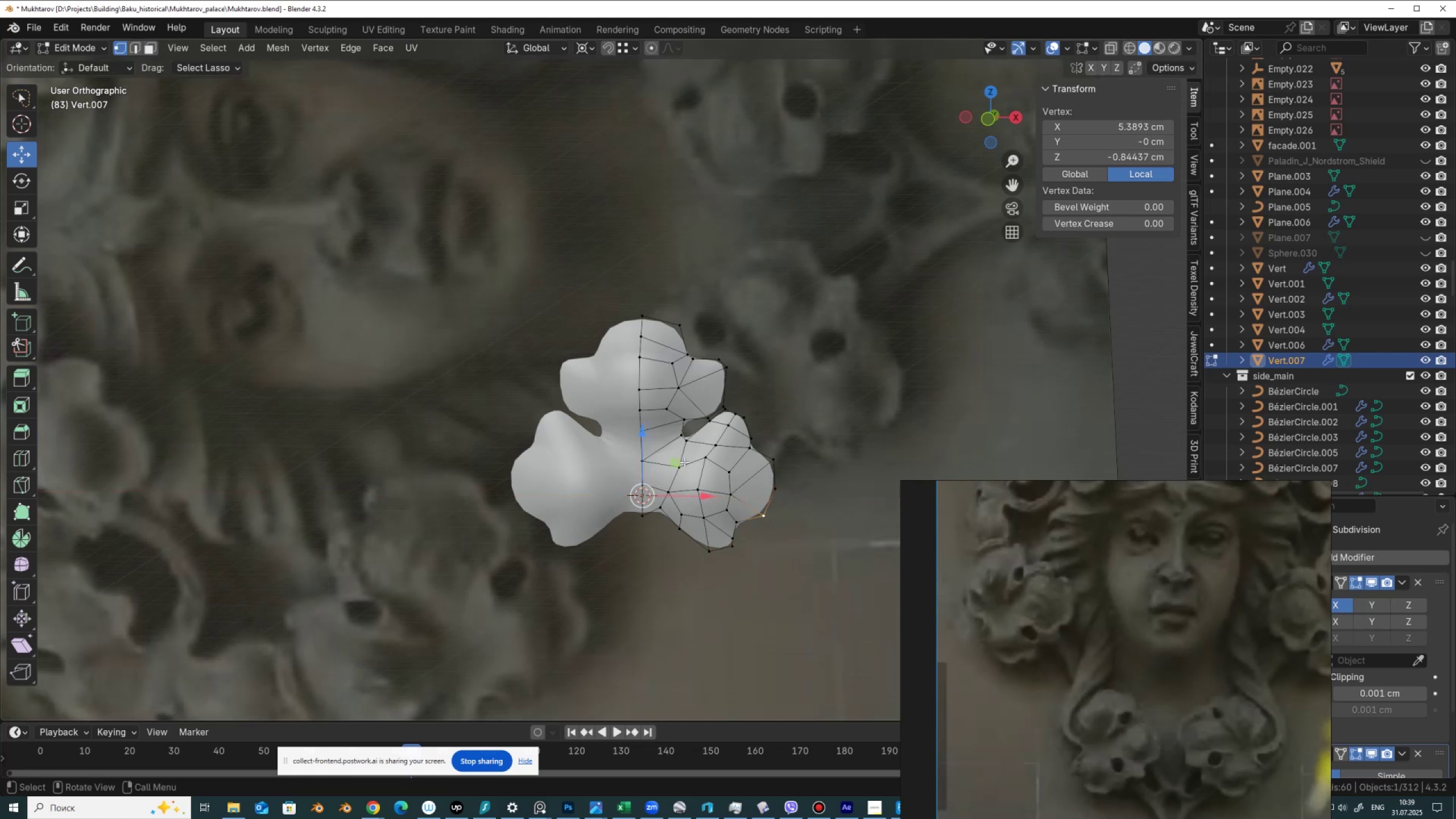 
left_click_drag(start_coordinate=[678, 464], to_coordinate=[691, 458])
 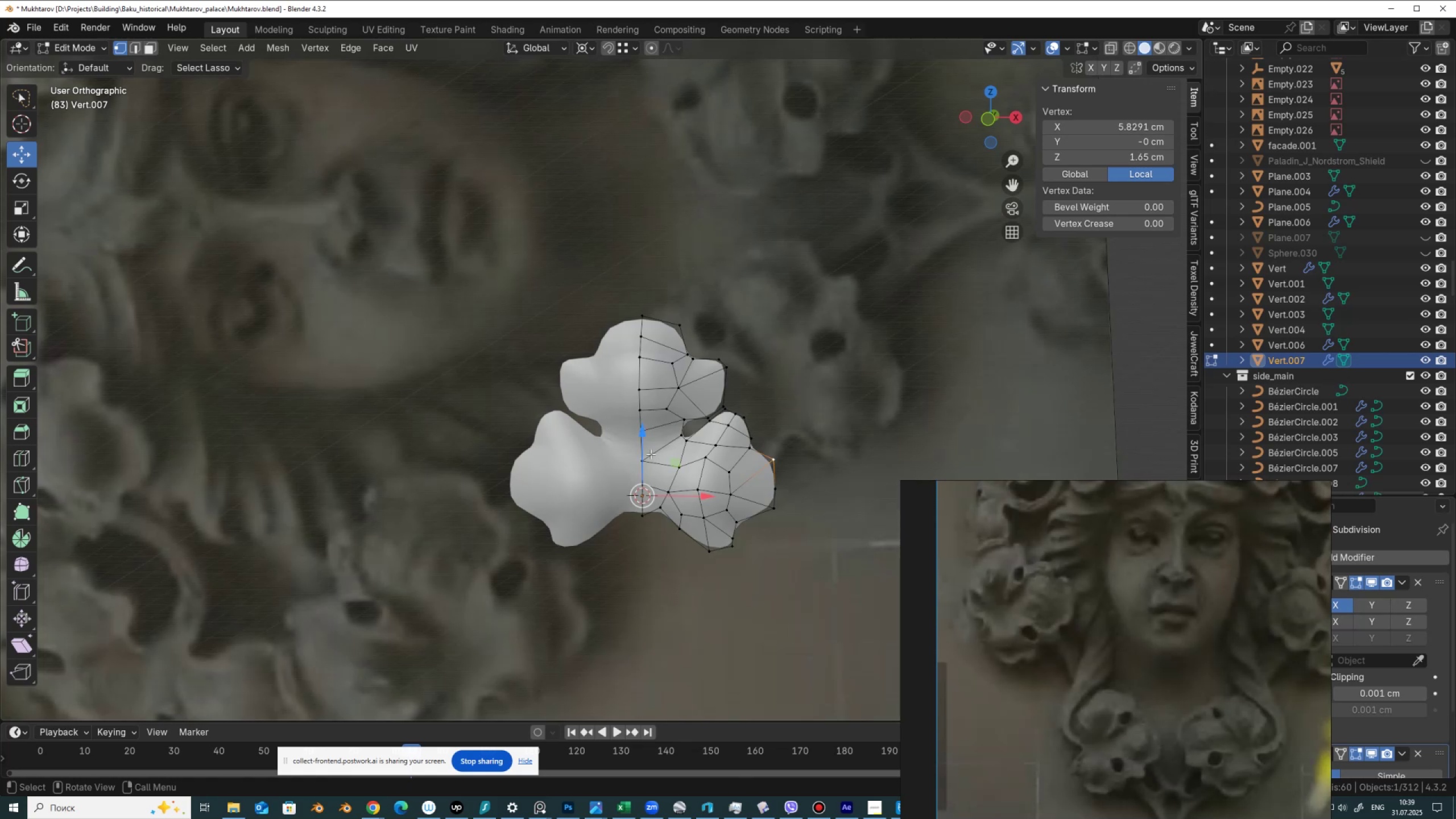 
left_click_drag(start_coordinate=[677, 464], to_coordinate=[681, 471])
 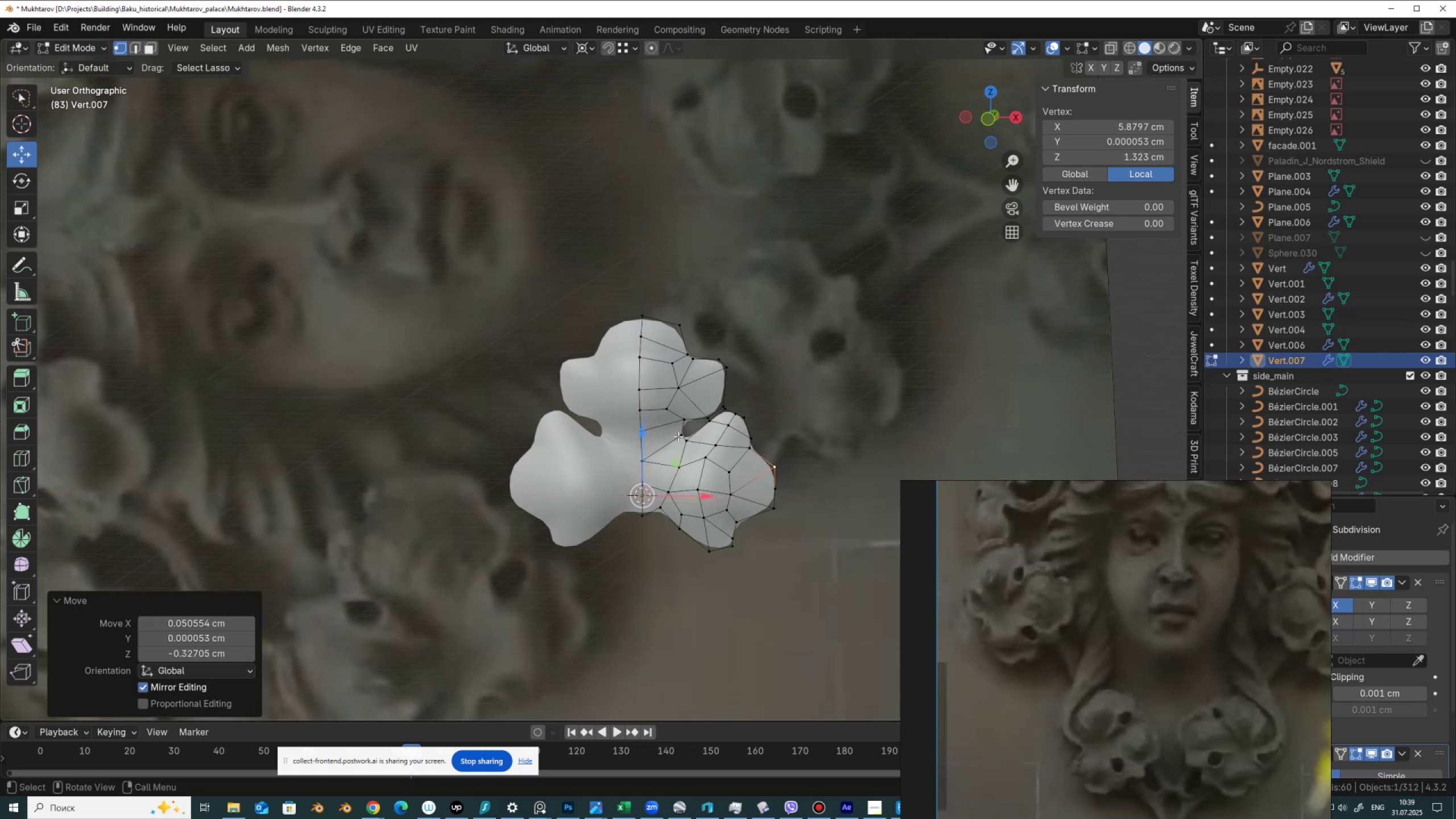 
left_click([688, 353])
 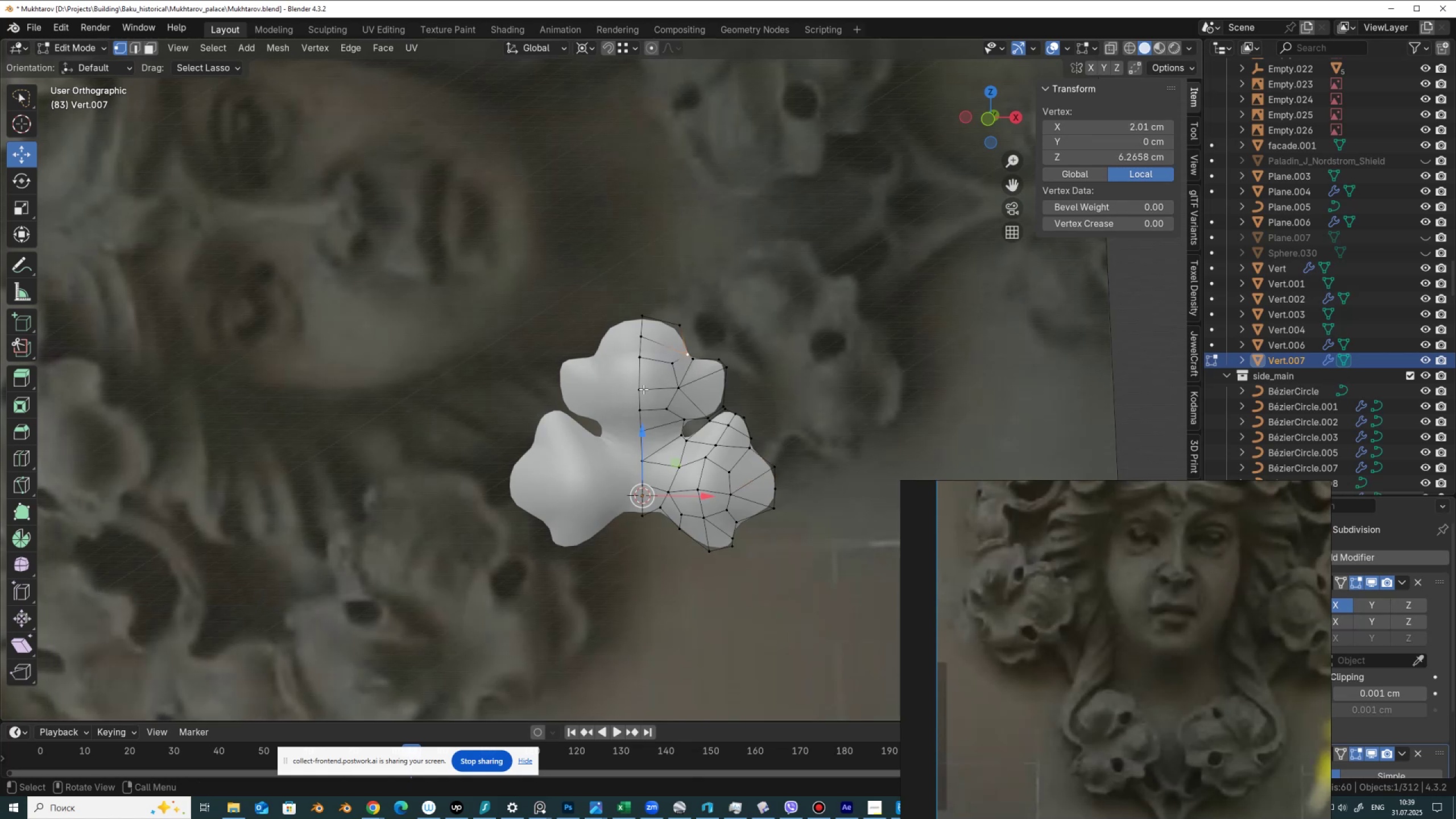 
mouse_move([649, 460])
 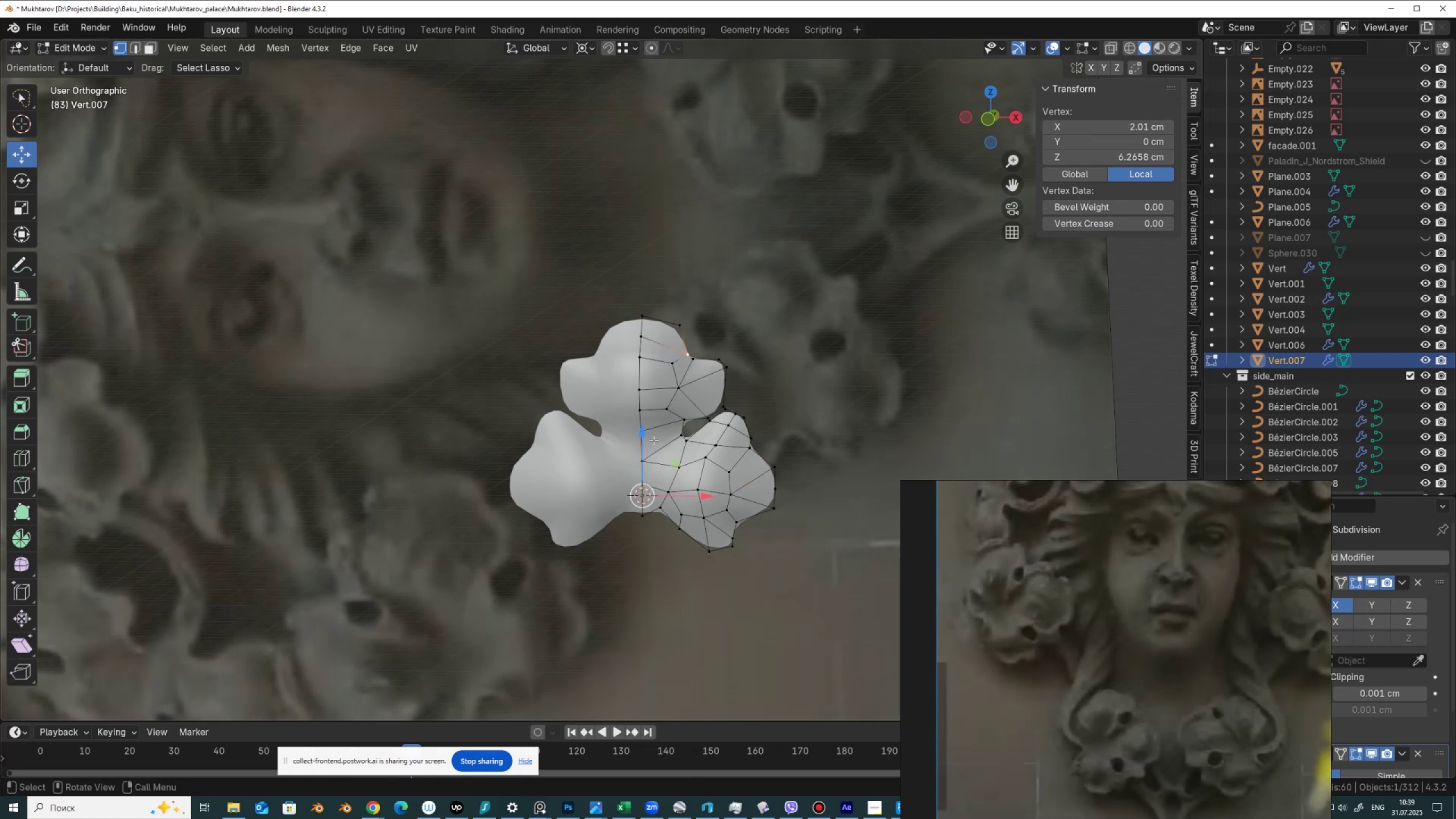 
scroll: coordinate [664, 478], scroll_direction: up, amount: 1.0
 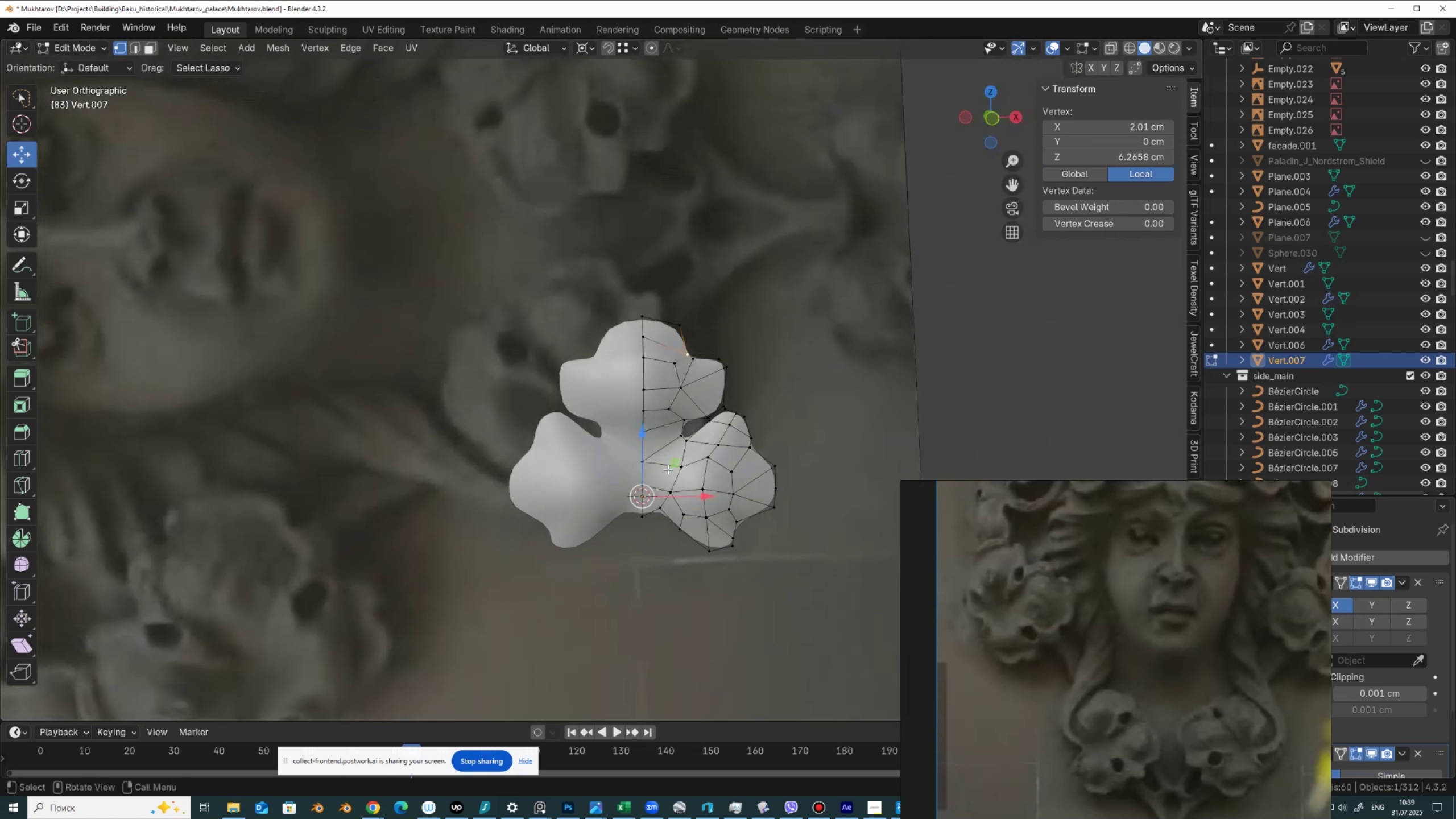 
key(Tab)
 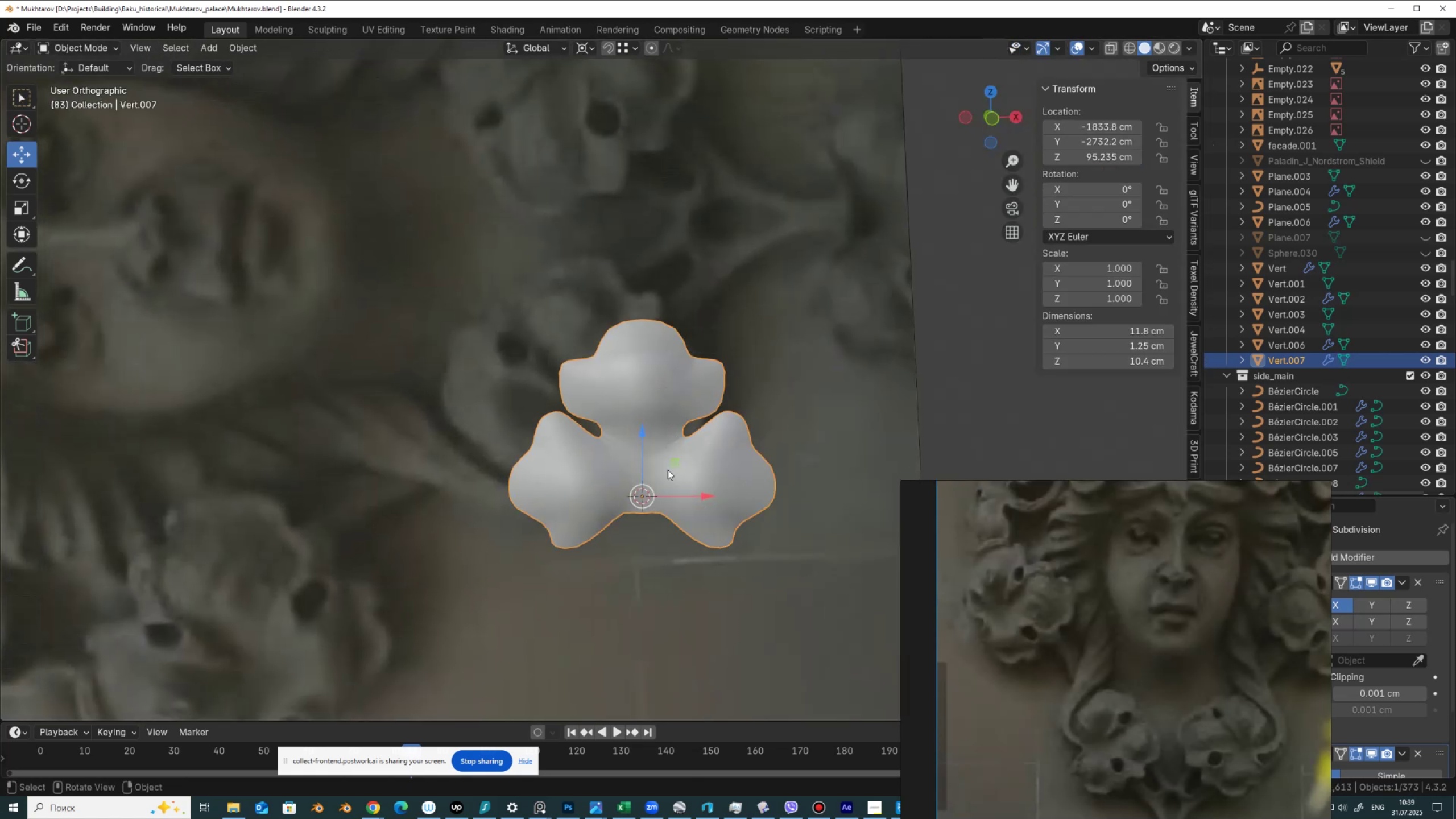 
scroll: coordinate [660, 484], scroll_direction: down, amount: 3.0
 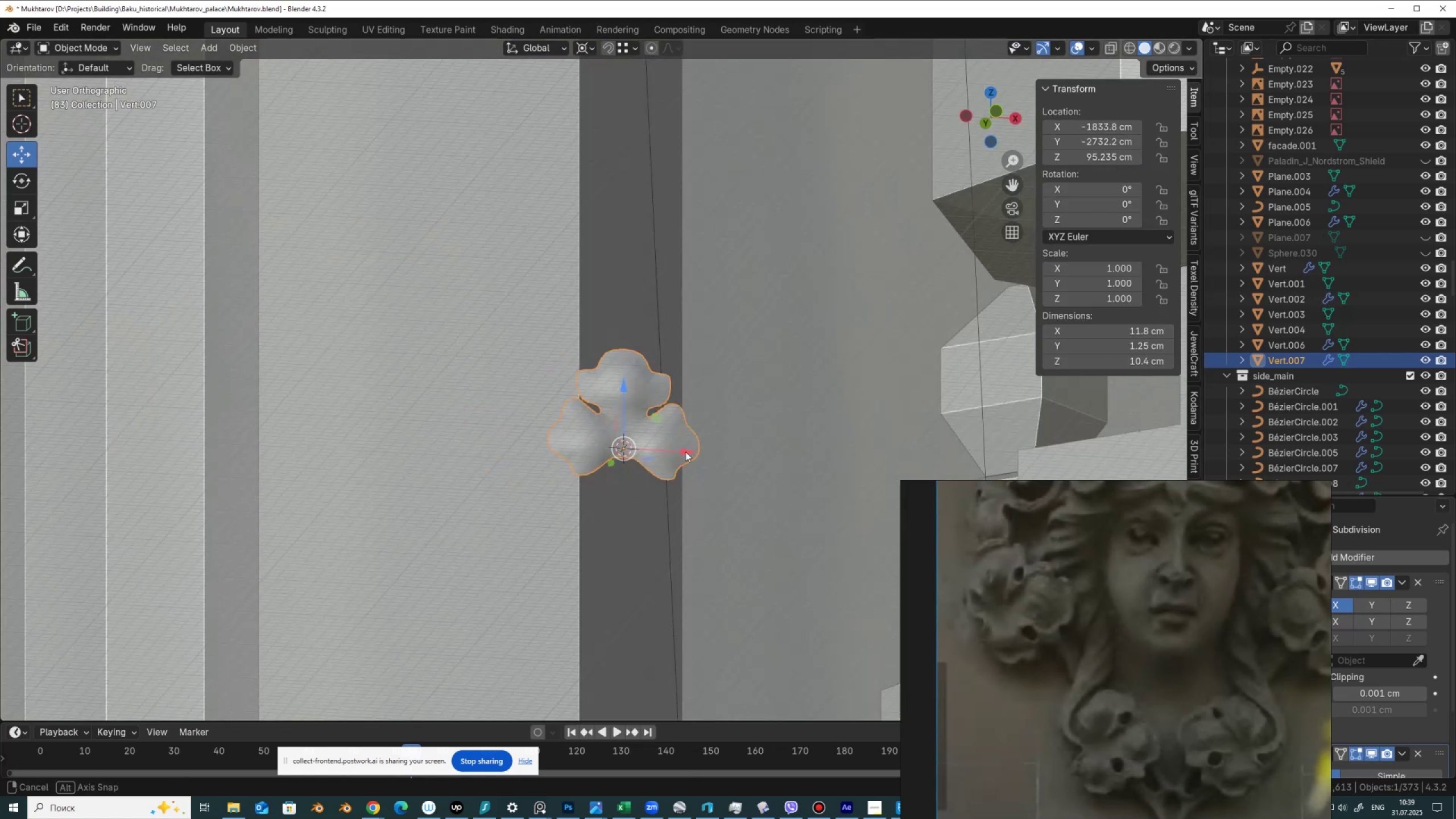 
hold_key(key=AltLeft, duration=0.55)
 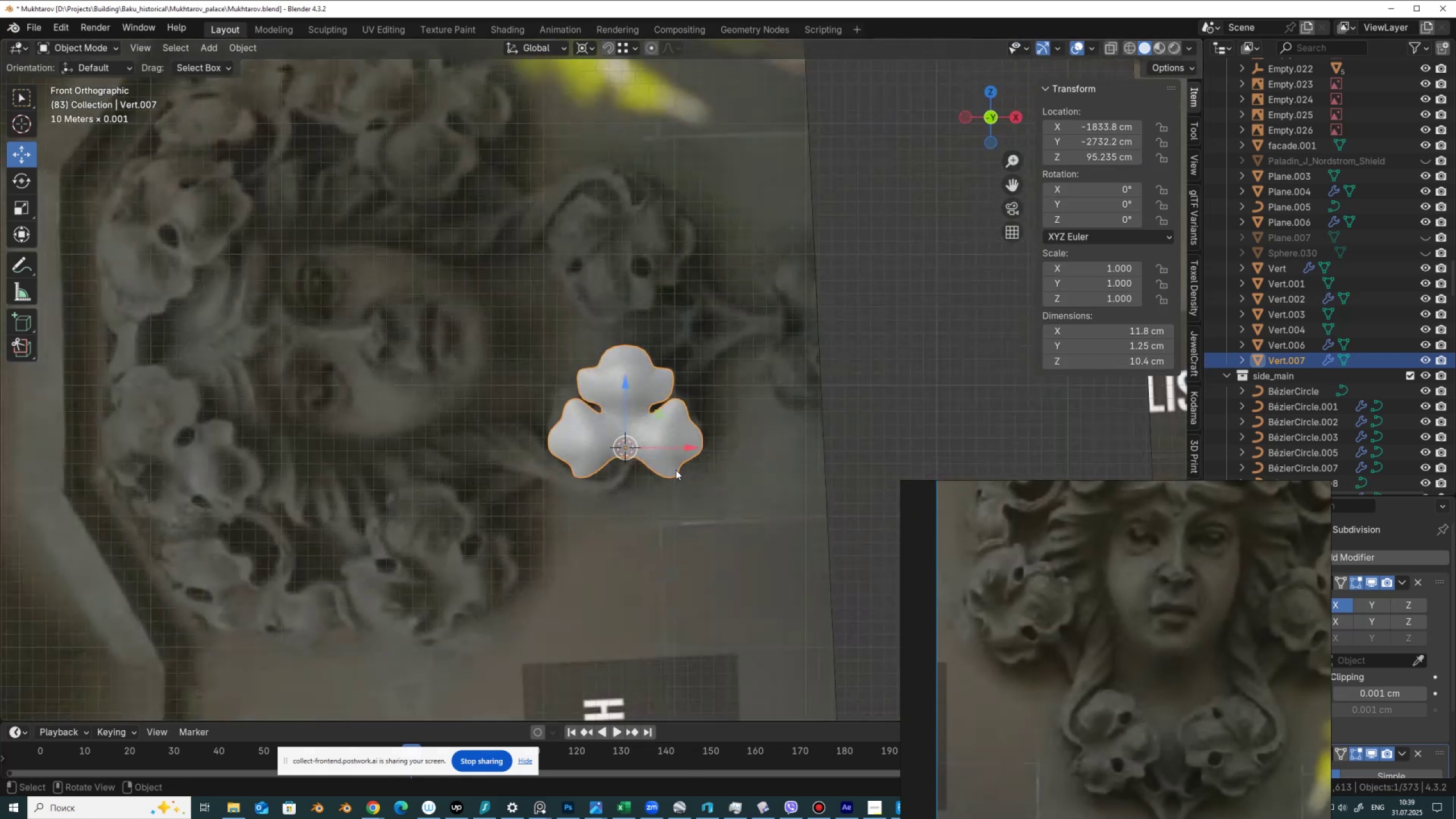 
scroll: coordinate [690, 469], scroll_direction: down, amount: 5.0
 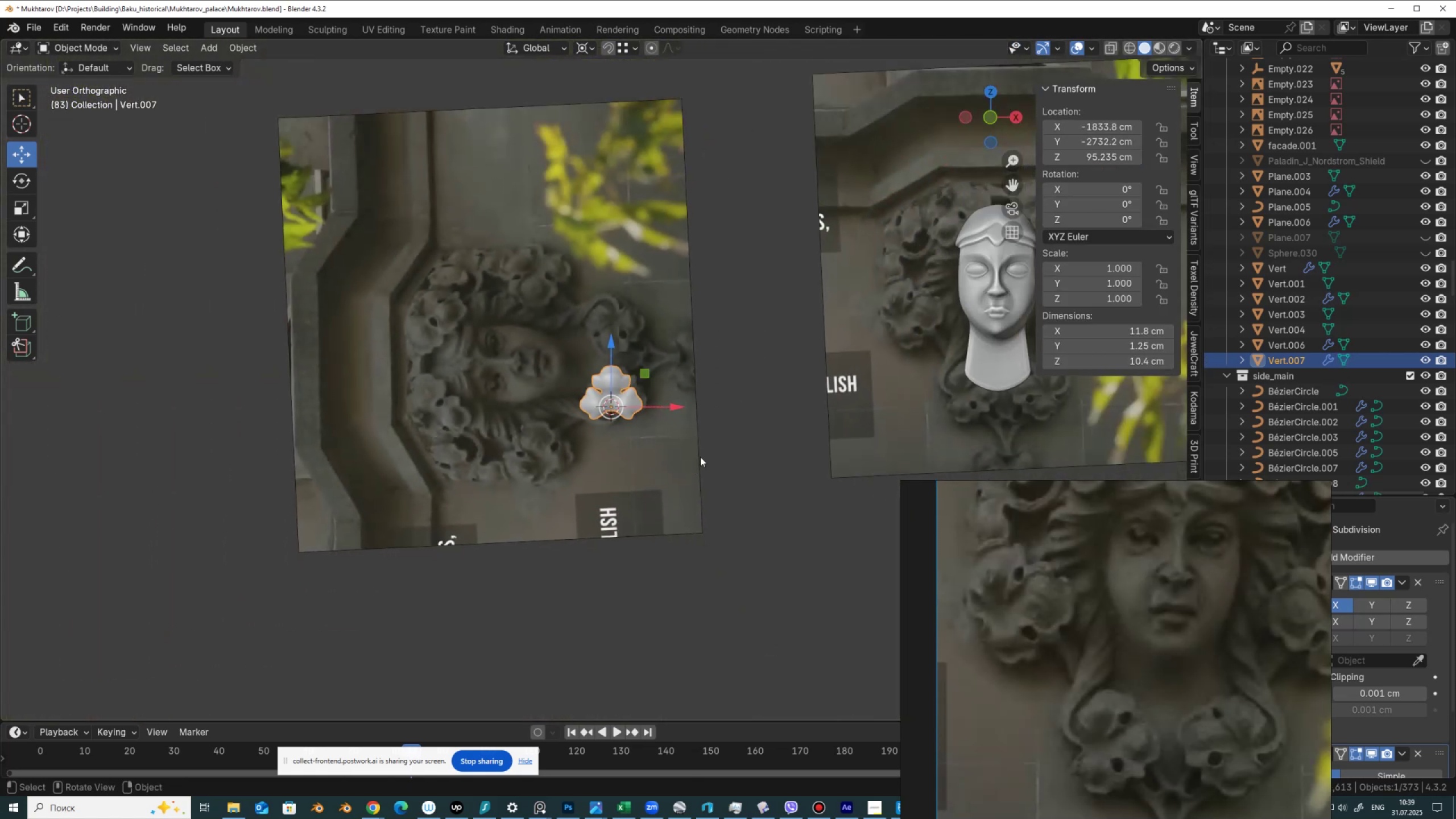 
hold_key(key=ShiftLeft, duration=0.46)
 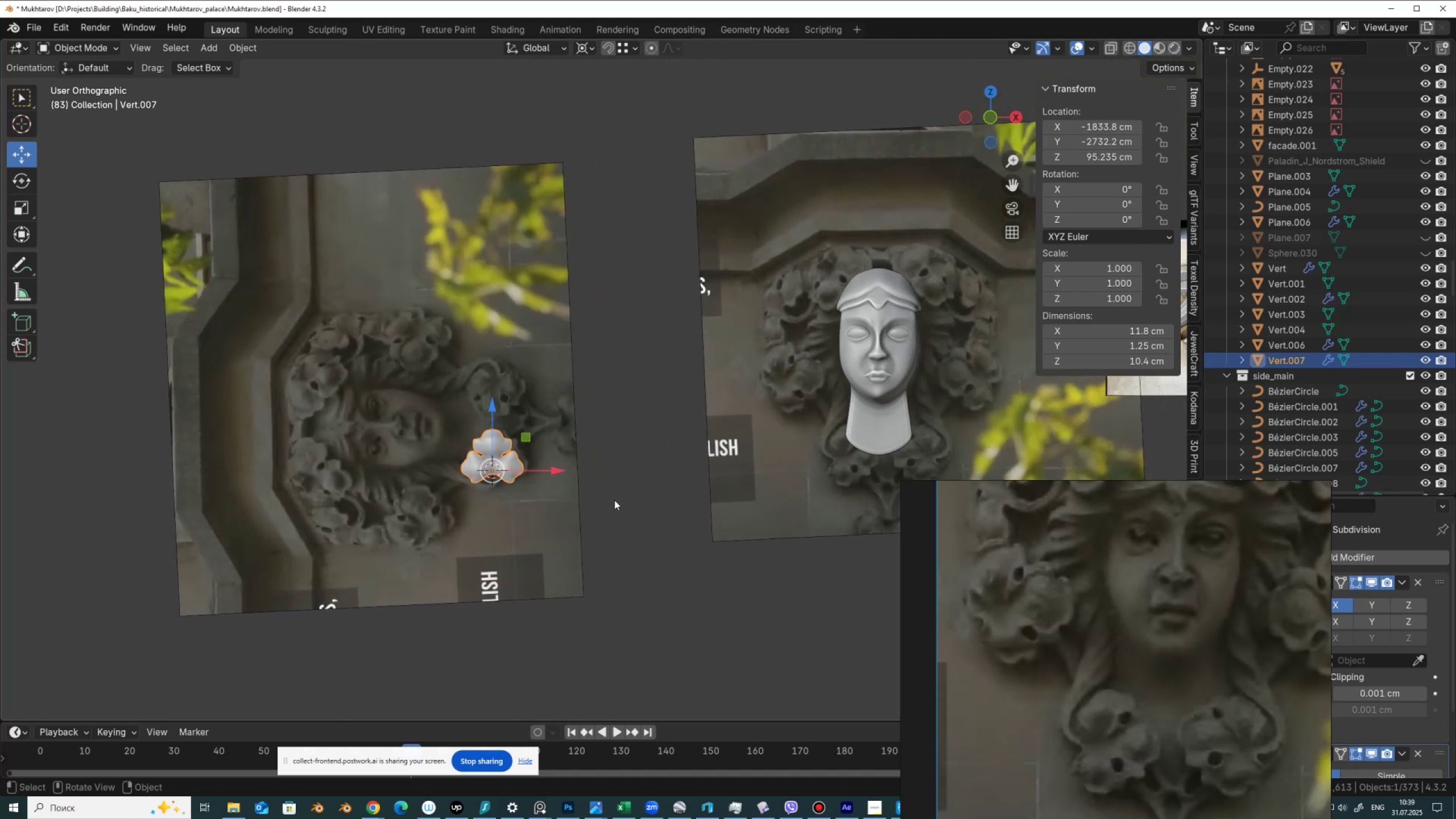 
scroll: coordinate [614, 500], scroll_direction: up, amount: 1.0
 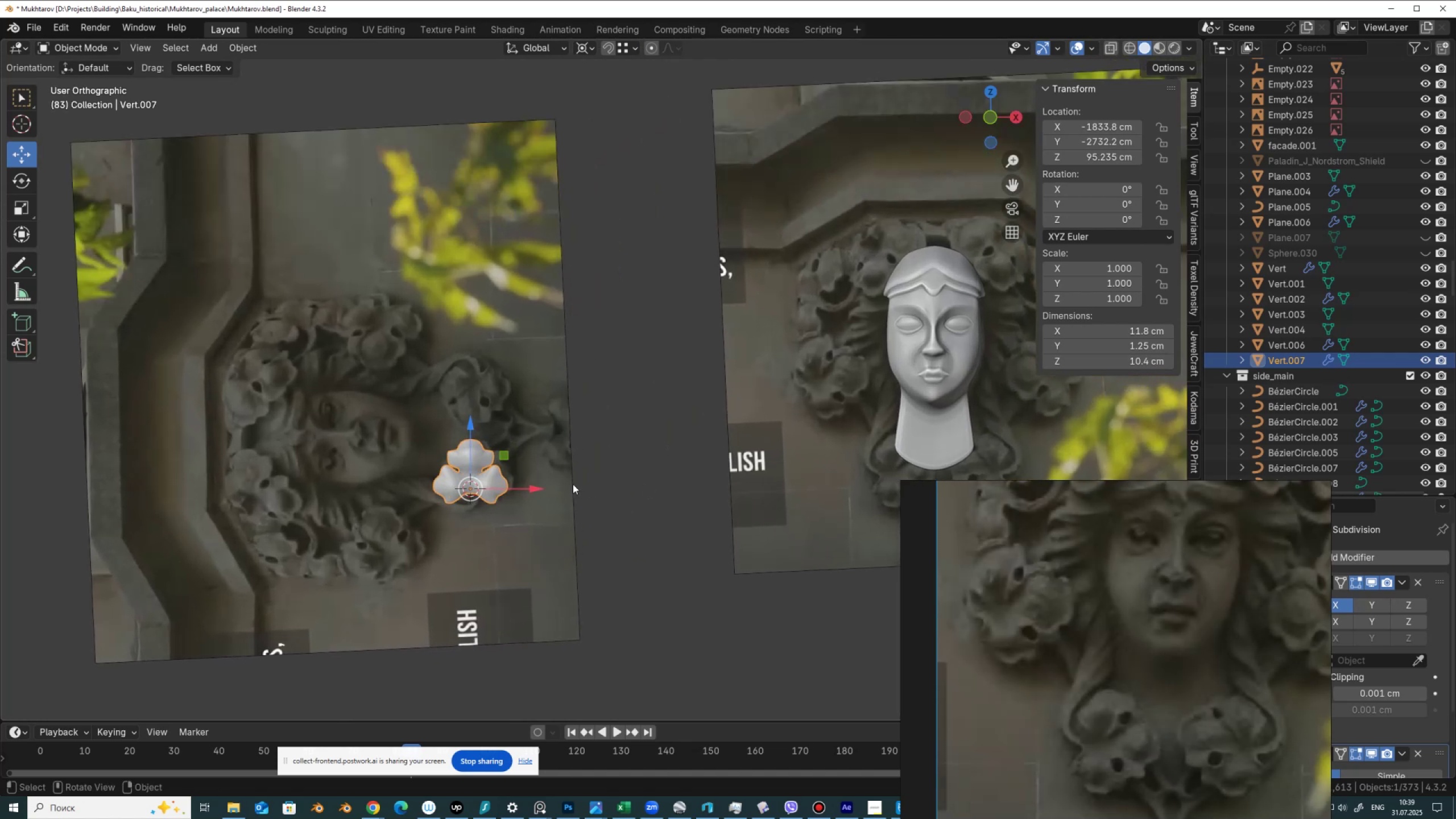 
hold_key(key=ShiftLeft, duration=0.68)
 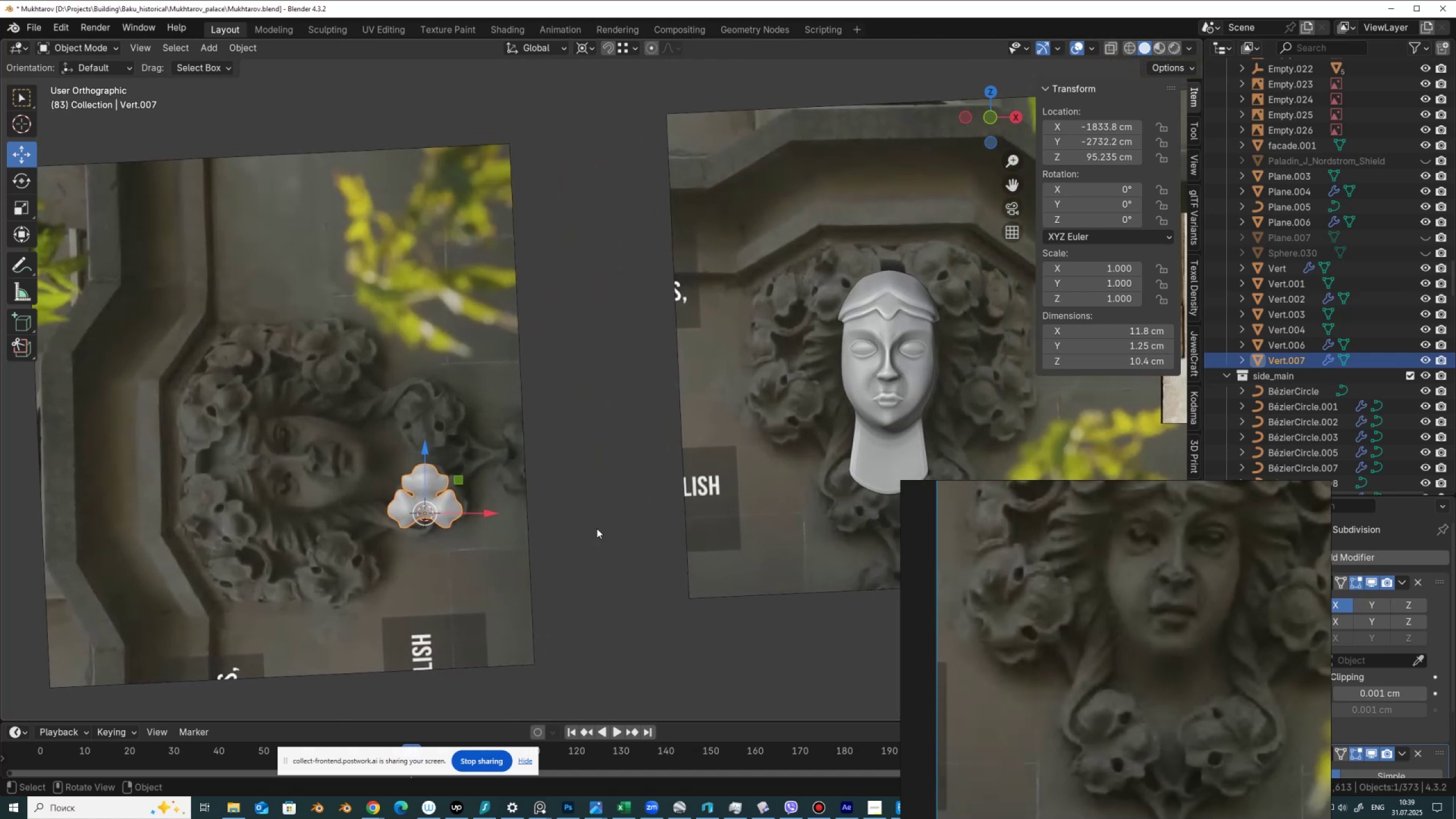 
scroll: coordinate [780, 562], scroll_direction: down, amount: 3.0
 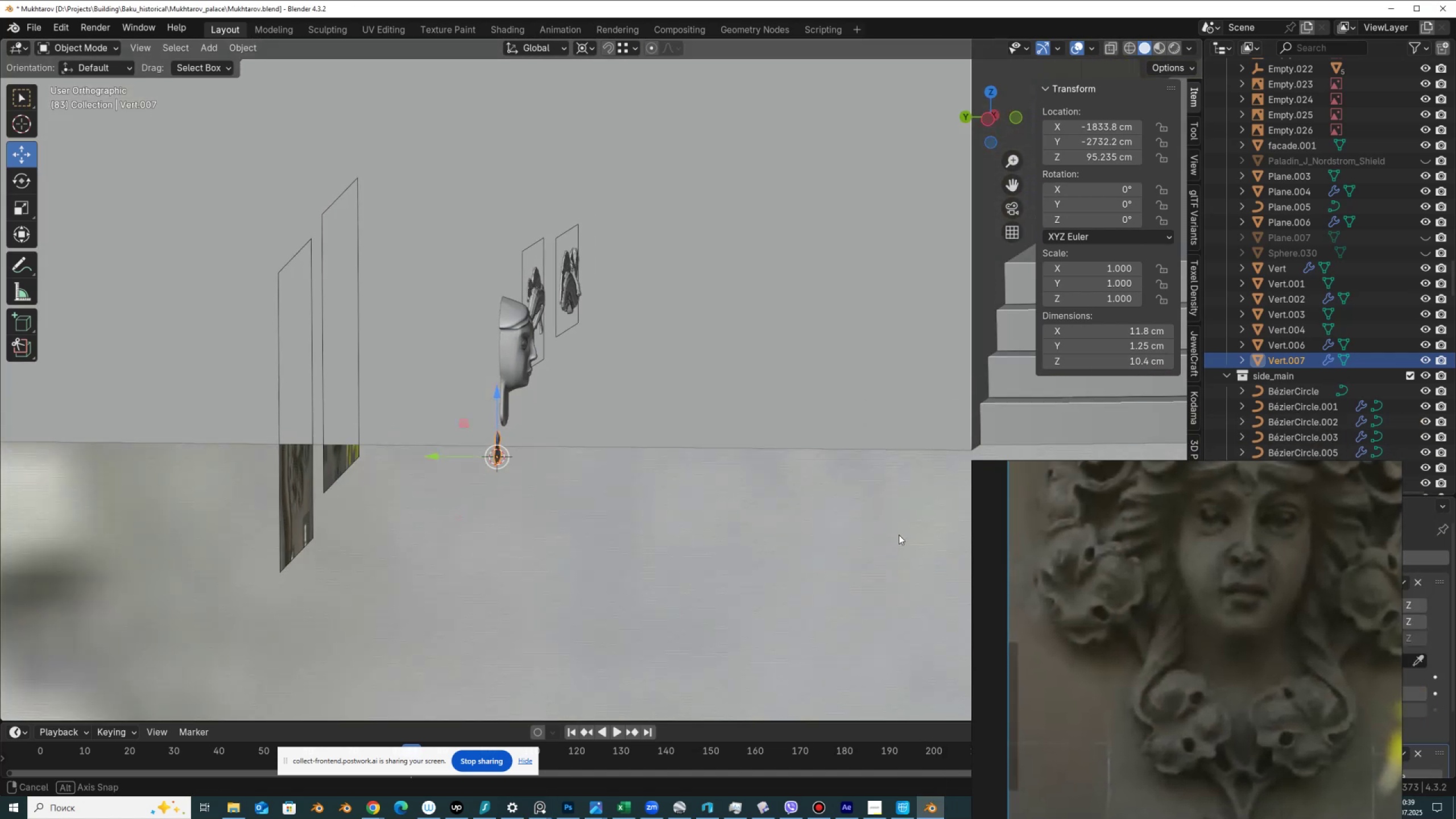 
hold_key(key=AltLeft, duration=0.43)
 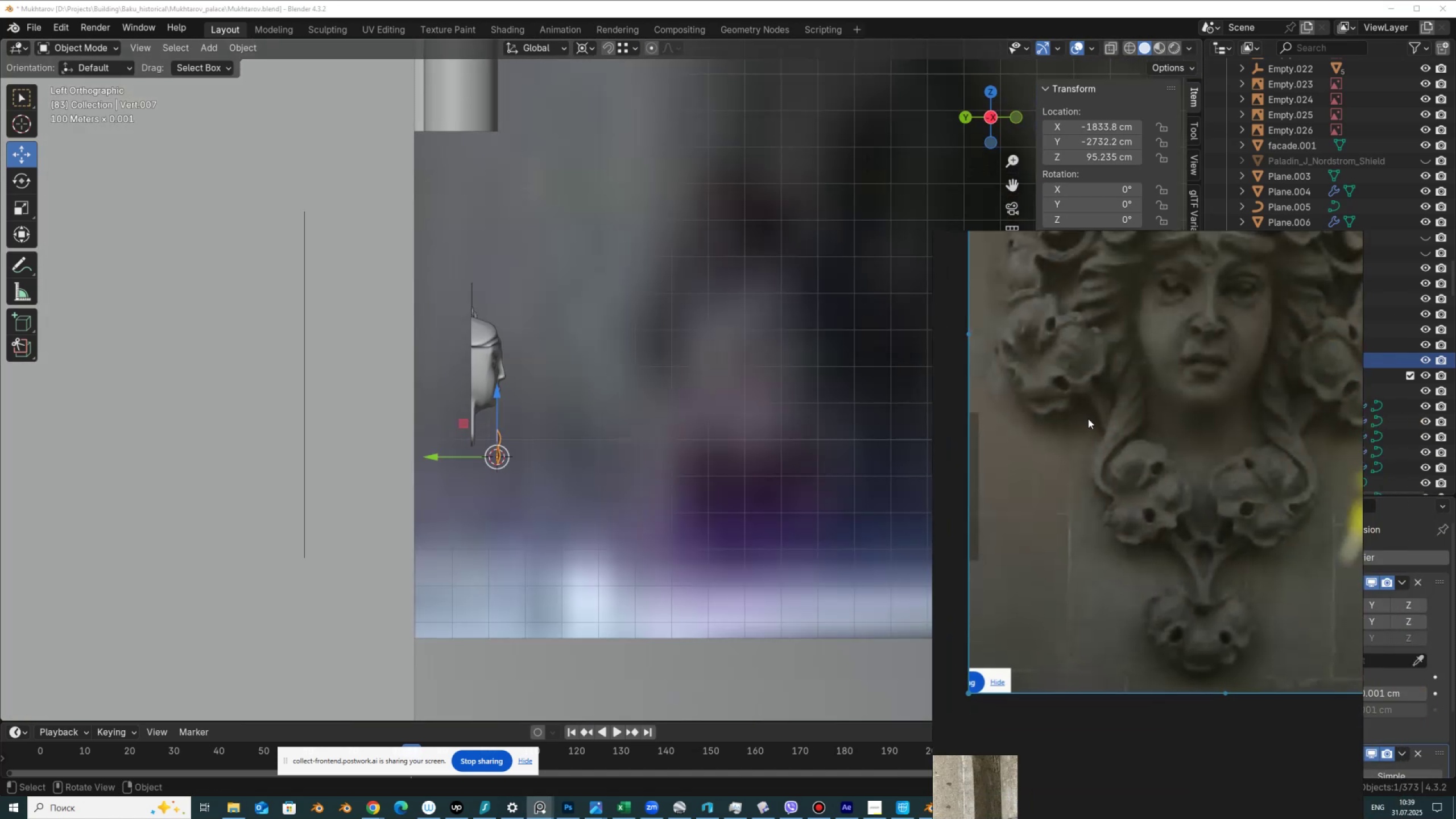 
scroll: coordinate [1078, 516], scroll_direction: down, amount: 8.0
 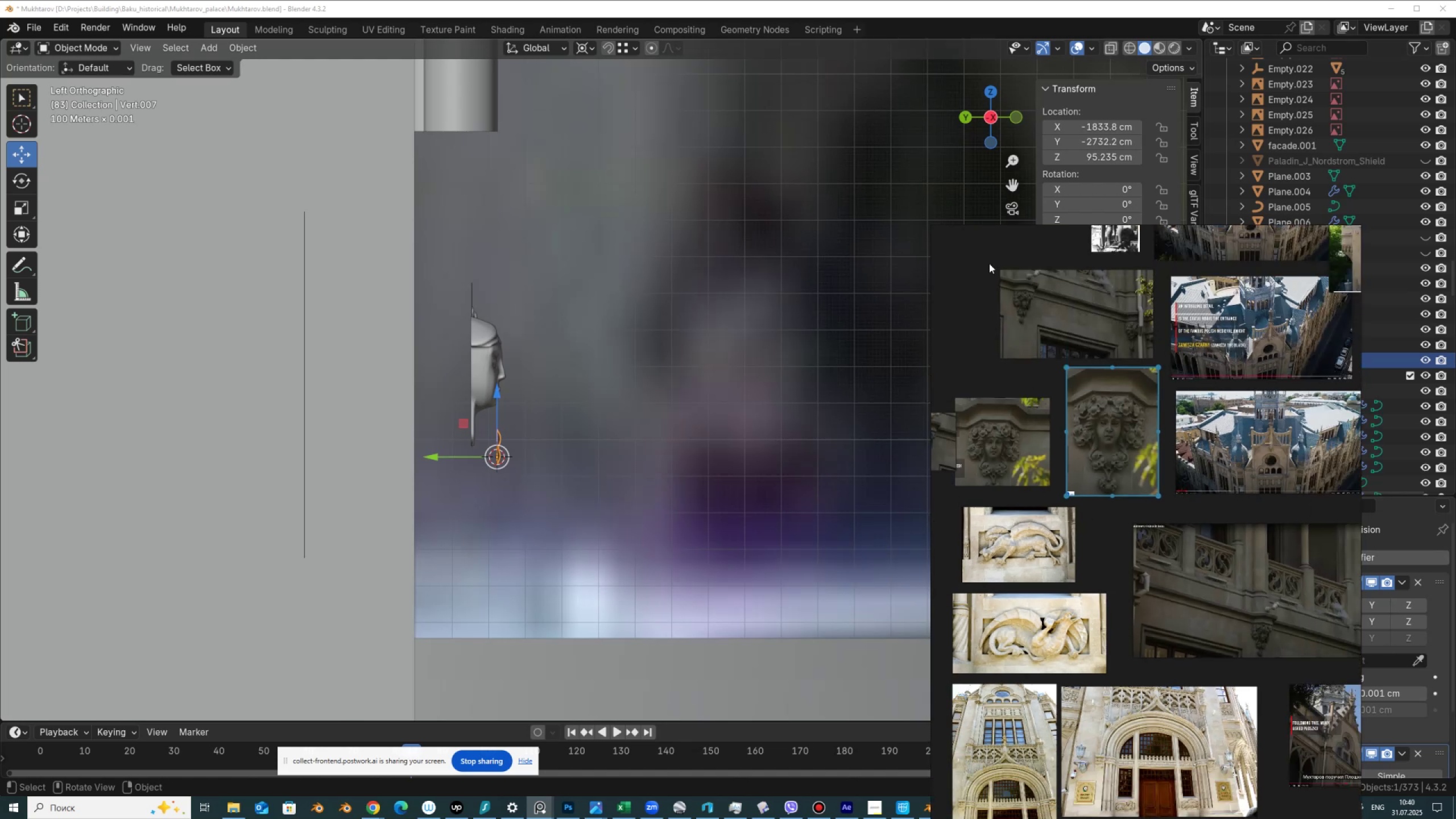 
scroll: coordinate [542, 353], scroll_direction: up, amount: 10.0
 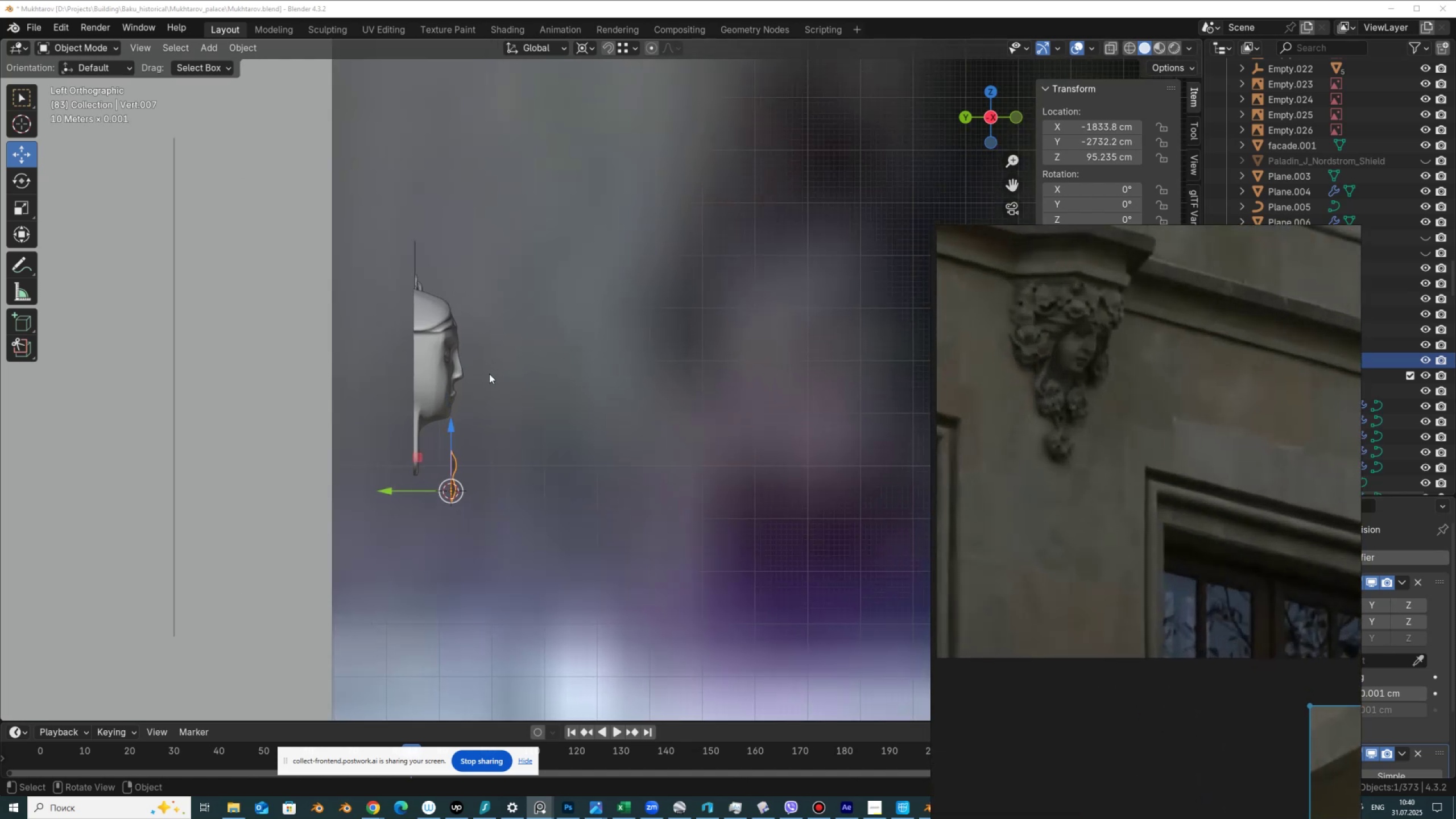 
hold_key(key=ShiftLeft, duration=0.66)
 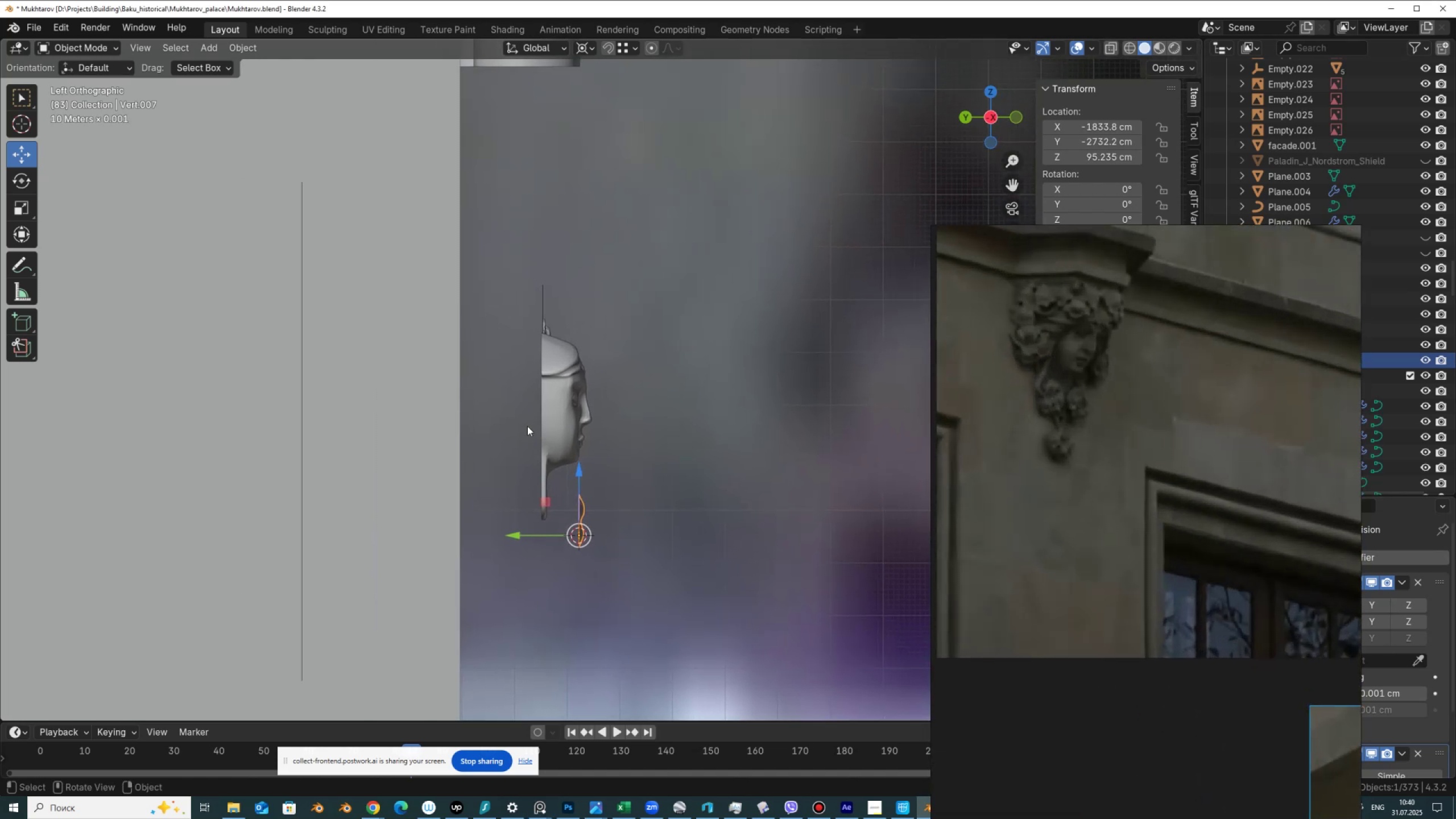 
scroll: coordinate [527, 426], scroll_direction: up, amount: 2.0
 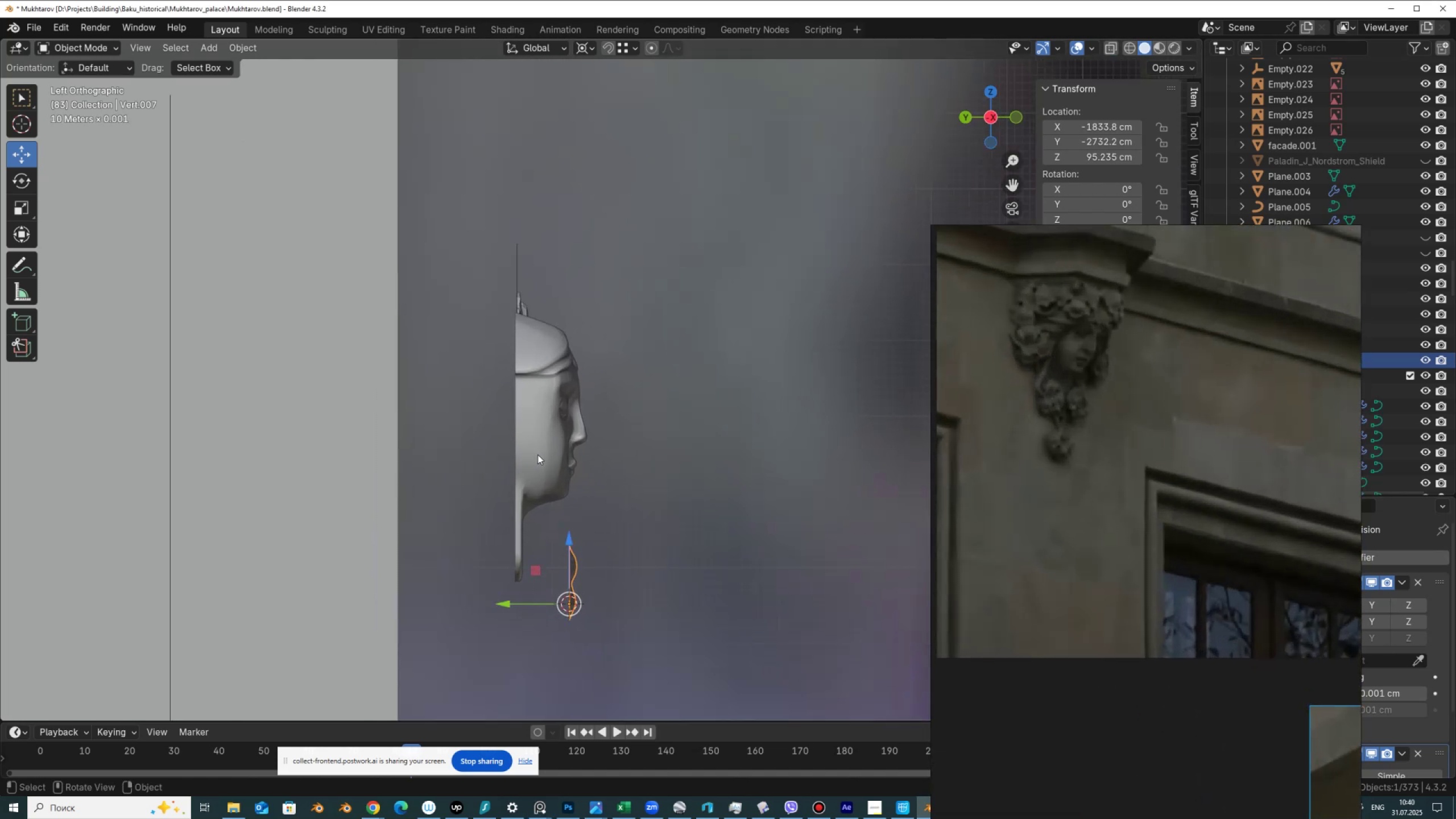 
left_click([537, 454])
 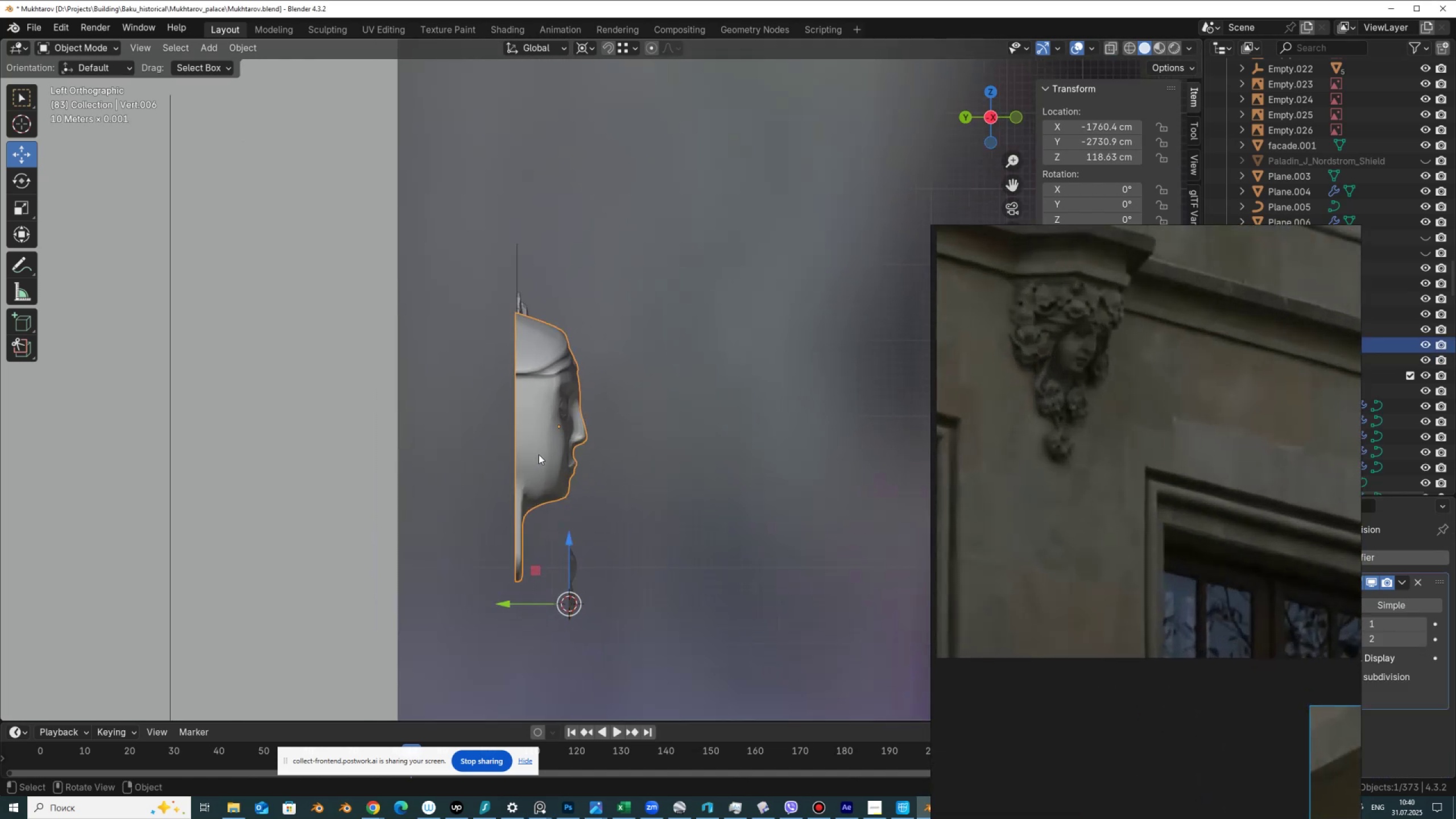 
key(Tab)
 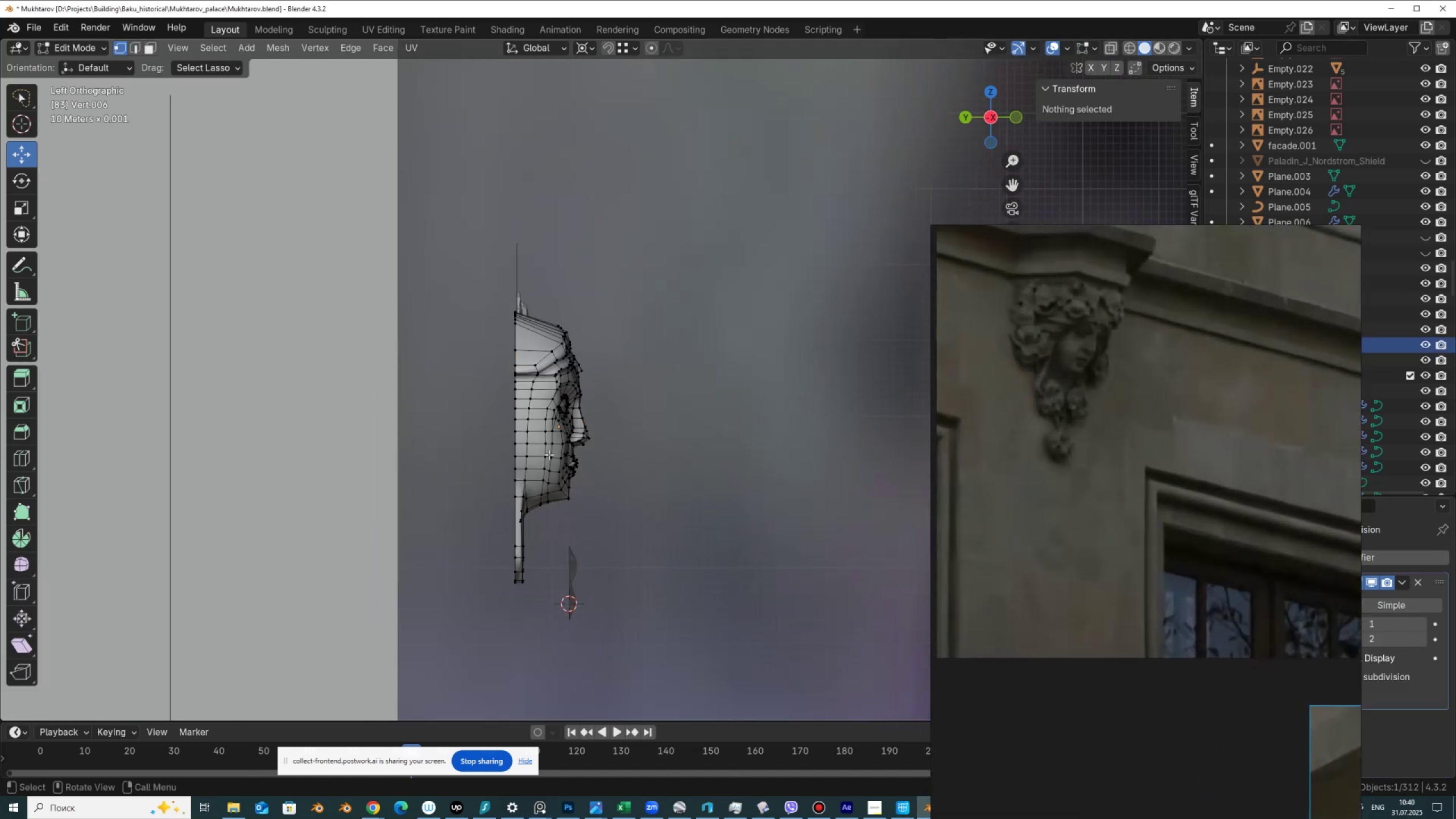 
scroll: coordinate [552, 456], scroll_direction: up, amount: 3.0
 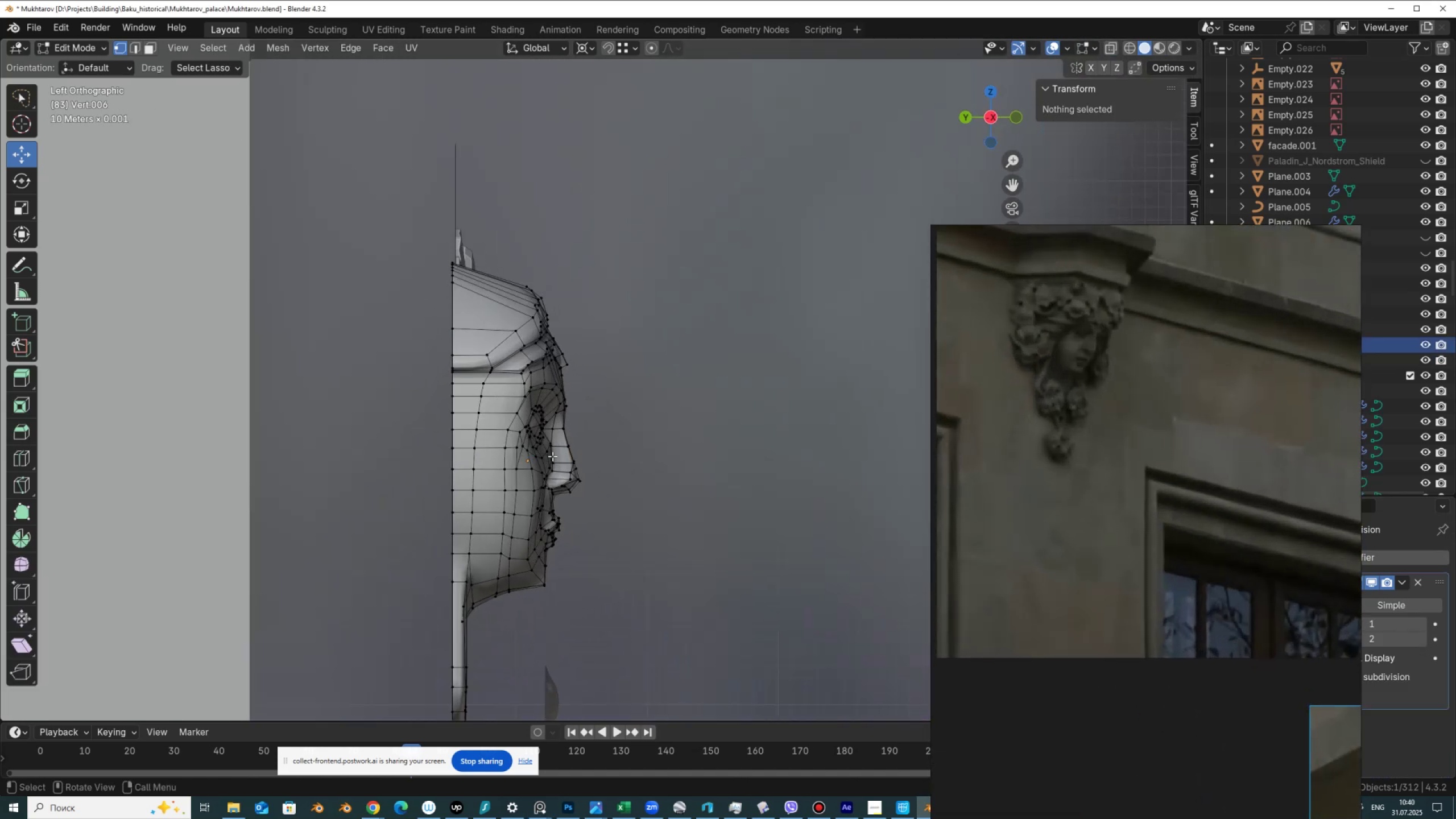 
key(Alt+AltLeft)
 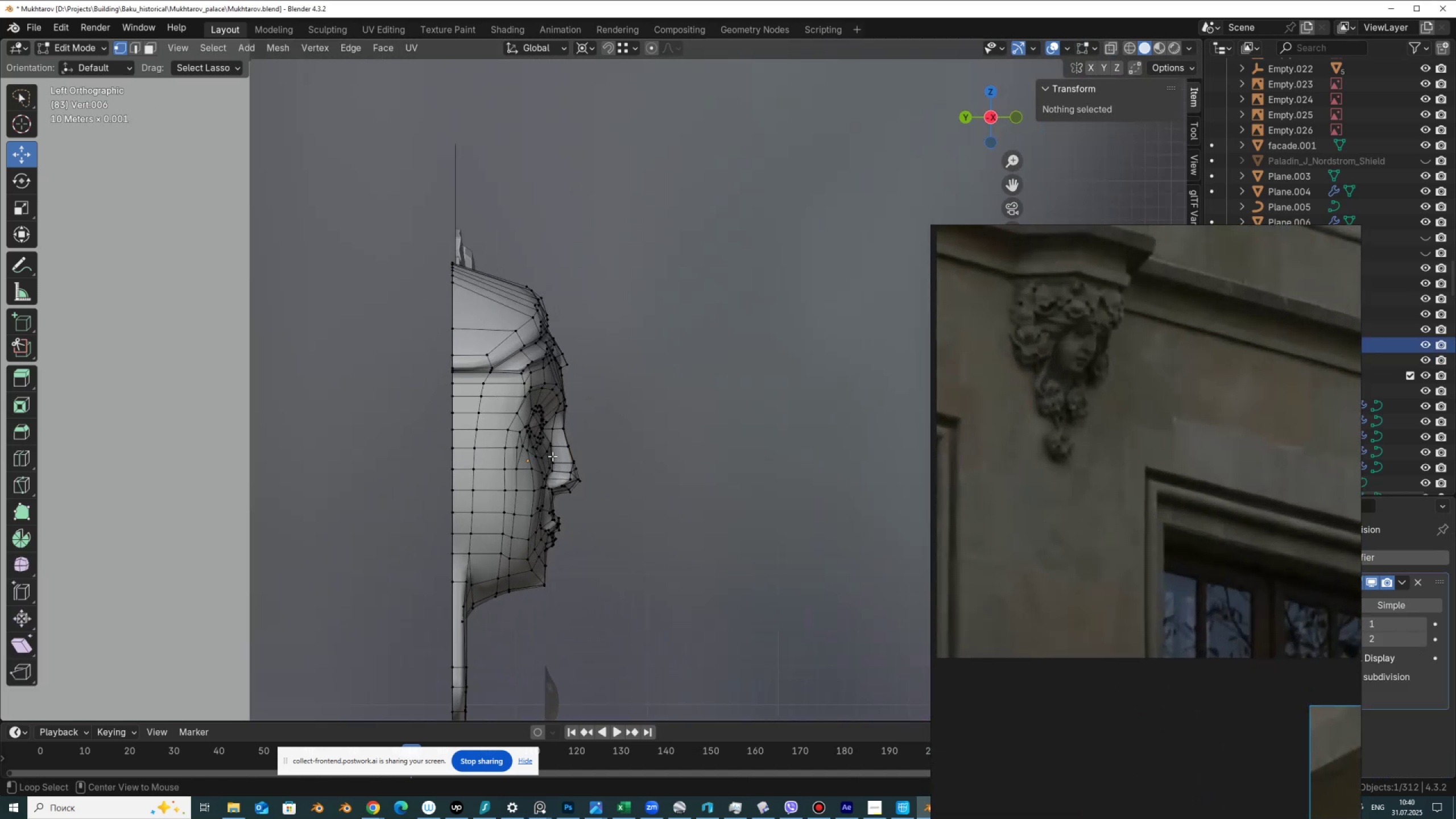 
key(Alt+Z)
 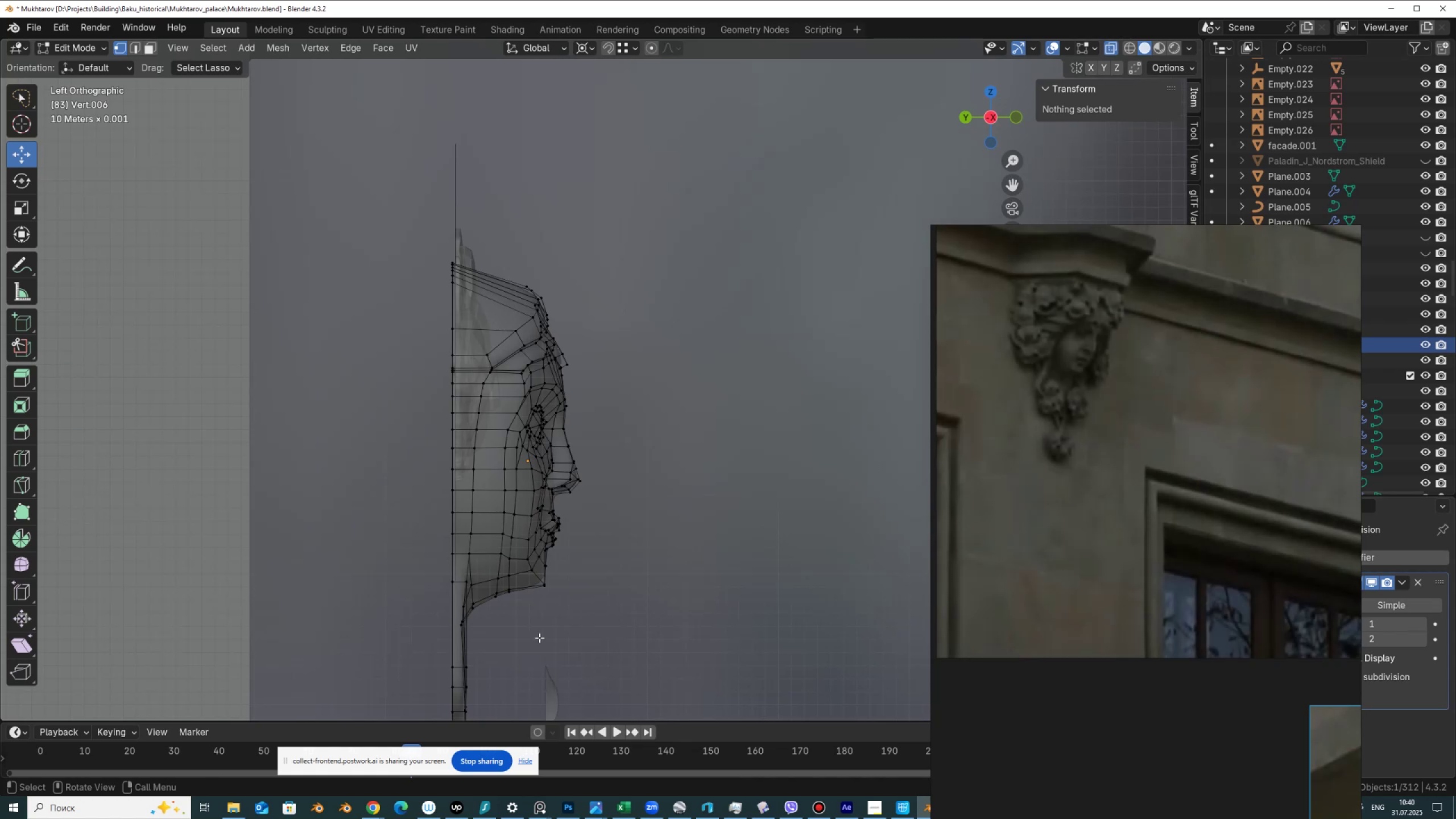 
left_click_drag(start_coordinate=[512, 638], to_coordinate=[665, 655])
 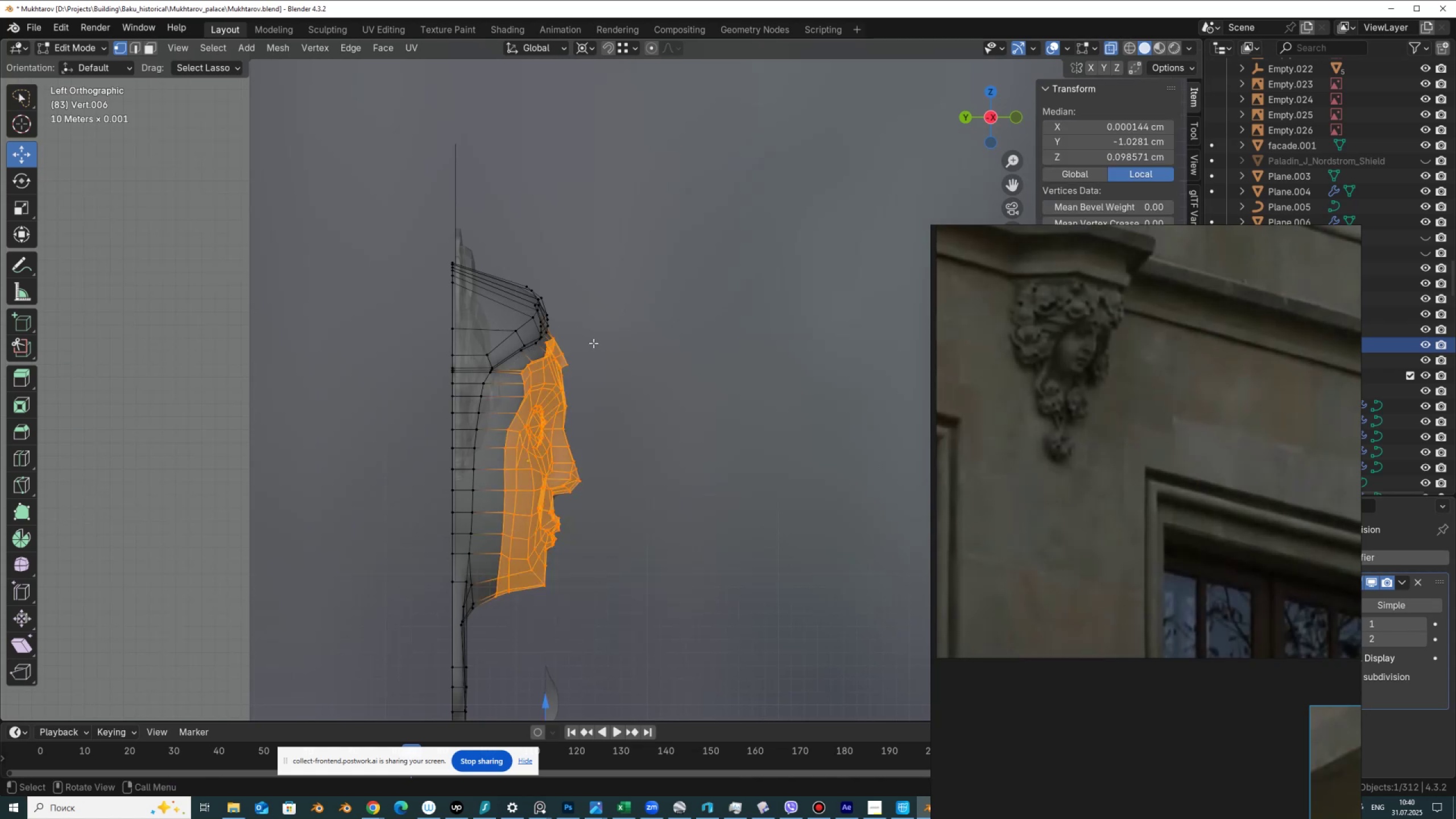 
hold_key(key=ShiftLeft, duration=1.52)
left_click([560, 332])
 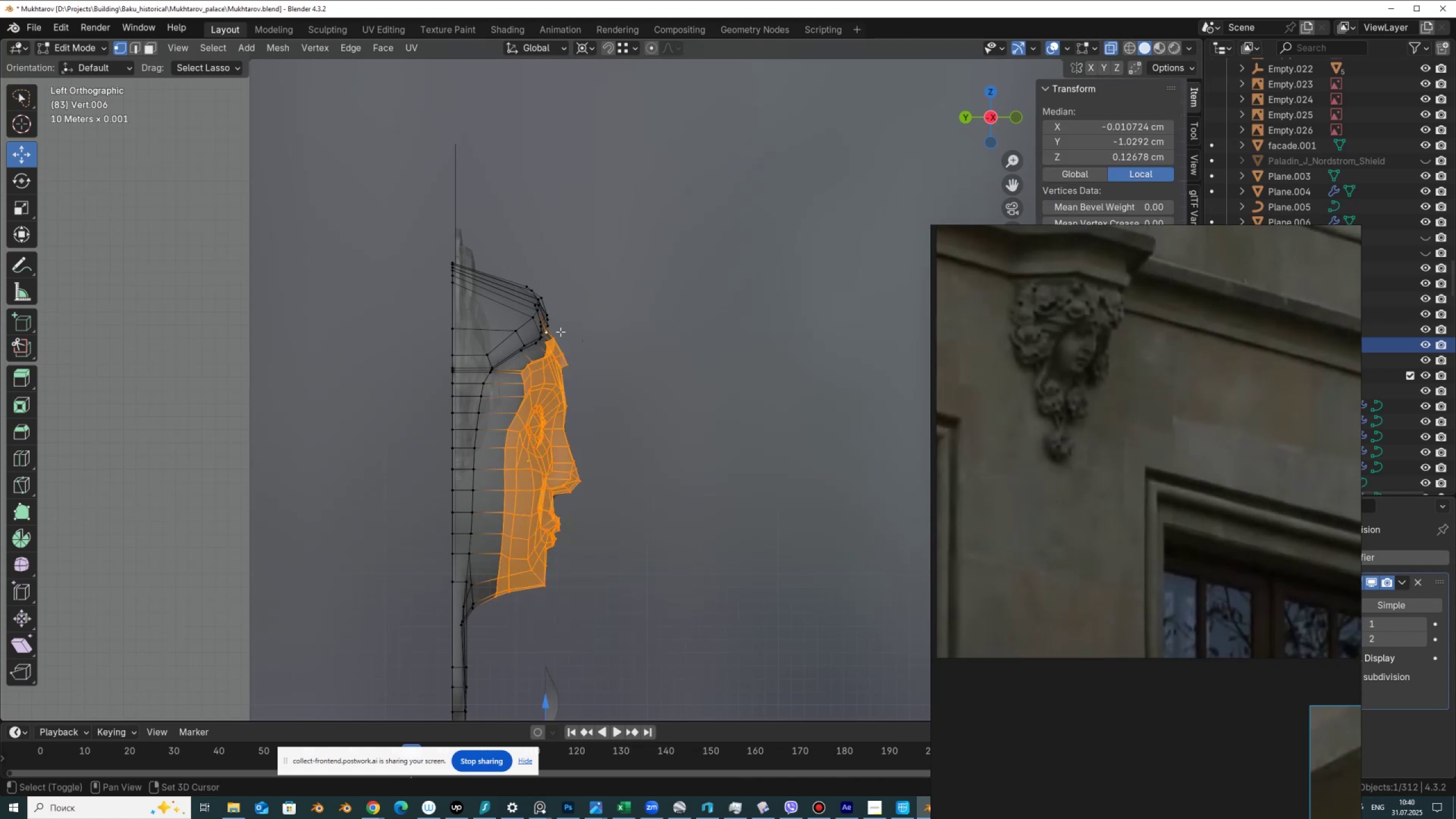 
double_click([560, 332])
 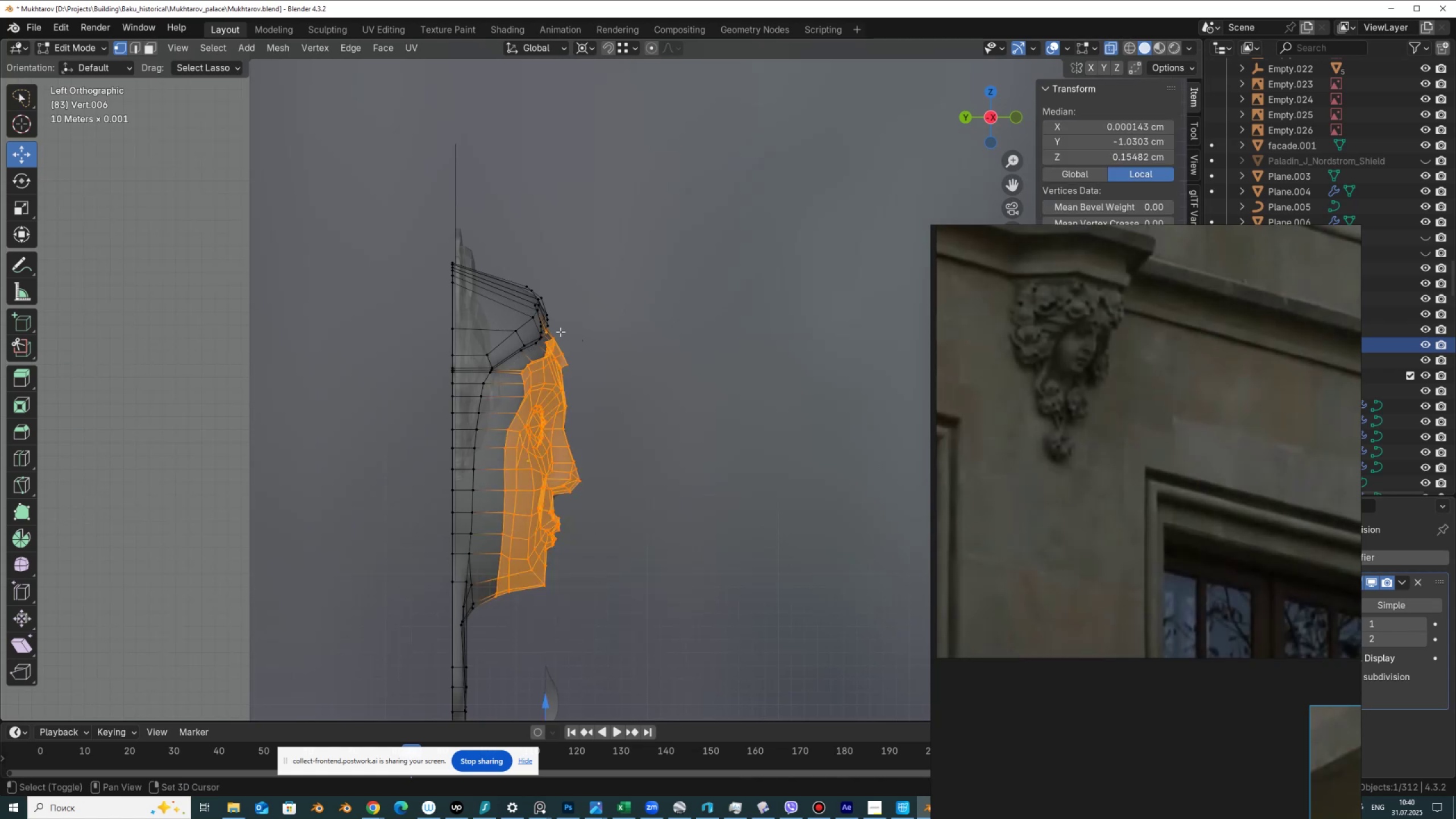 
key(Shift+ShiftLeft)
 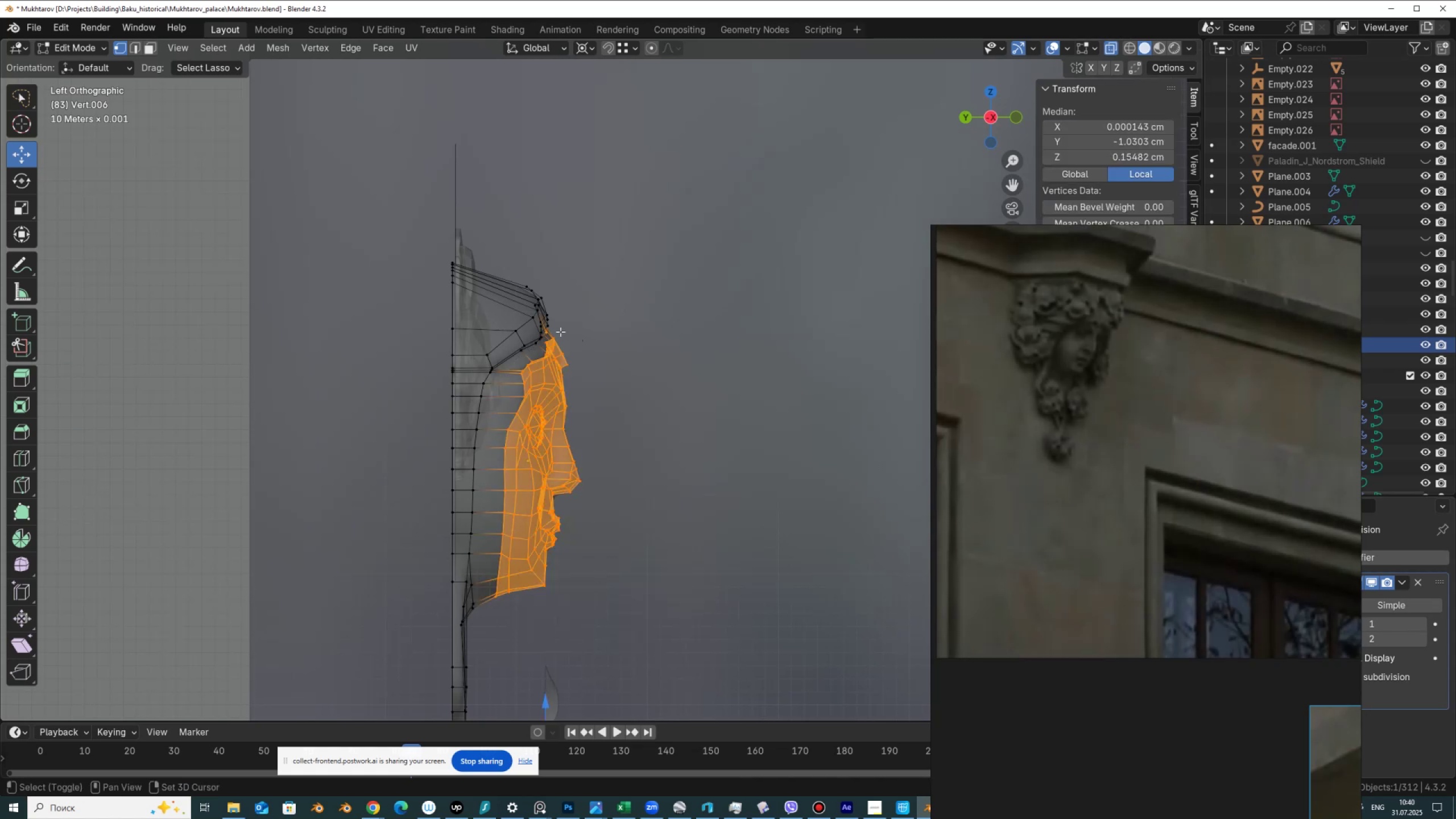 
key(Shift+ShiftLeft)
 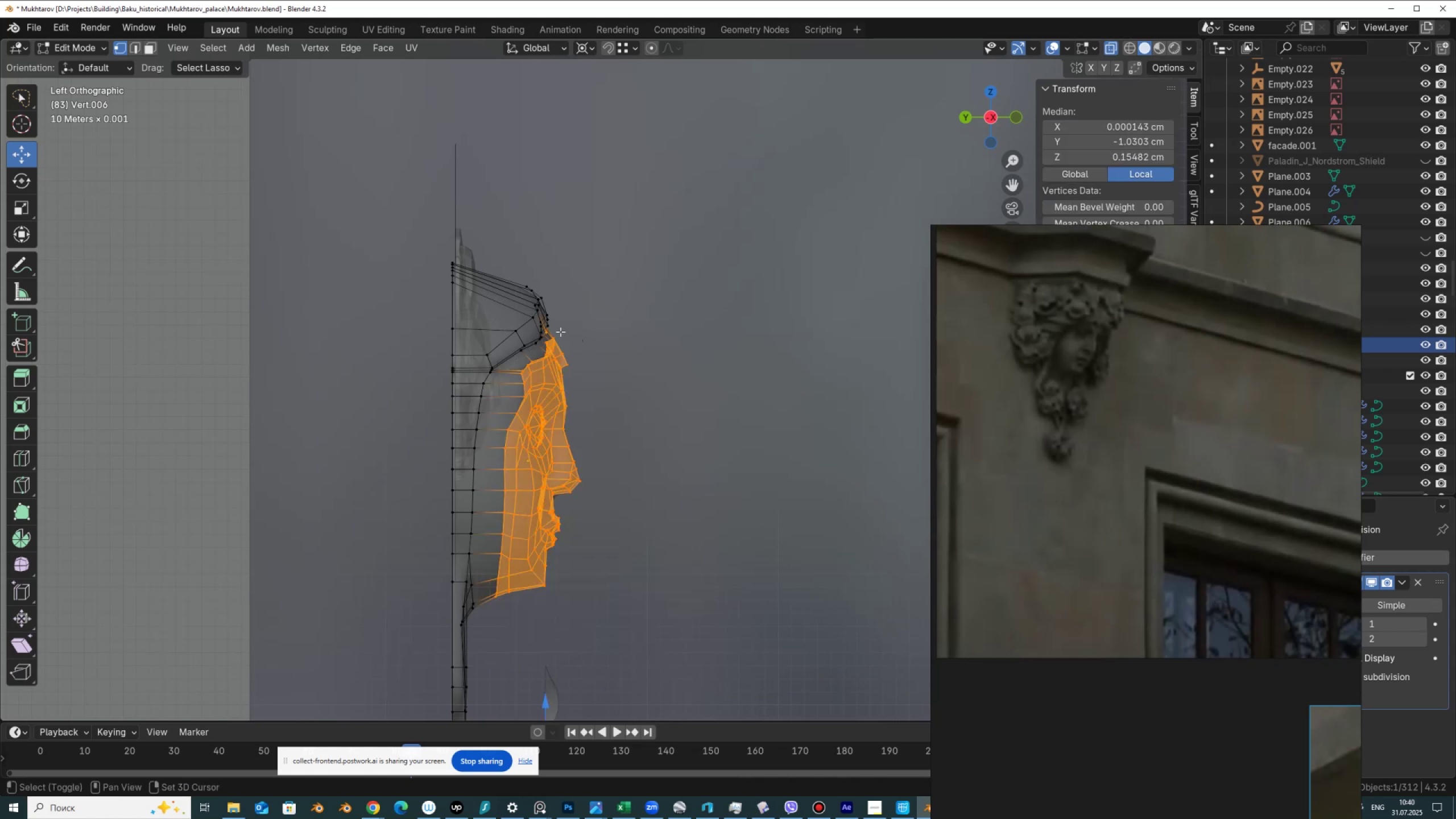 
key(Shift+ShiftLeft)
 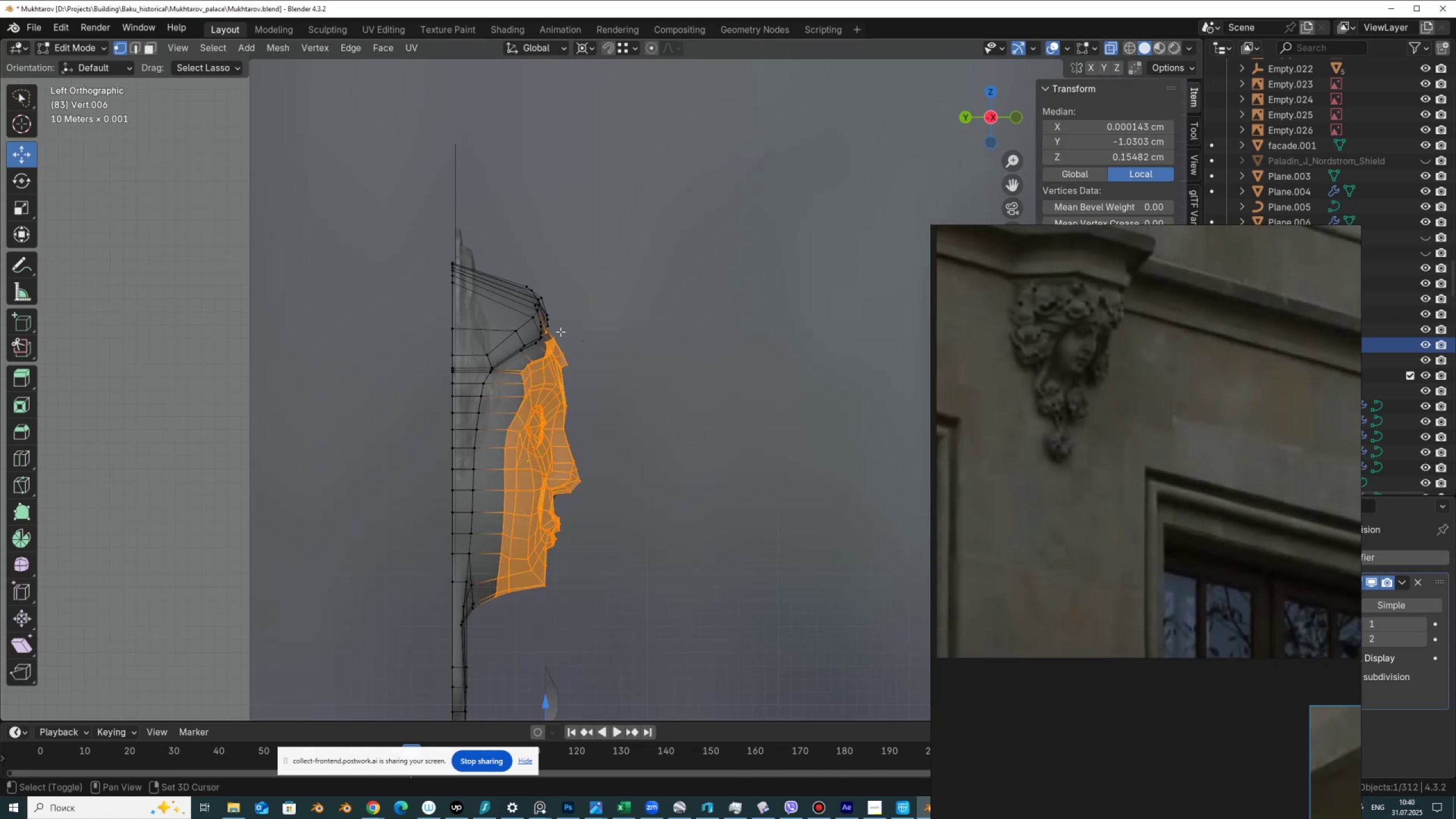 
key(Shift+ShiftLeft)
 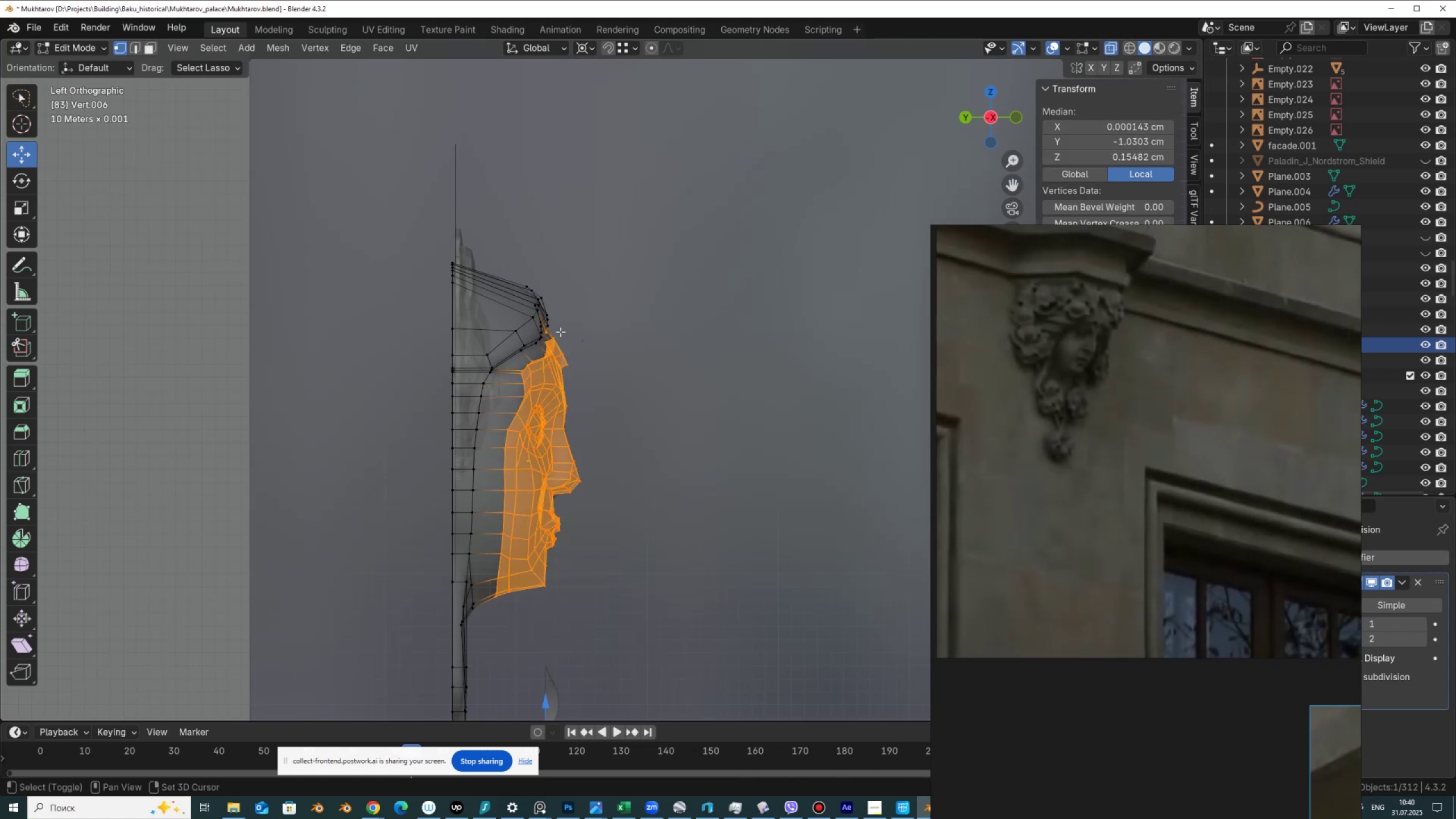 
key(Shift+ShiftLeft)
 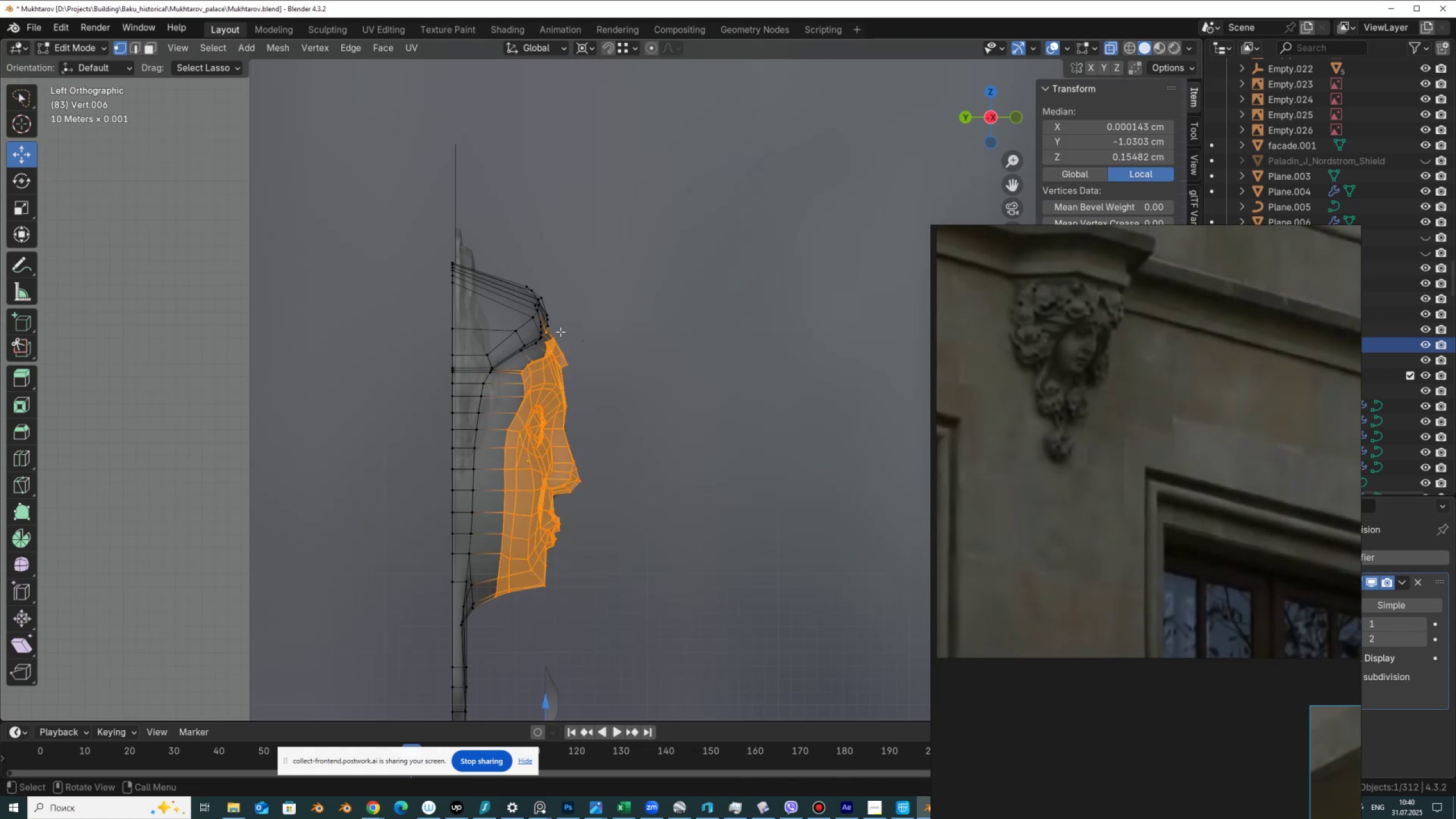 
key(Shift+ShiftLeft)
 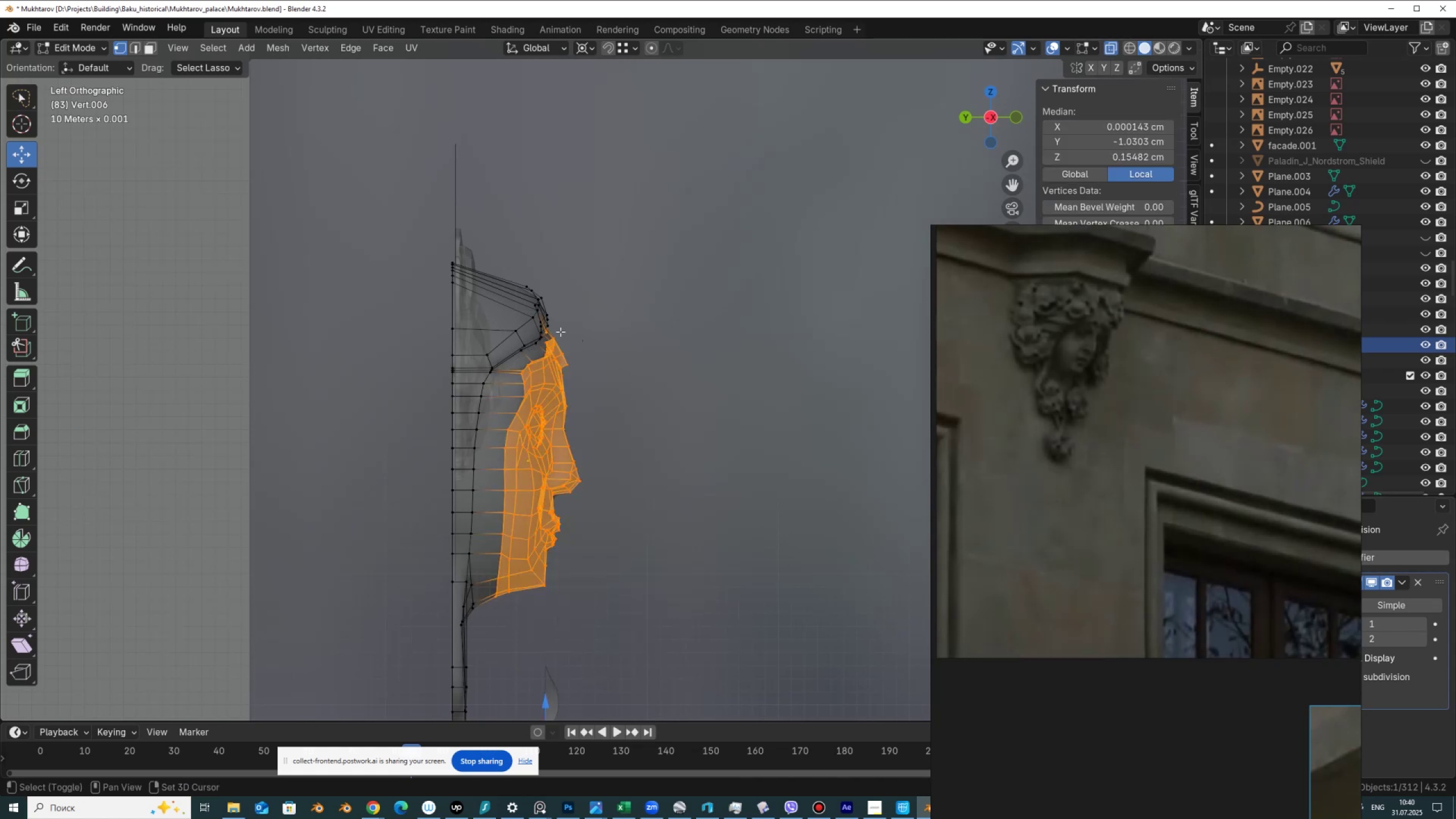 
key(Shift+ShiftLeft)
 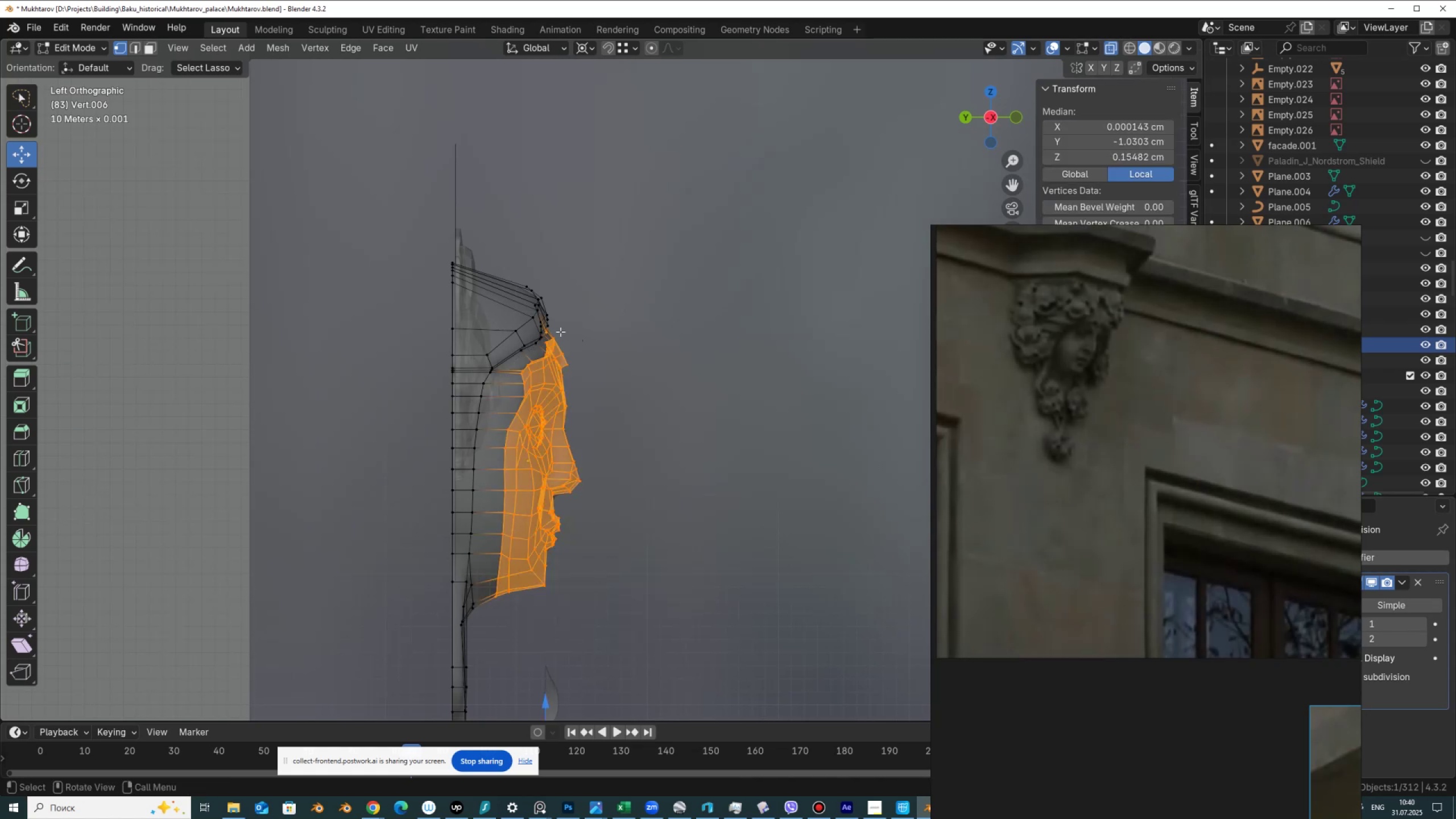 
key(Control+ControlLeft)
 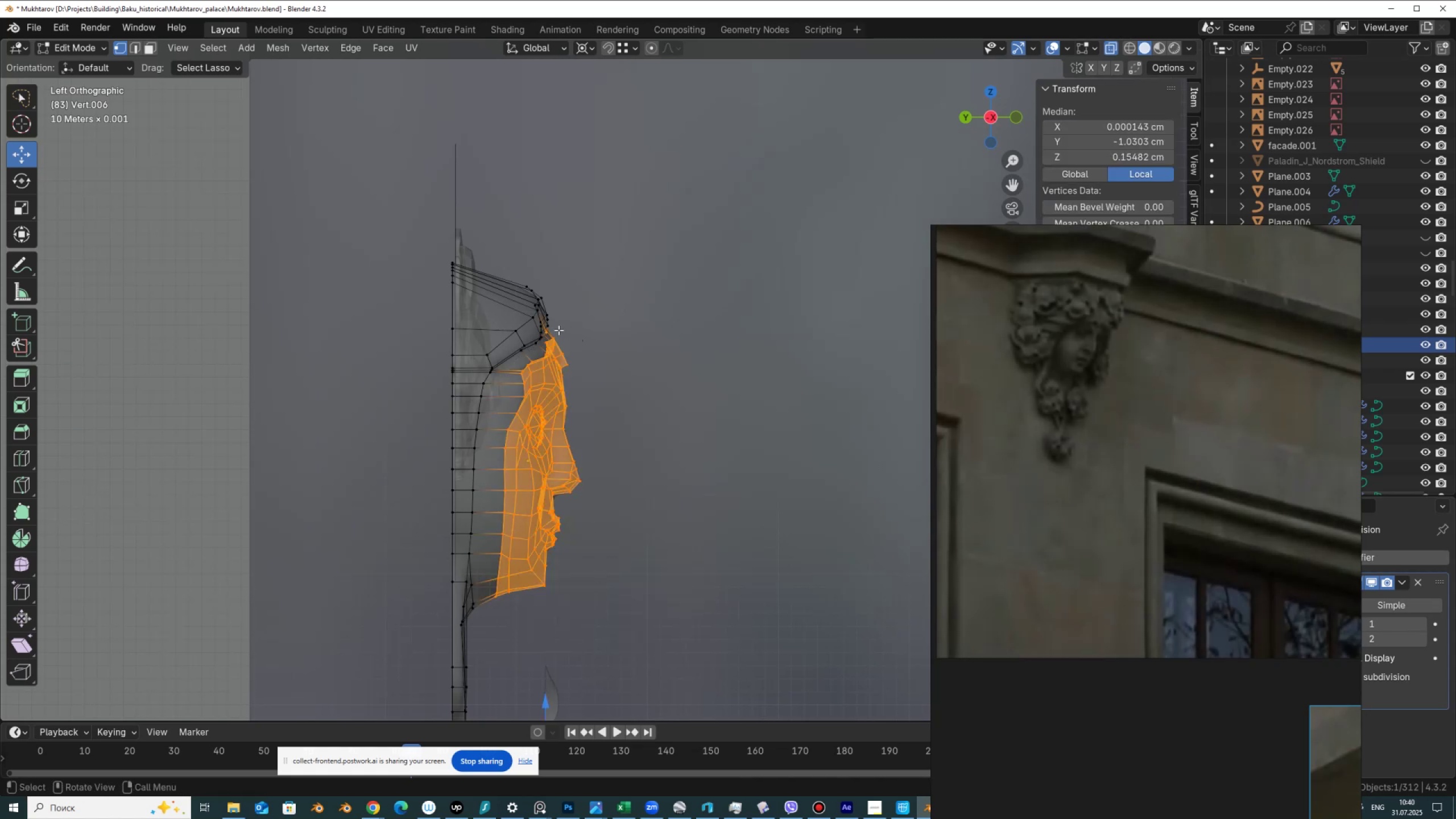 
key(Control+ControlLeft)
 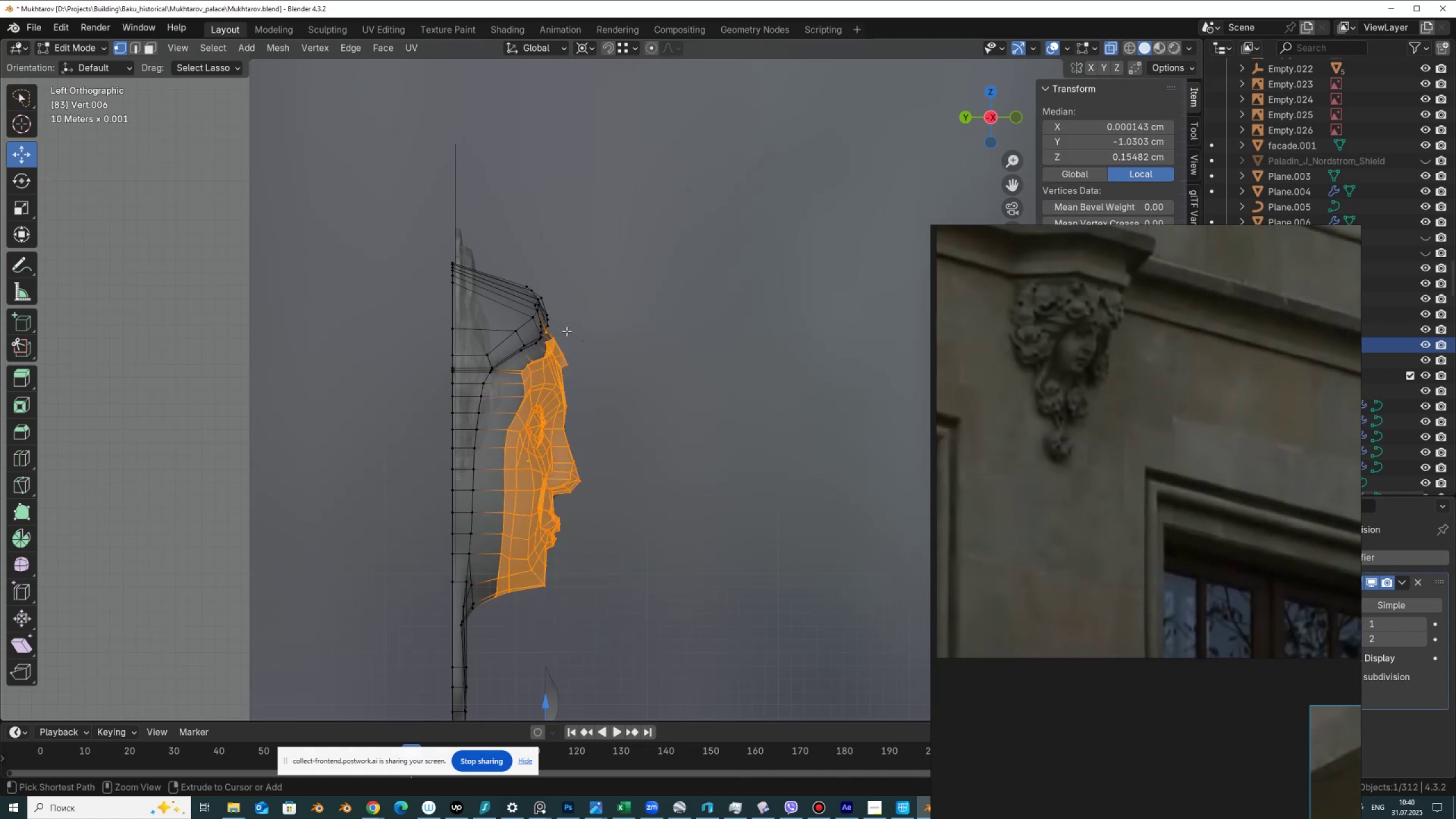 
key(Control+Z)
 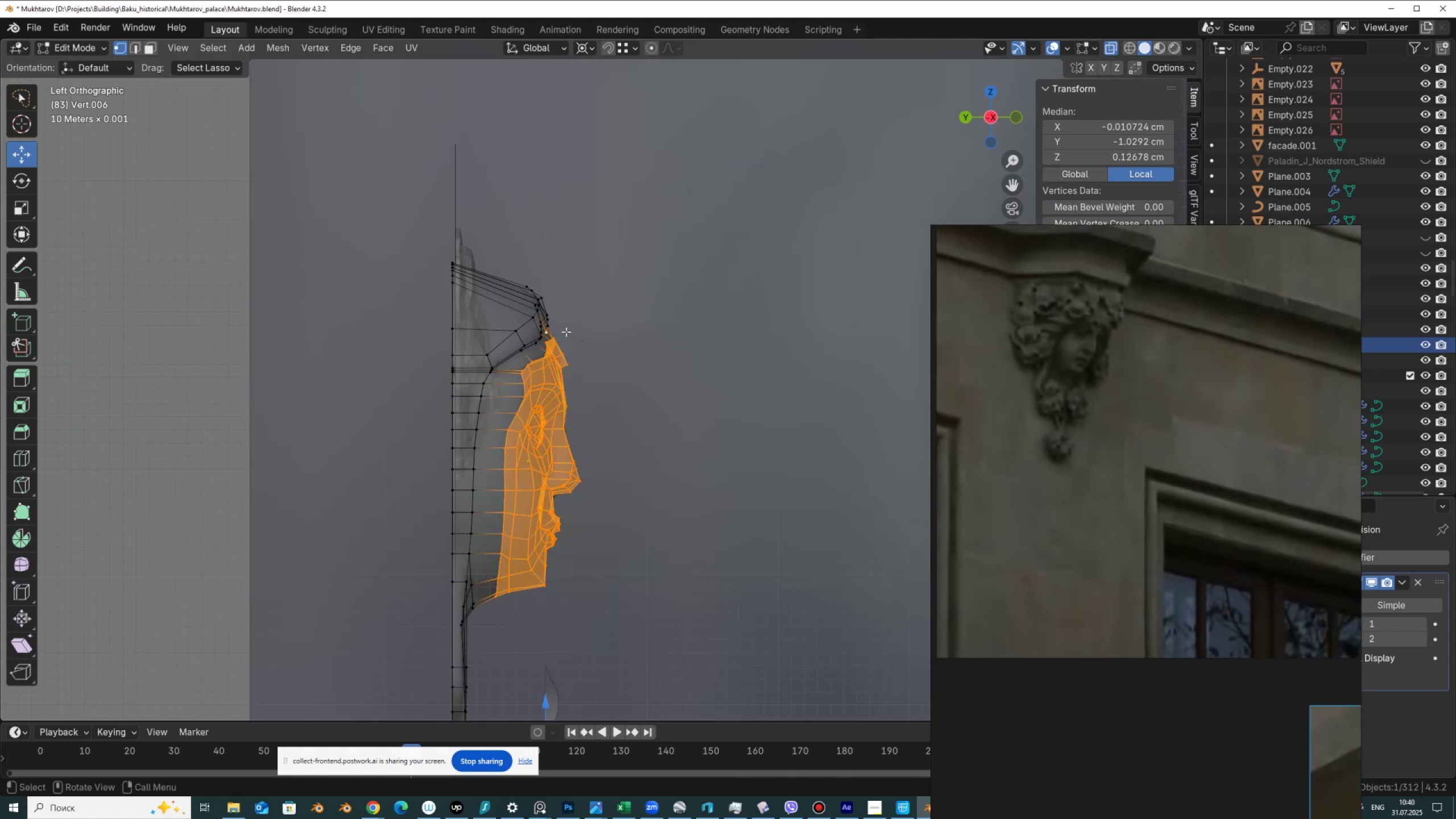 
key(Control+ControlLeft)
 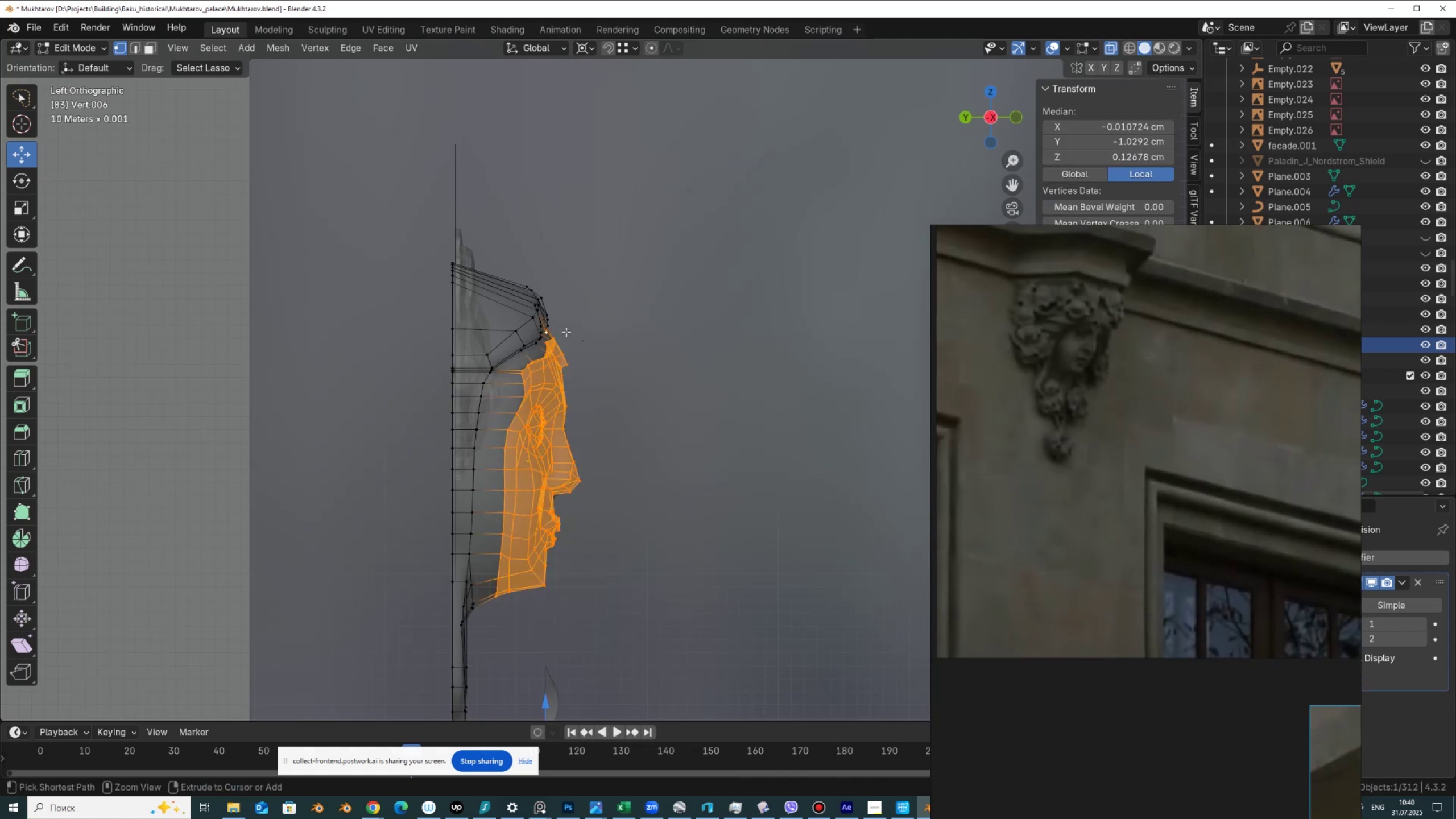 
key(Control+Z)
 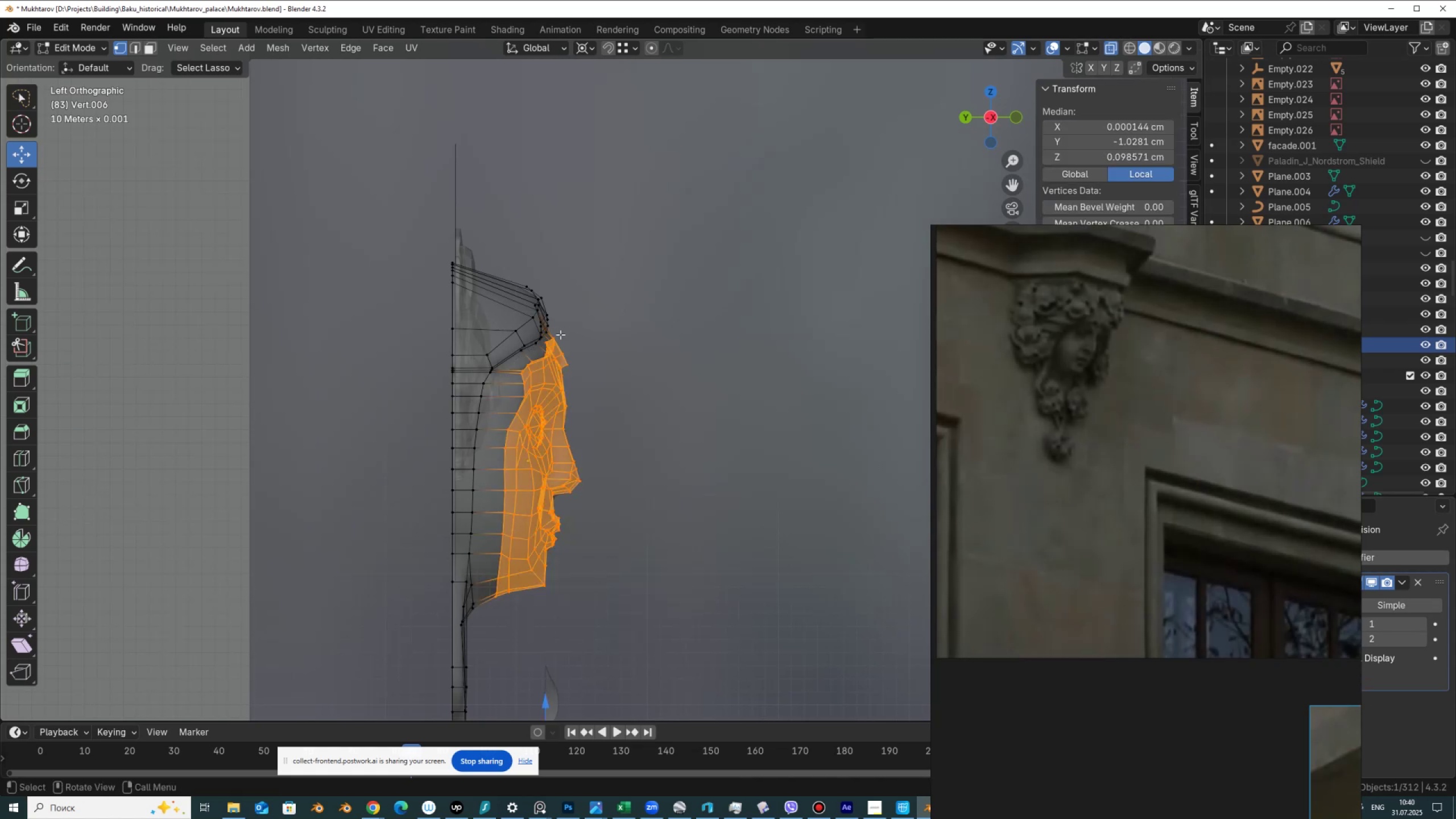 
hold_key(key=ShiftLeft, duration=1.1)
left_click([559, 336])
 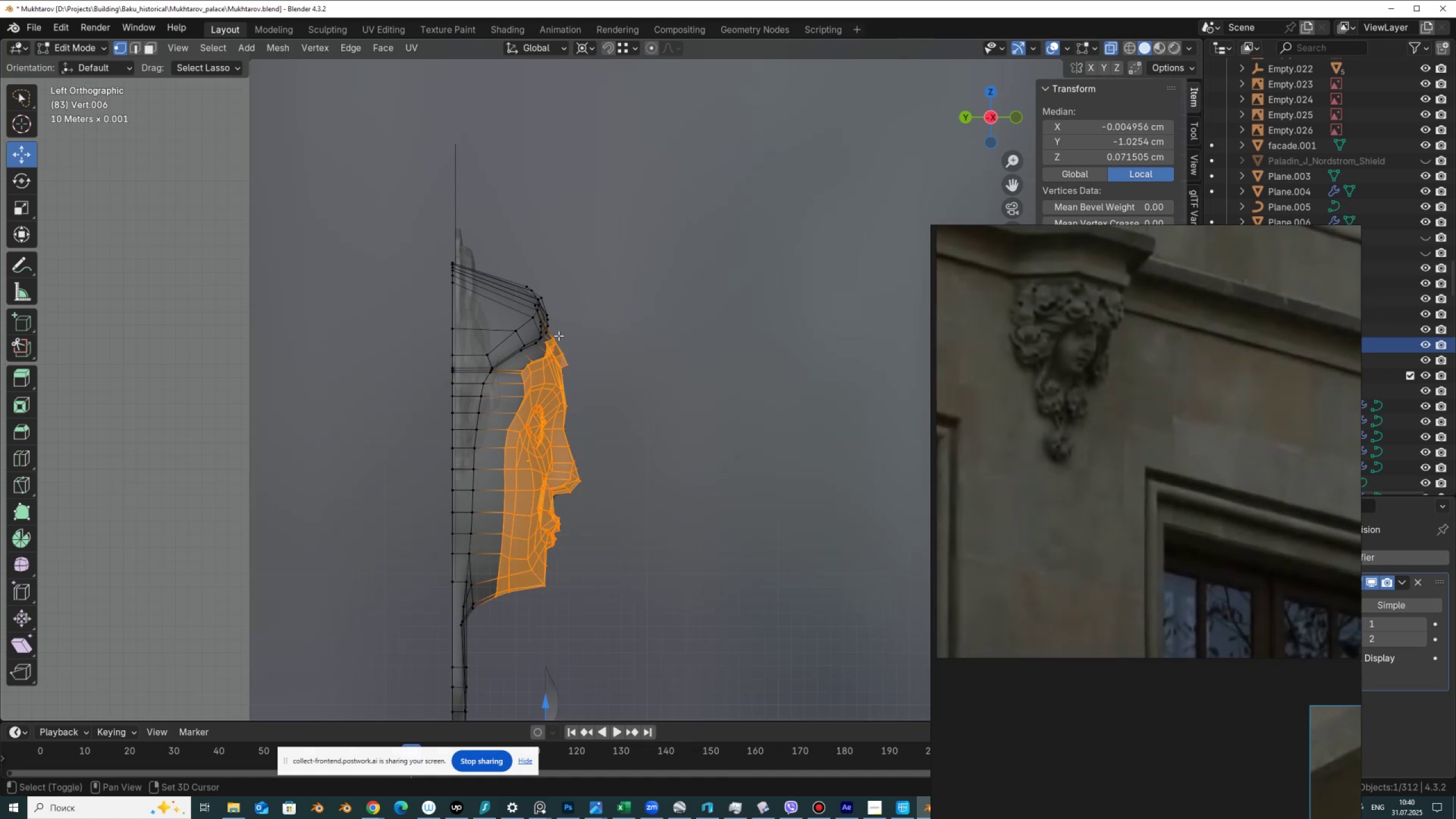 
left_click([559, 336])
 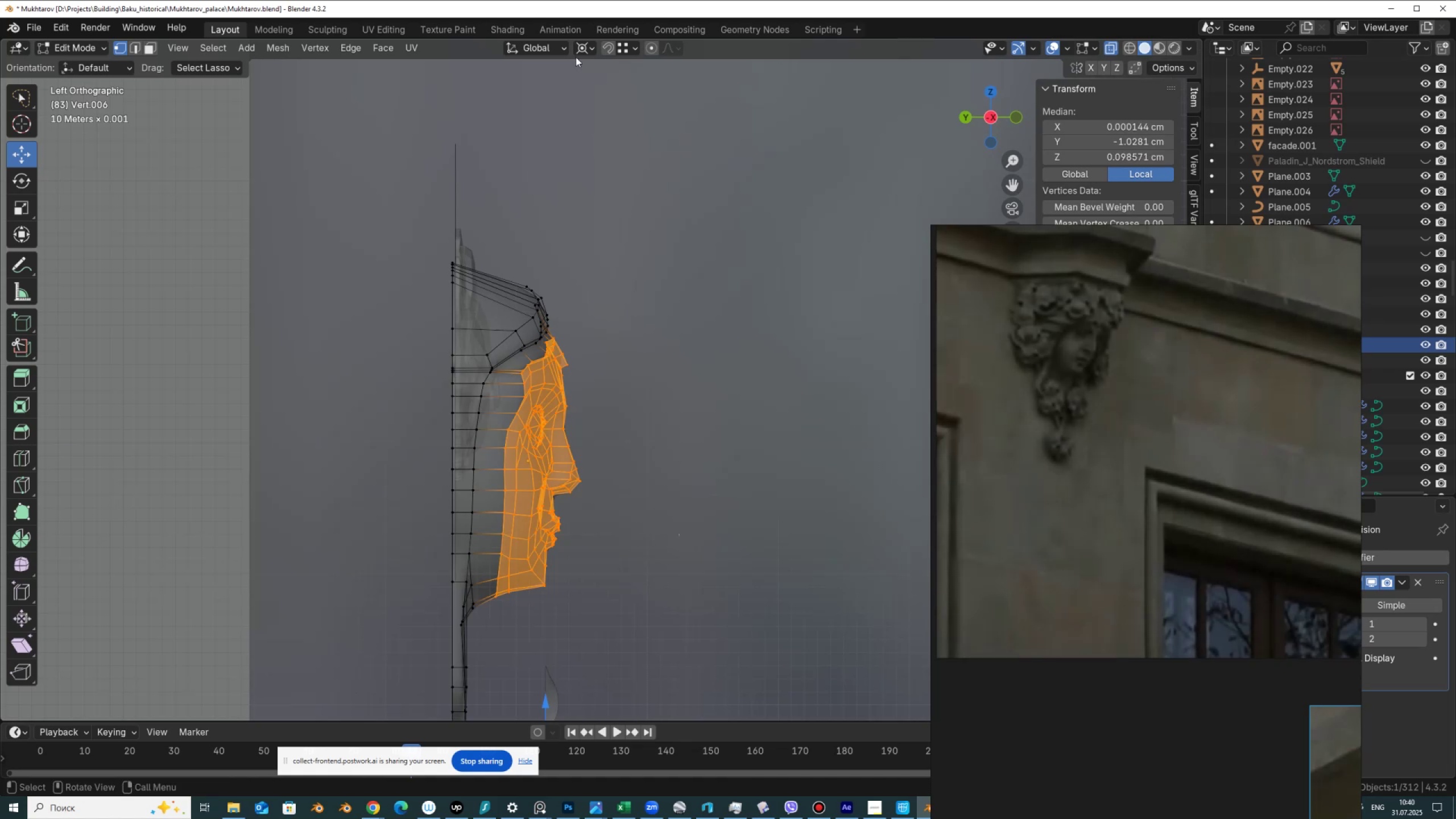 
left_click([607, 163])
 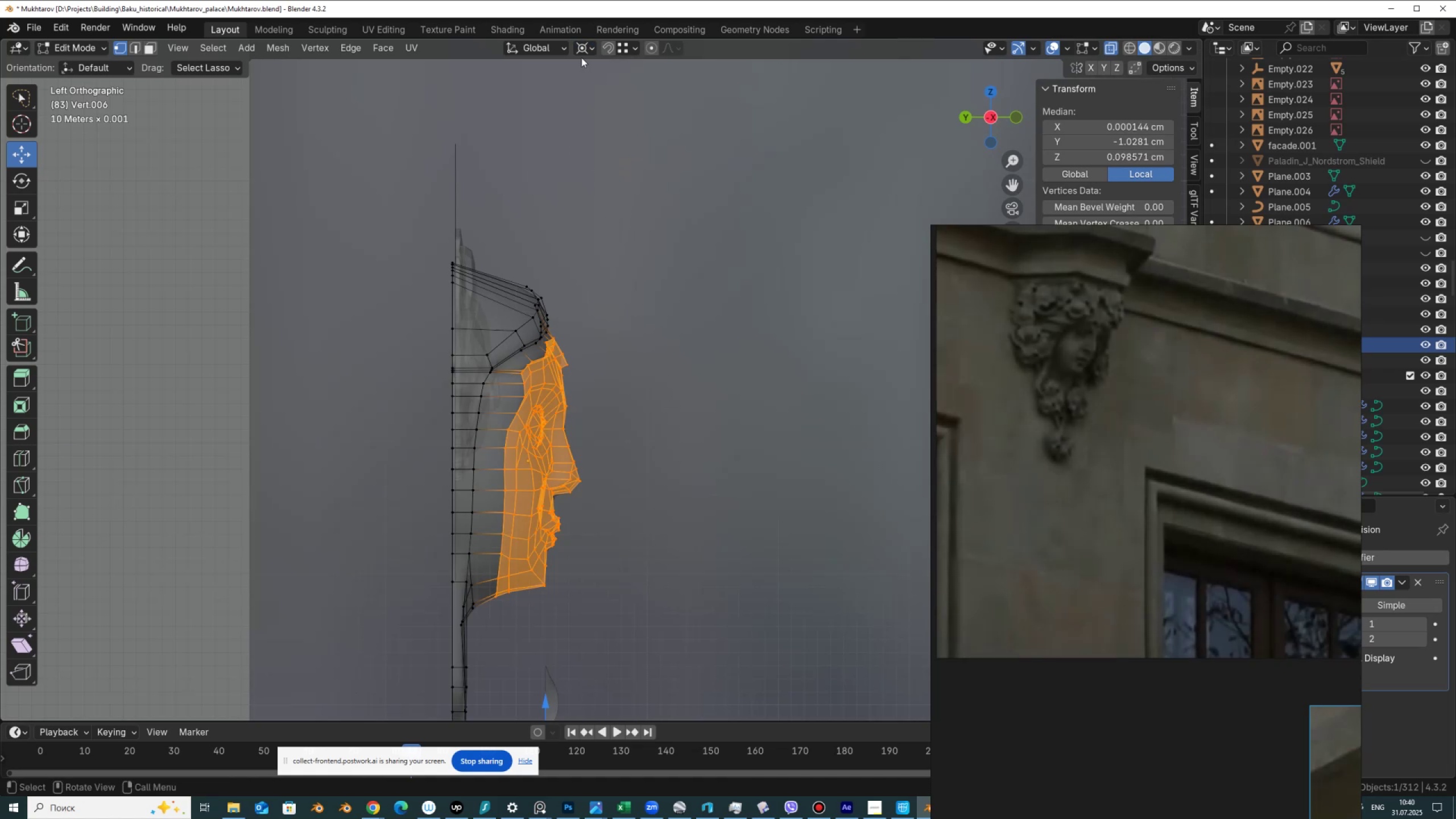 
left_click([582, 55])
 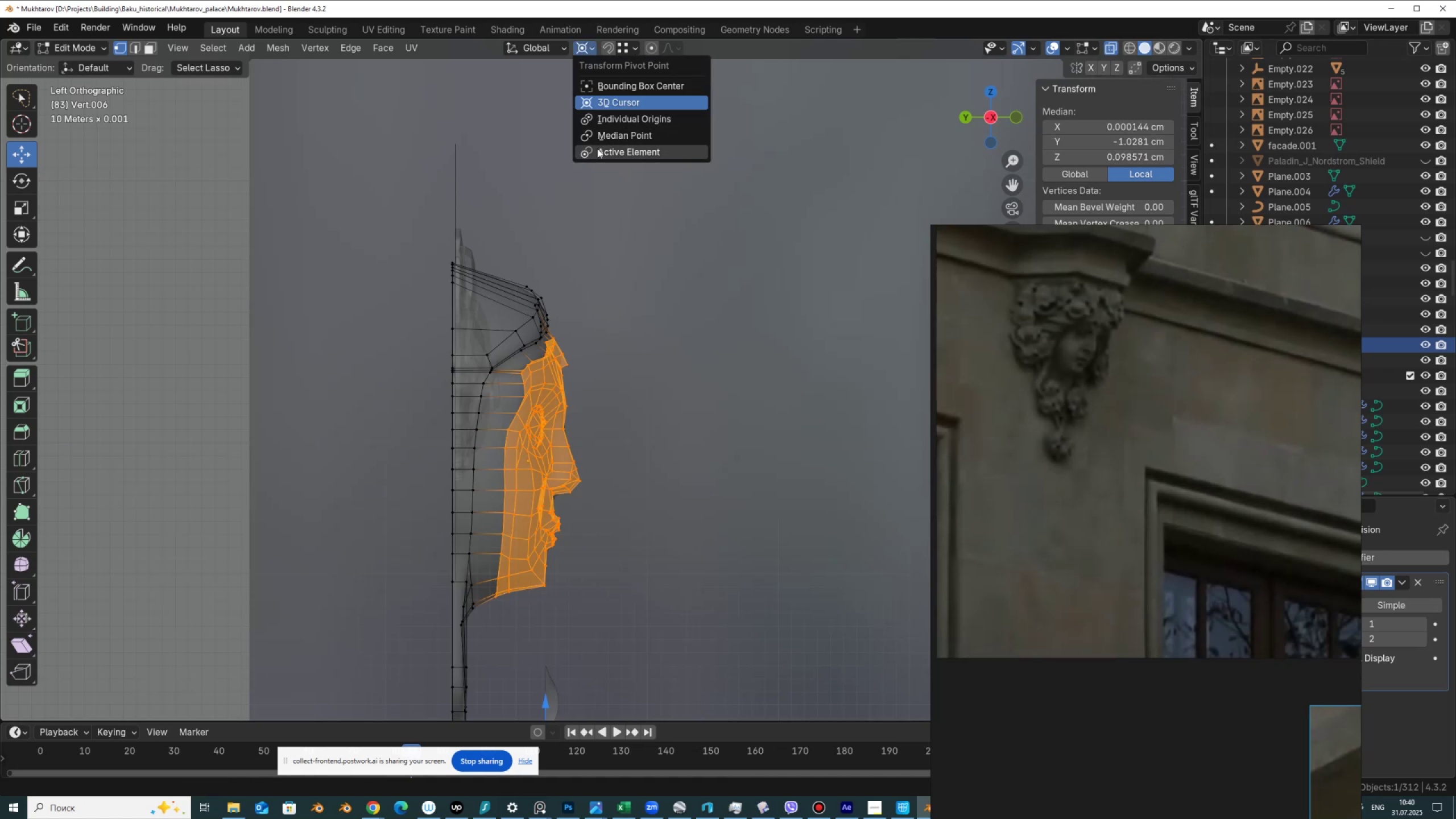 
left_click([598, 148])
 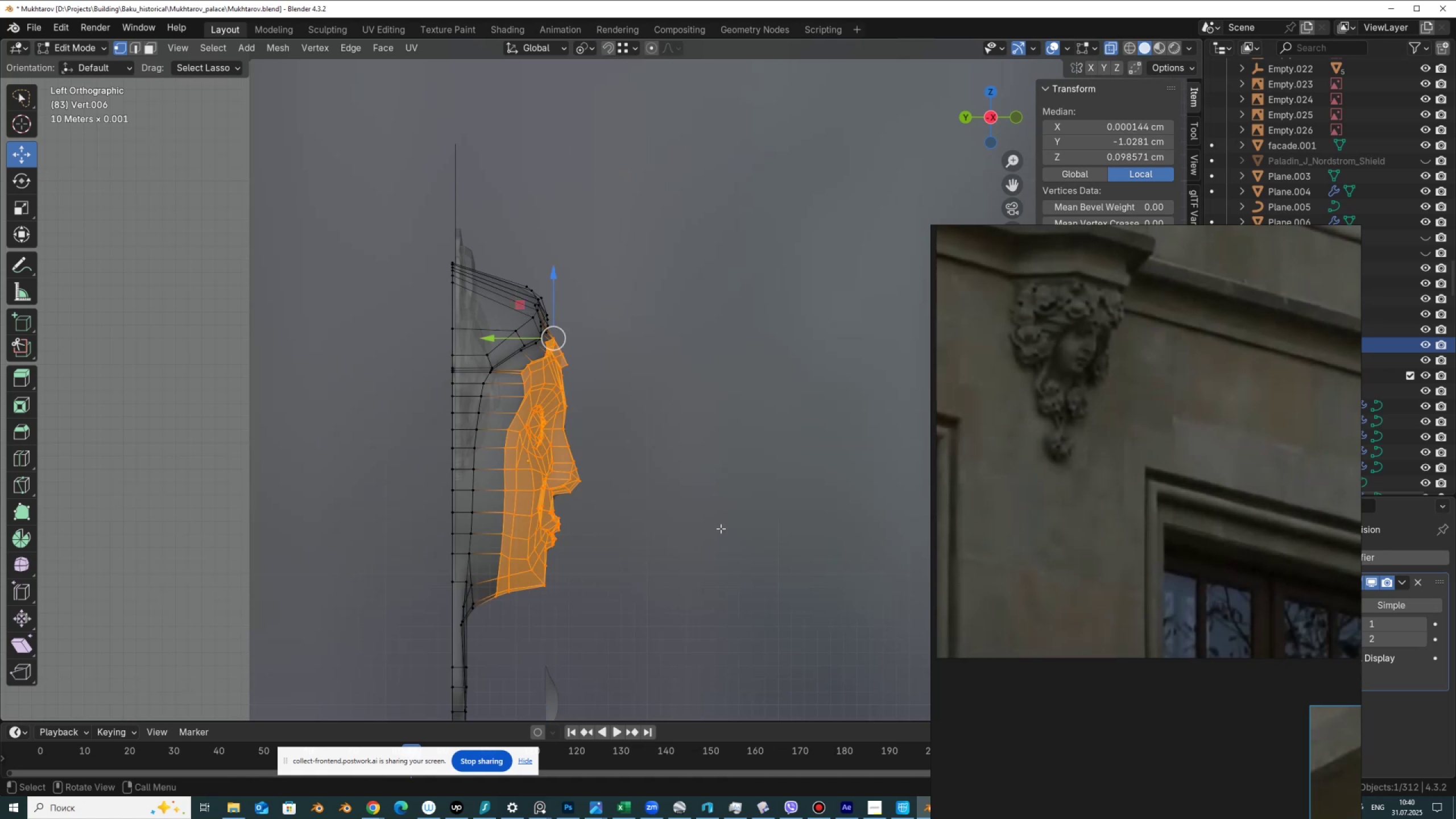 
key(R)
 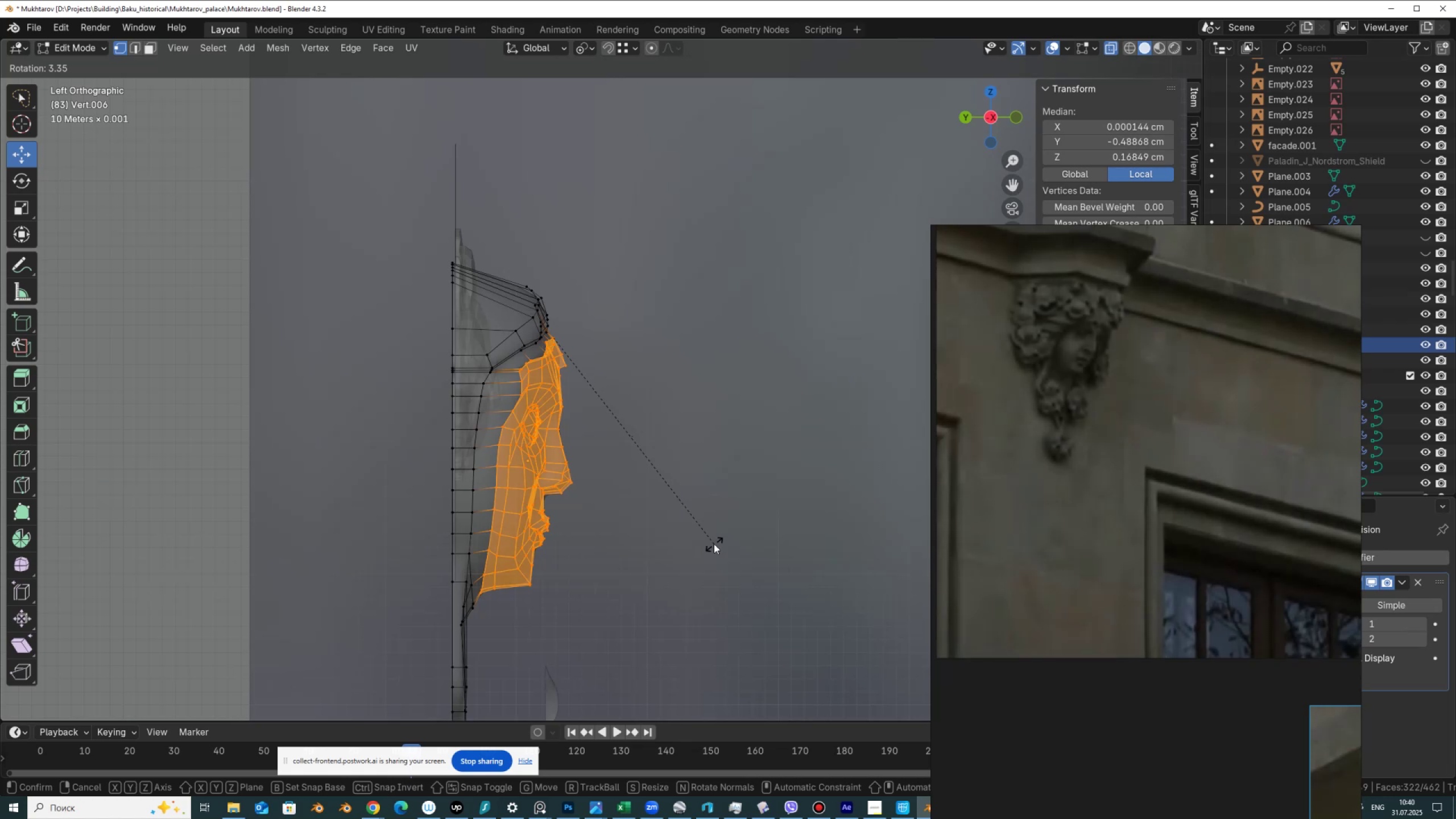 
left_click([714, 544])
 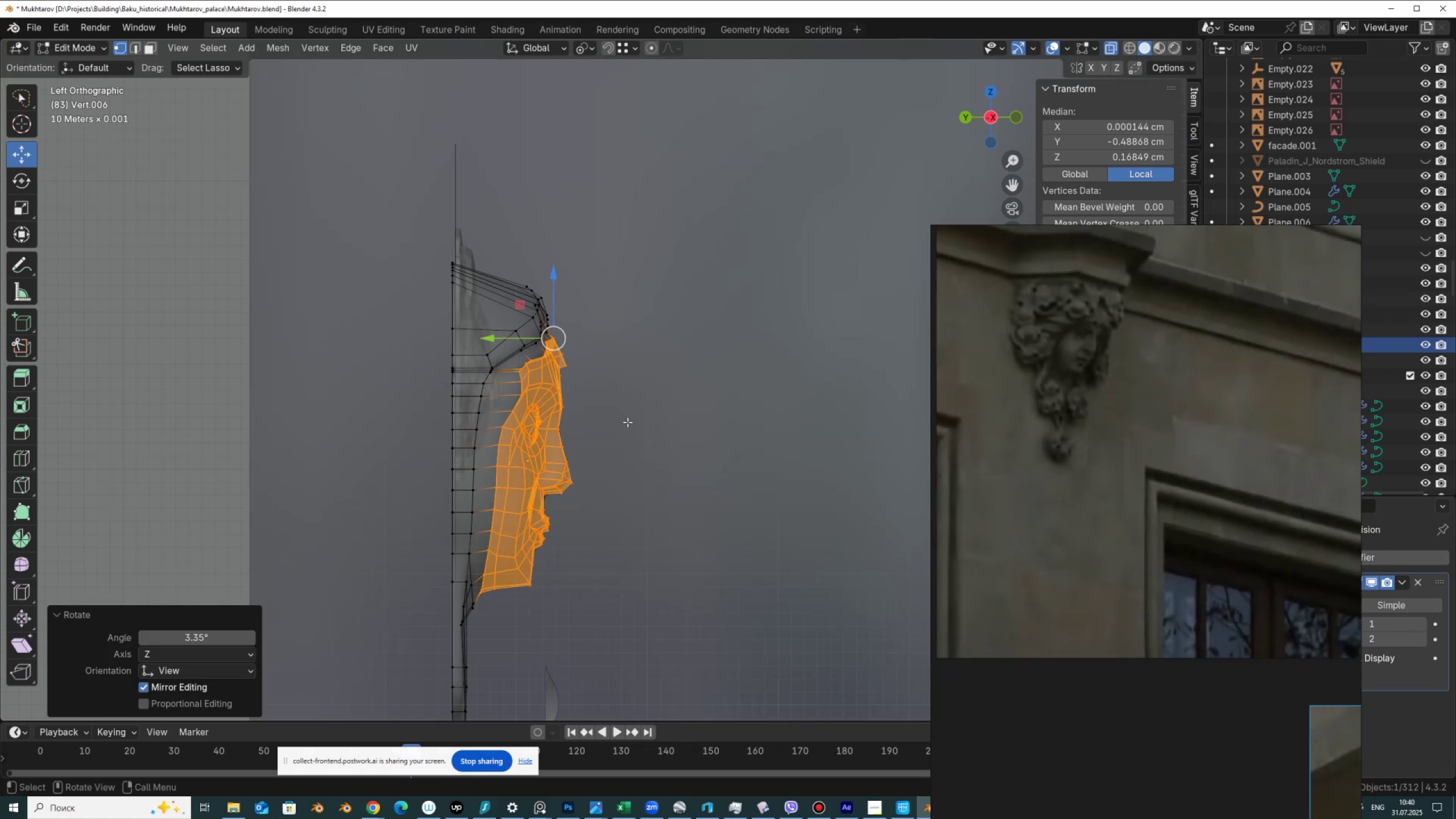 
type(SZ)
 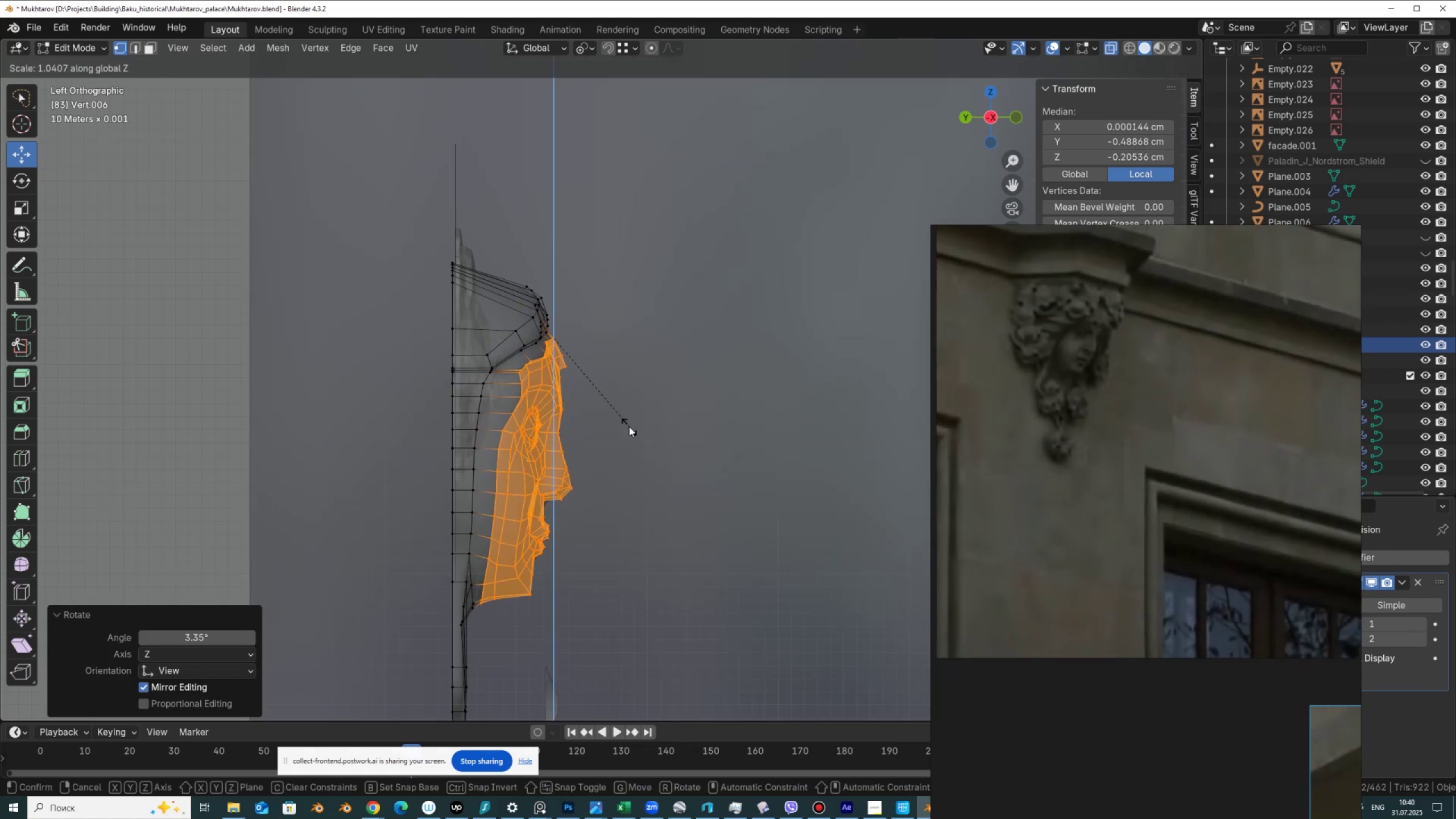 
left_click([629, 427])
 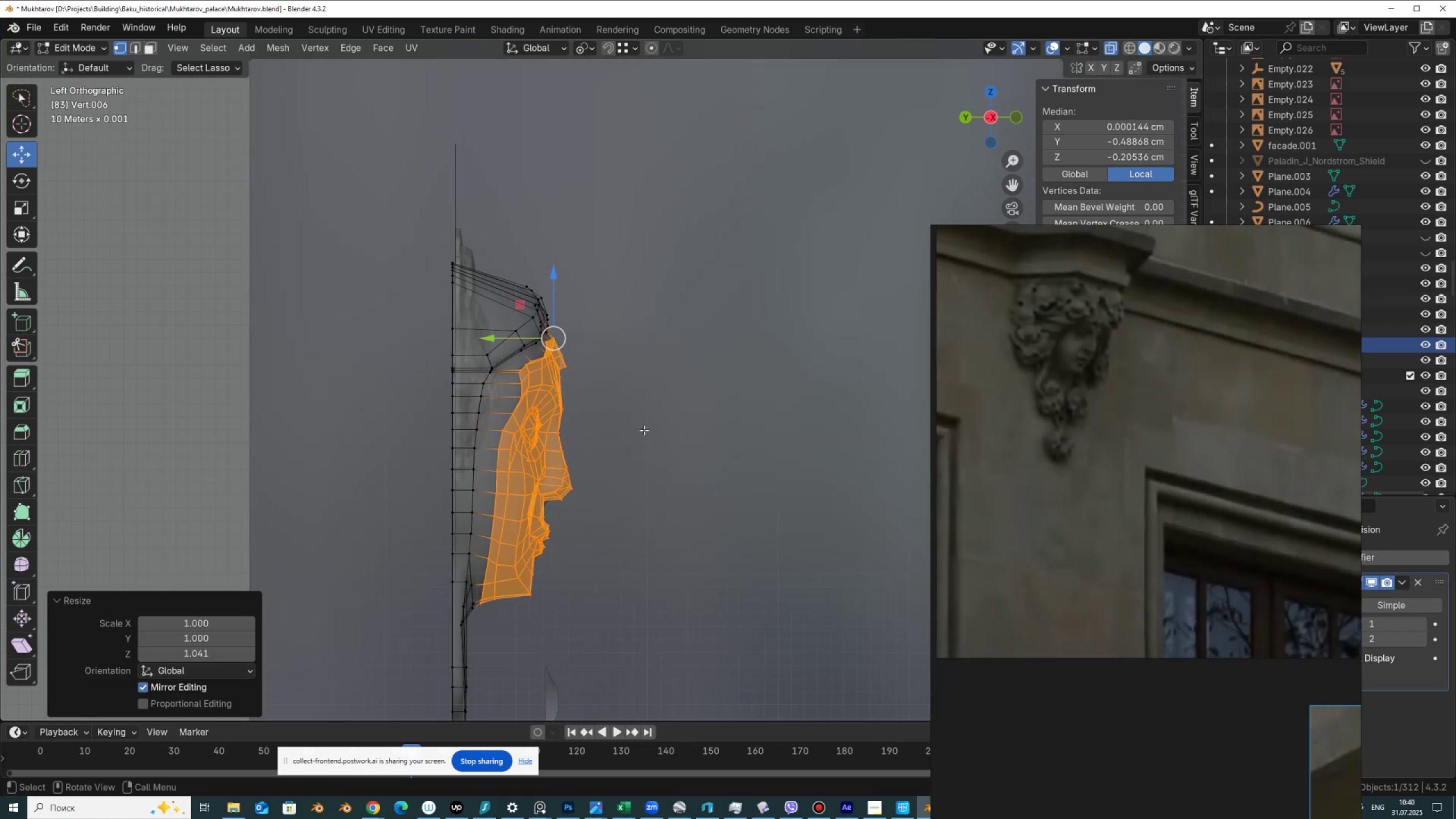 
key(Control+Z)
 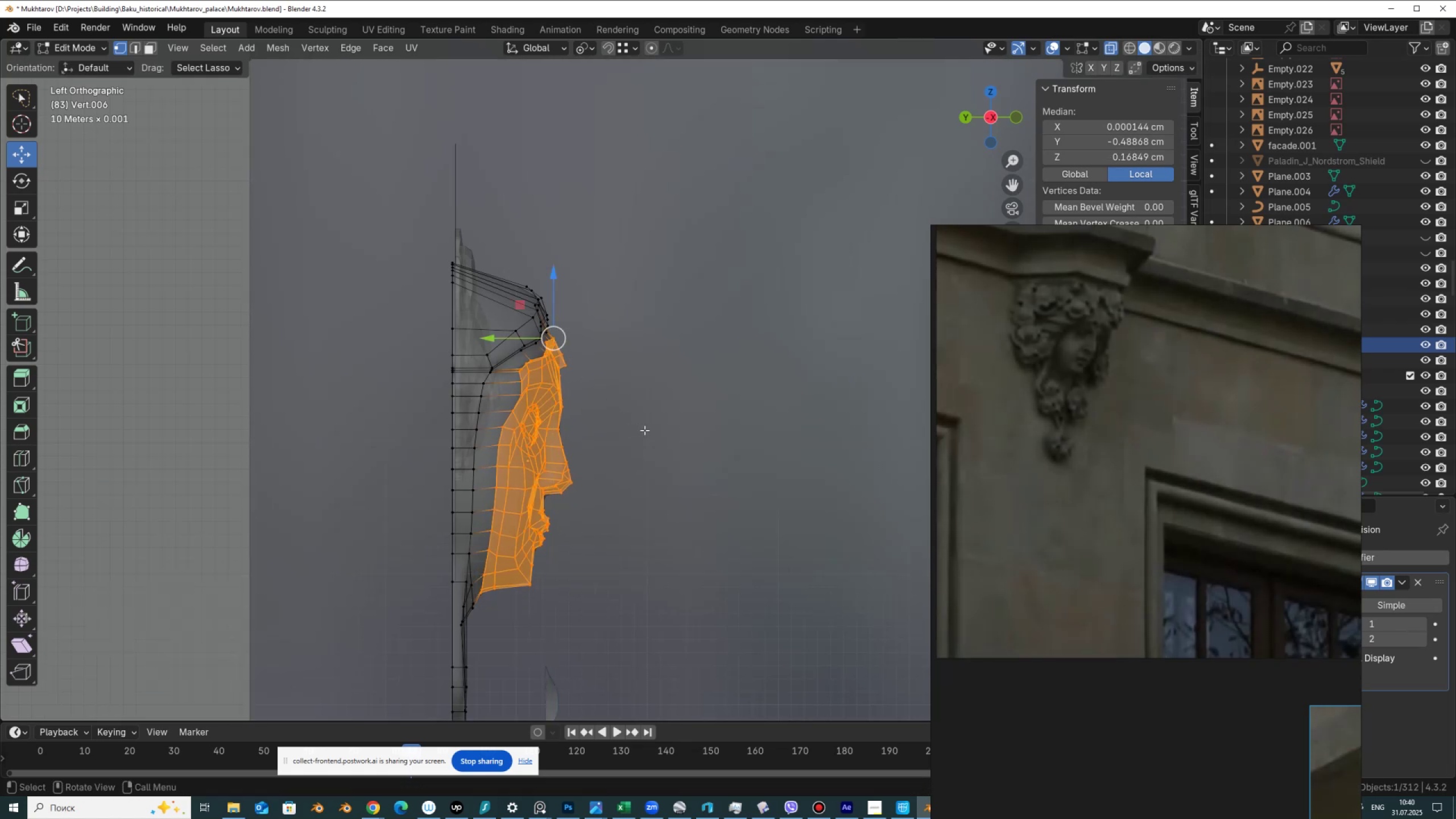 
key(Control+ControlLeft)
 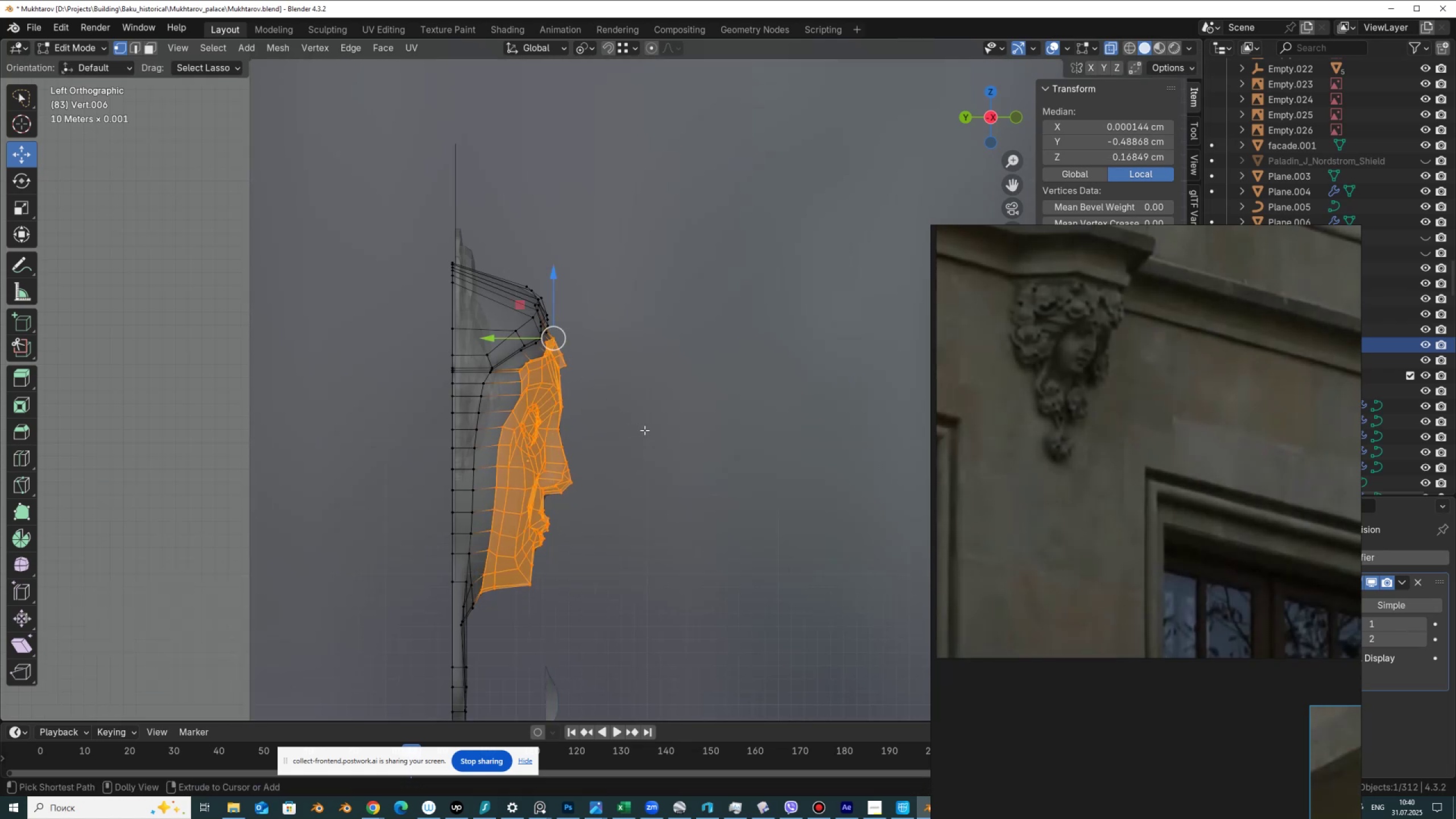 
key(Control+Shift+ShiftLeft)
 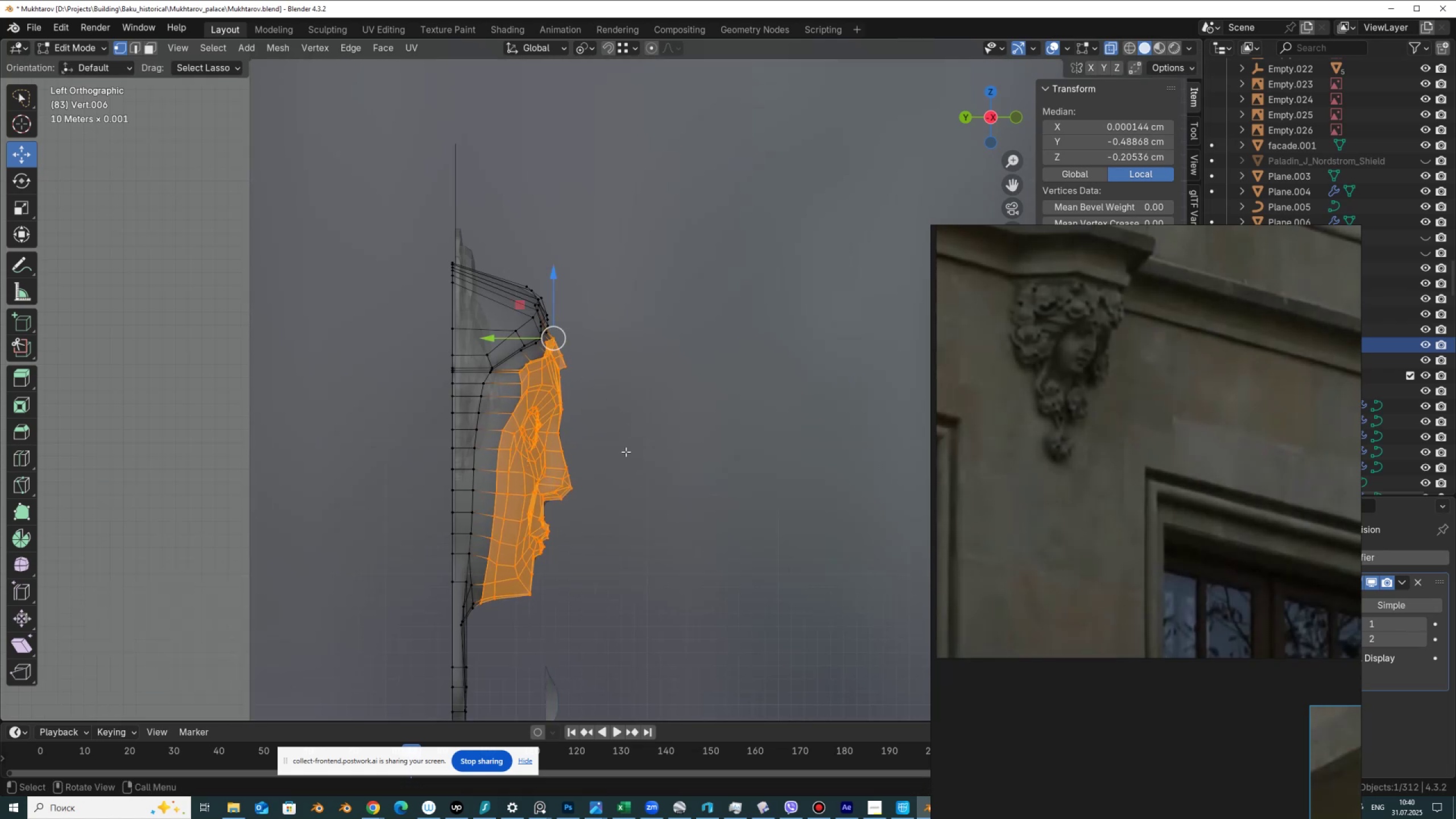 
key(Control+Shift+Z)
 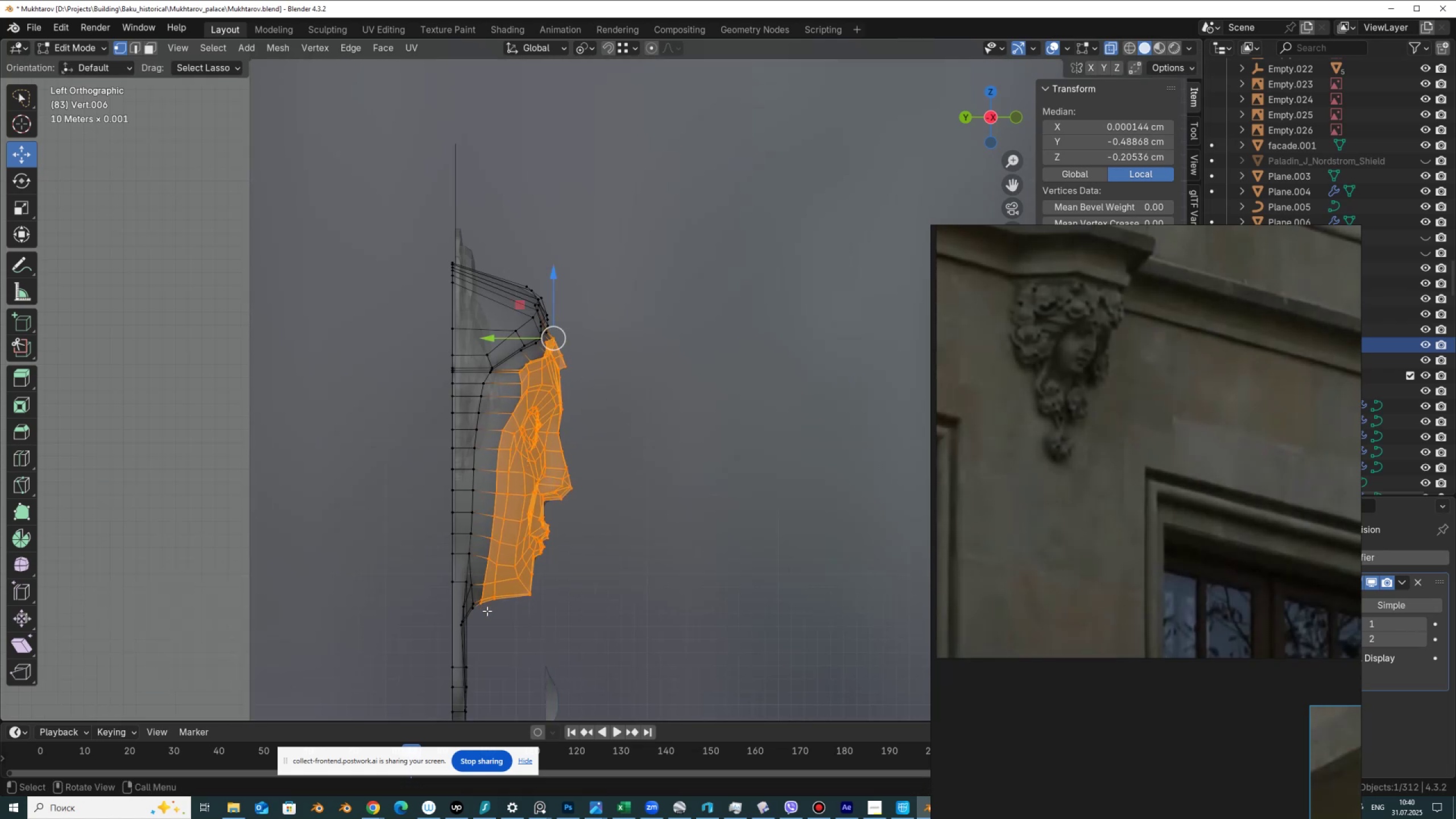 
key(Tab)
 